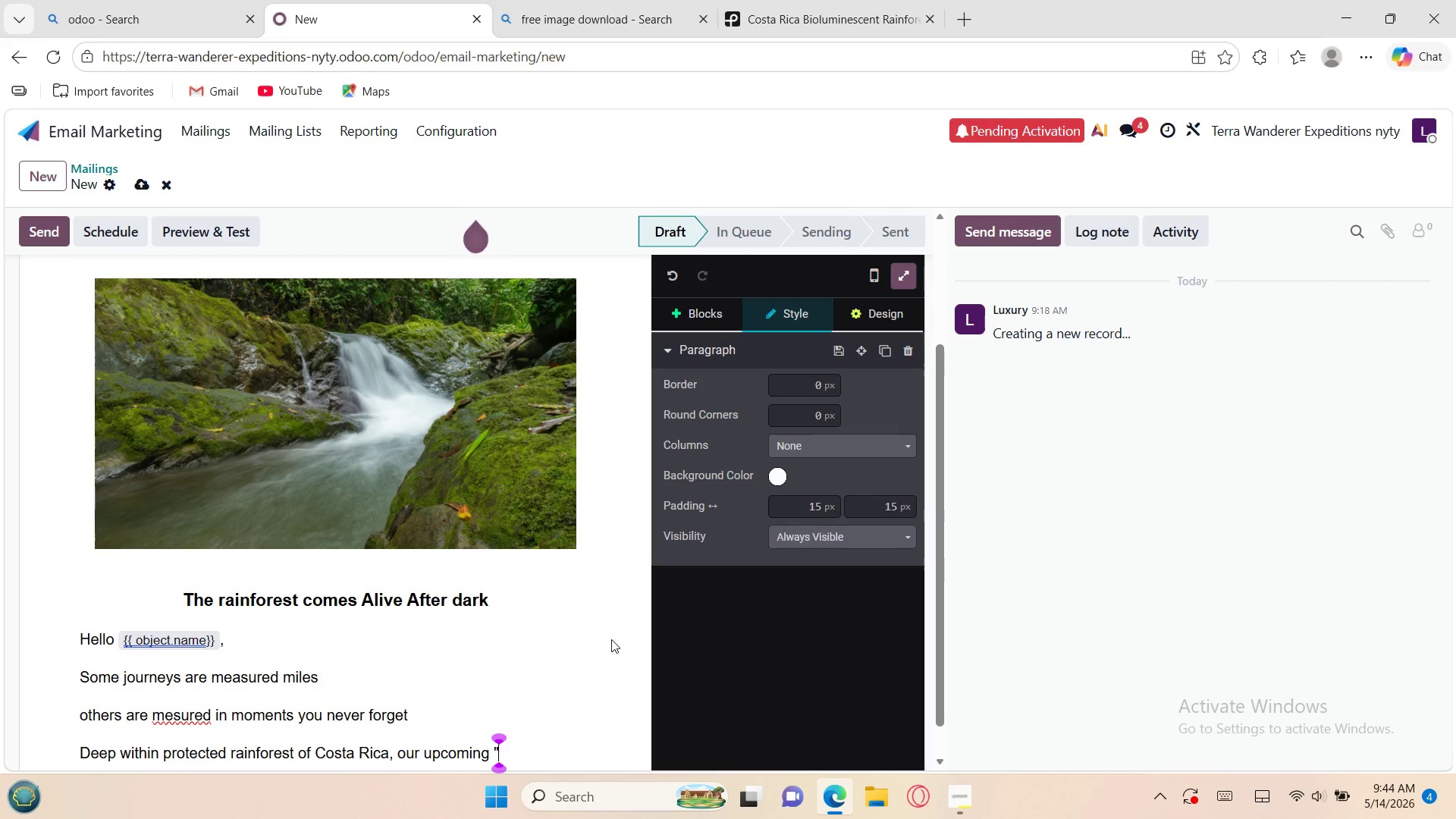 
key(Shift+G)
 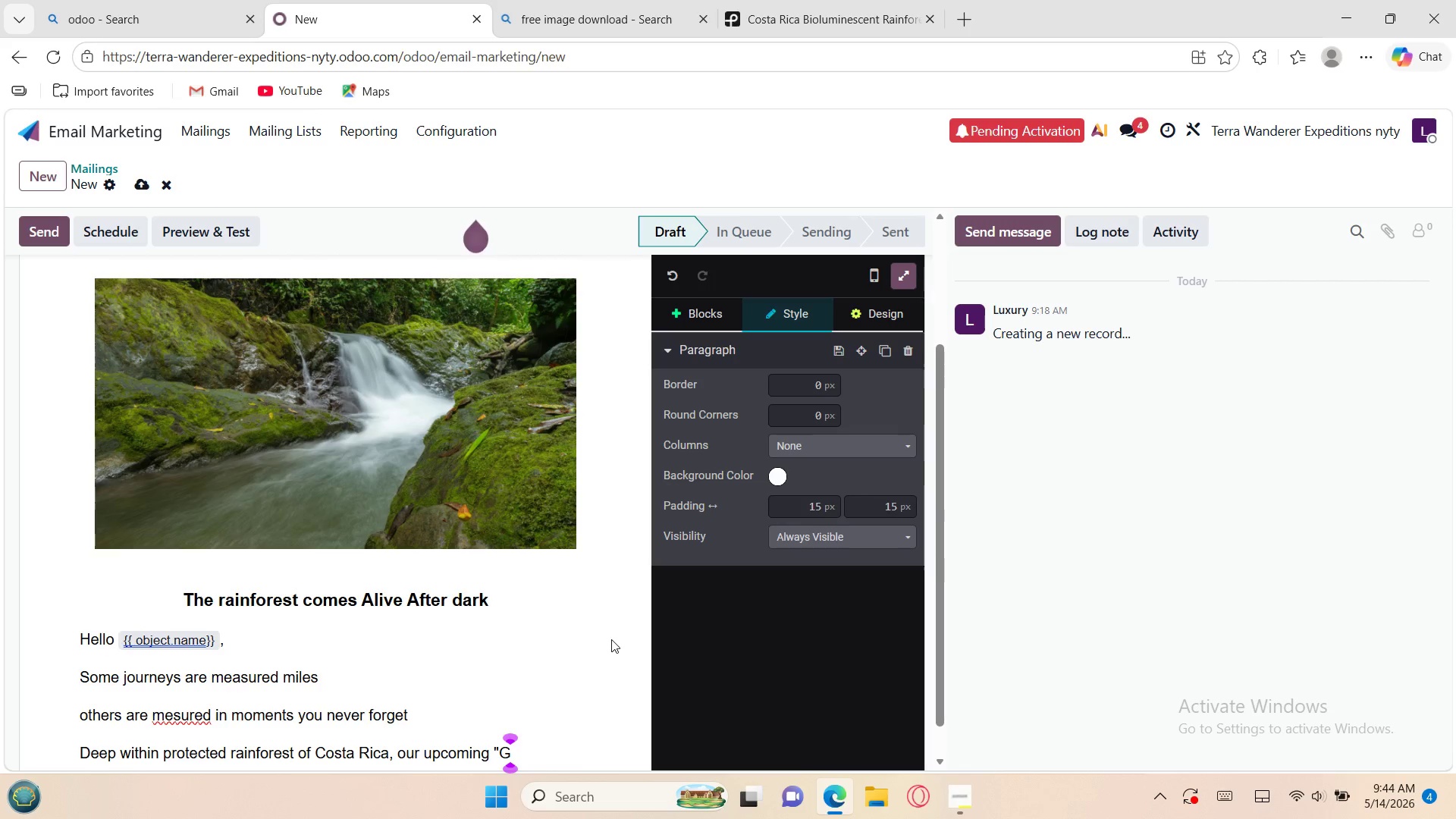 
type(low)
 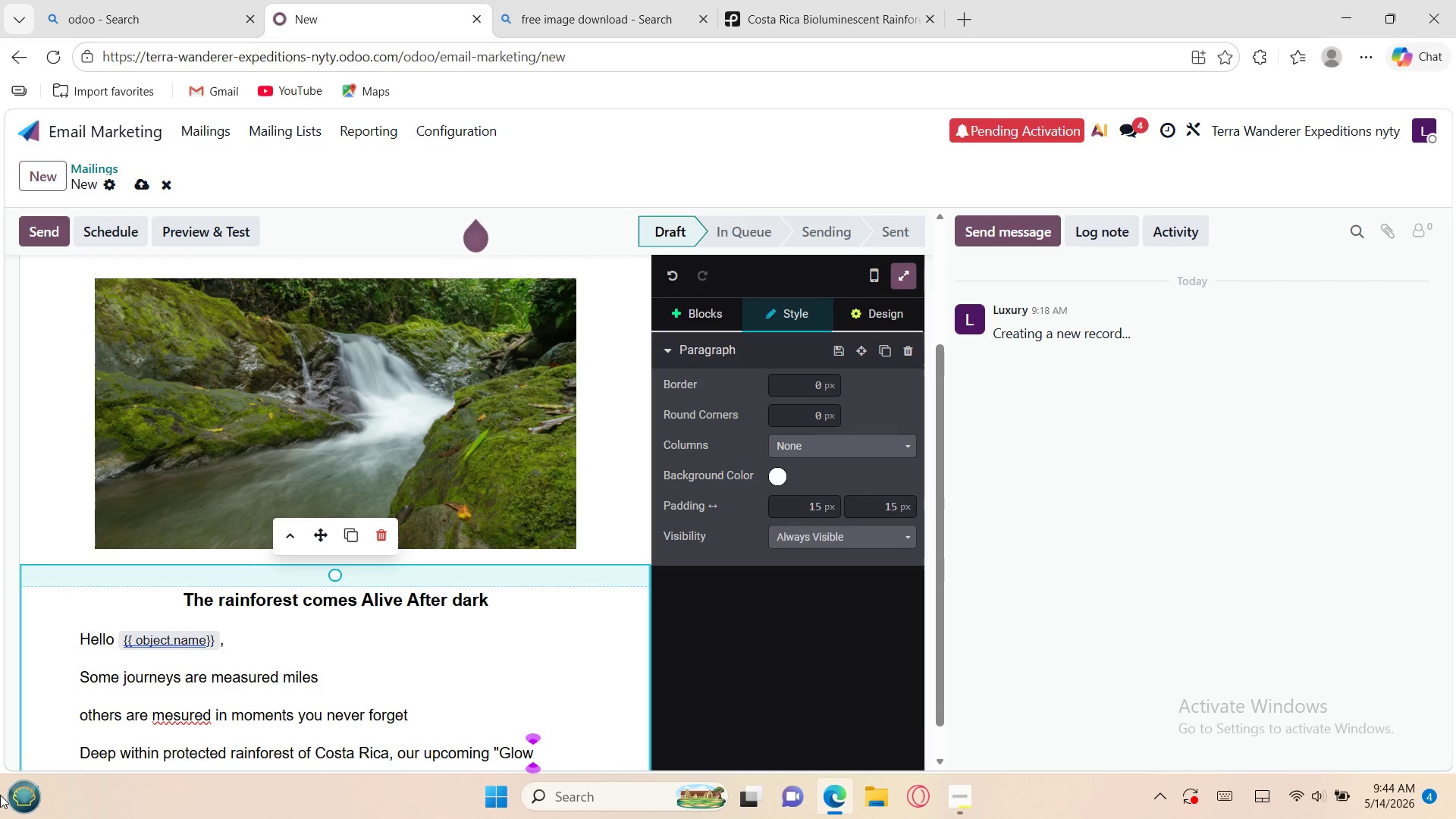 
wait(16.95)
 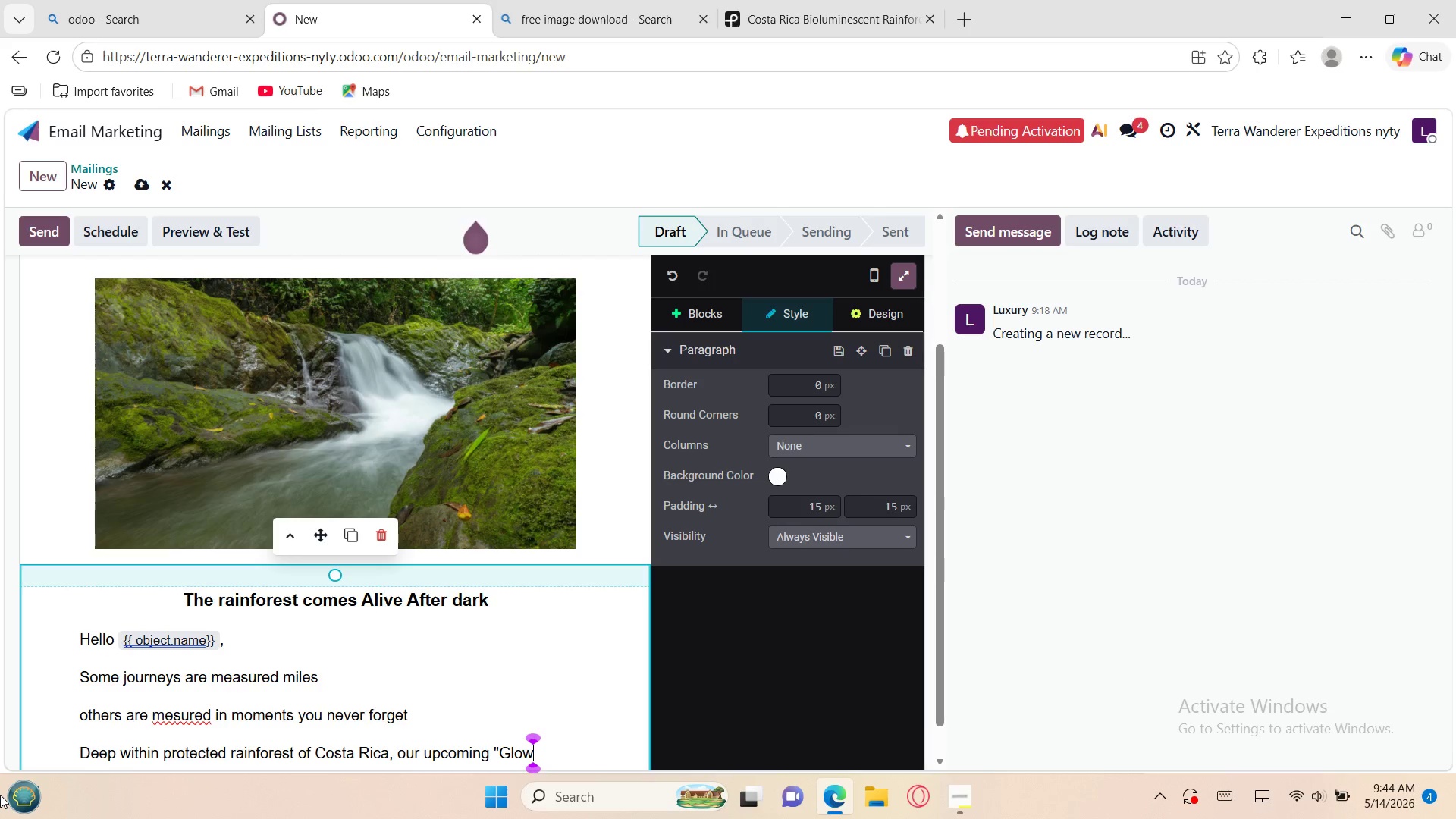 
key(Shift+7)
 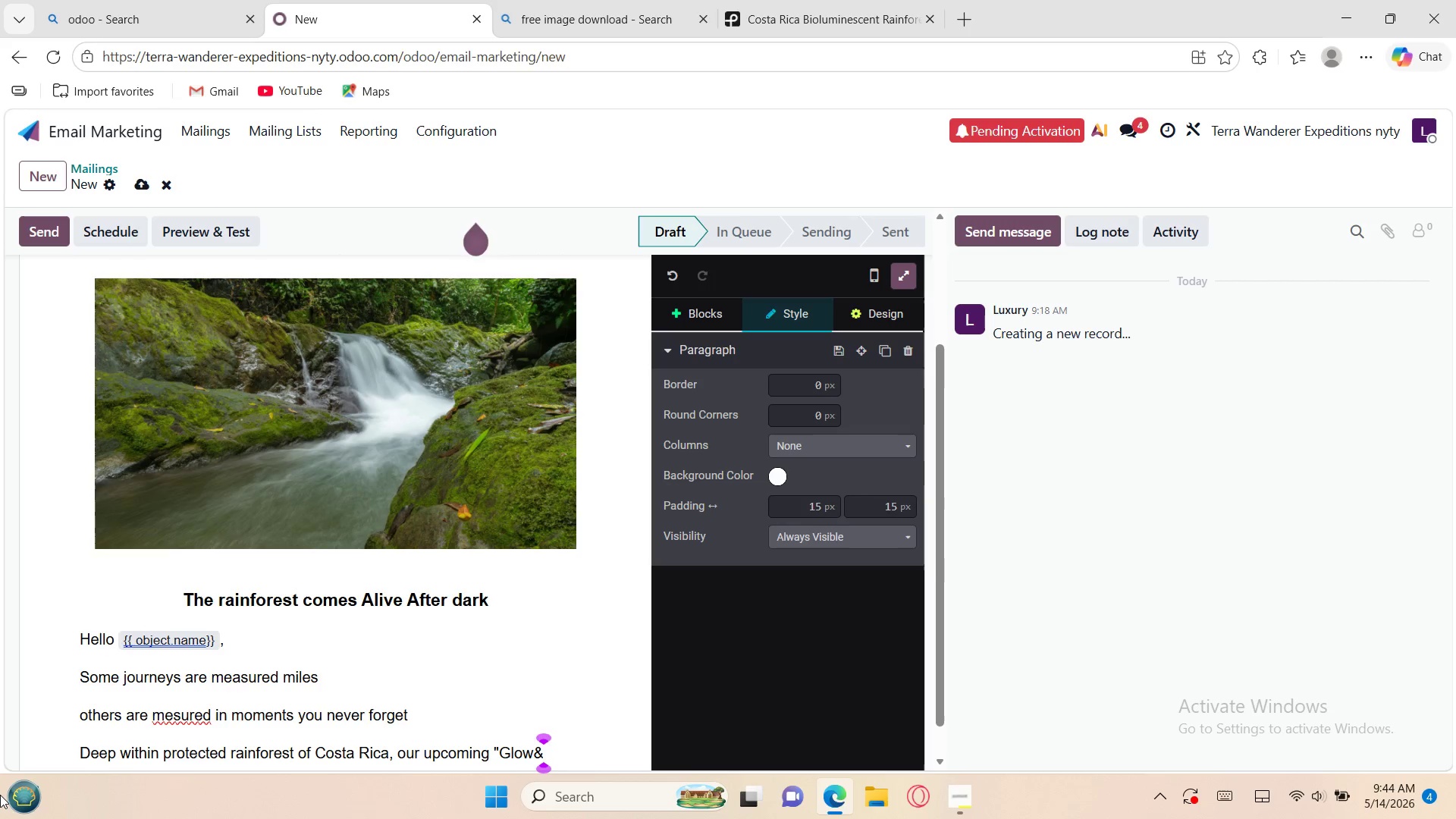 
wait(5.67)
 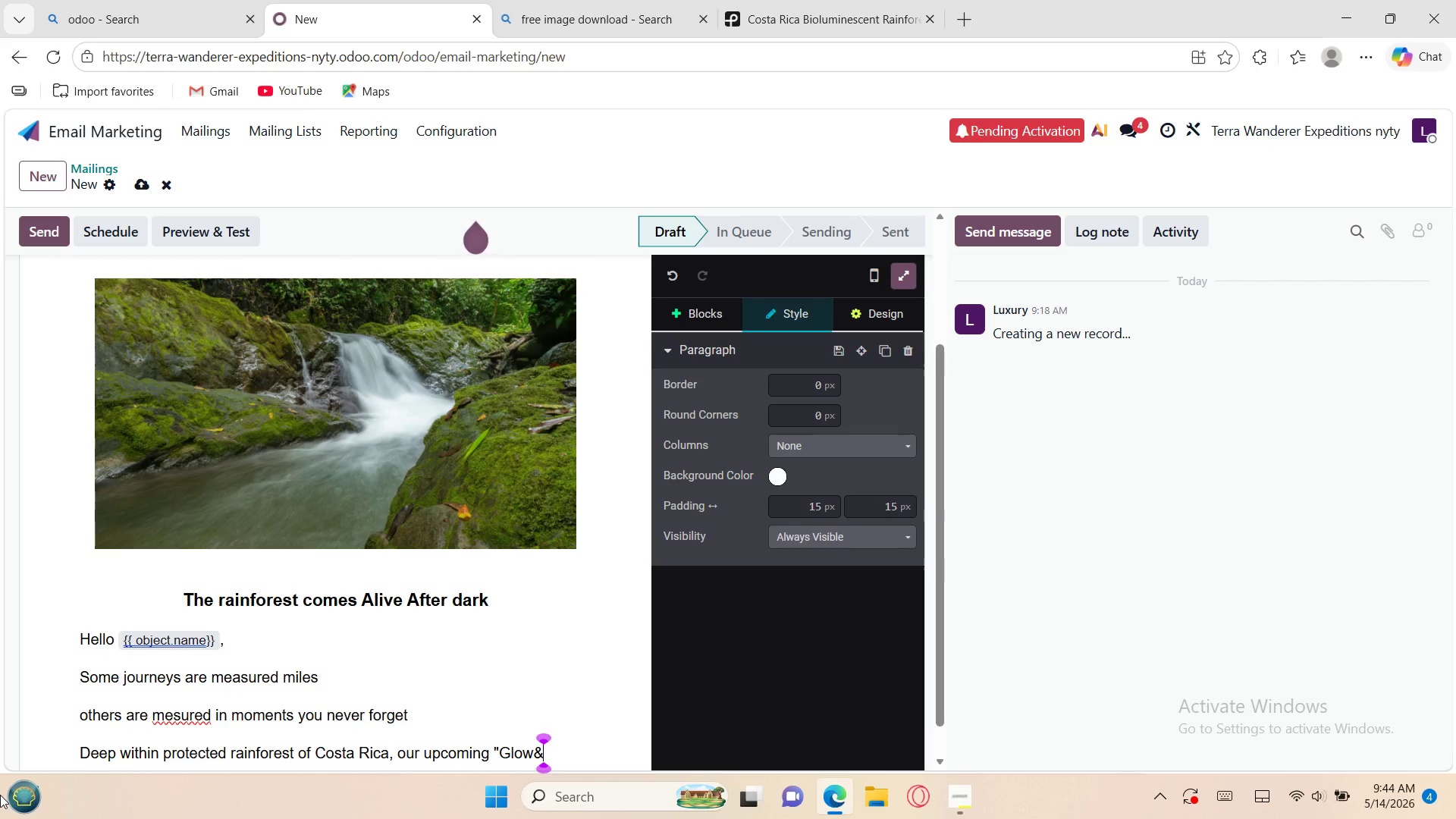 
key(Backspace)
 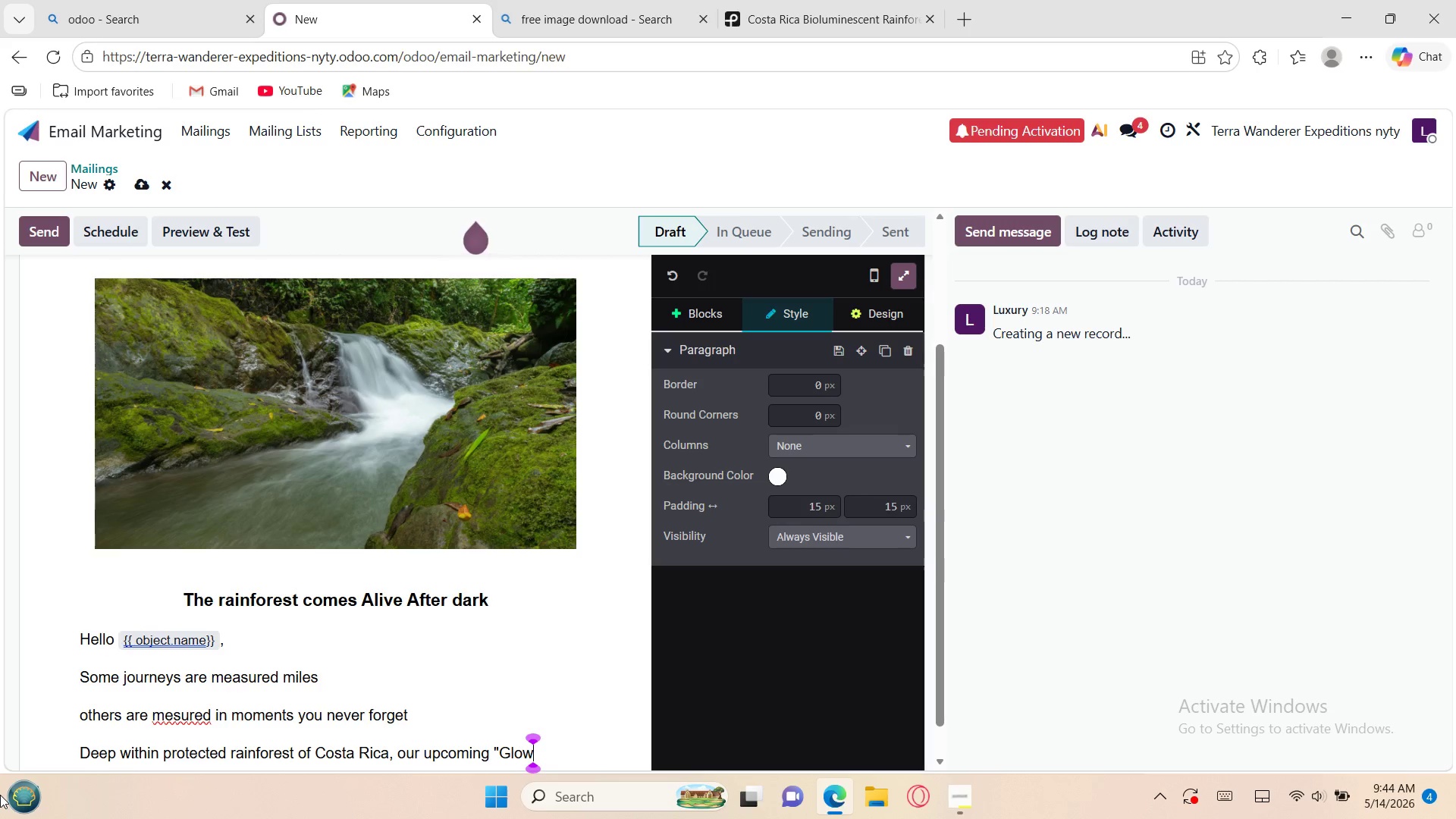 
key(Space)
 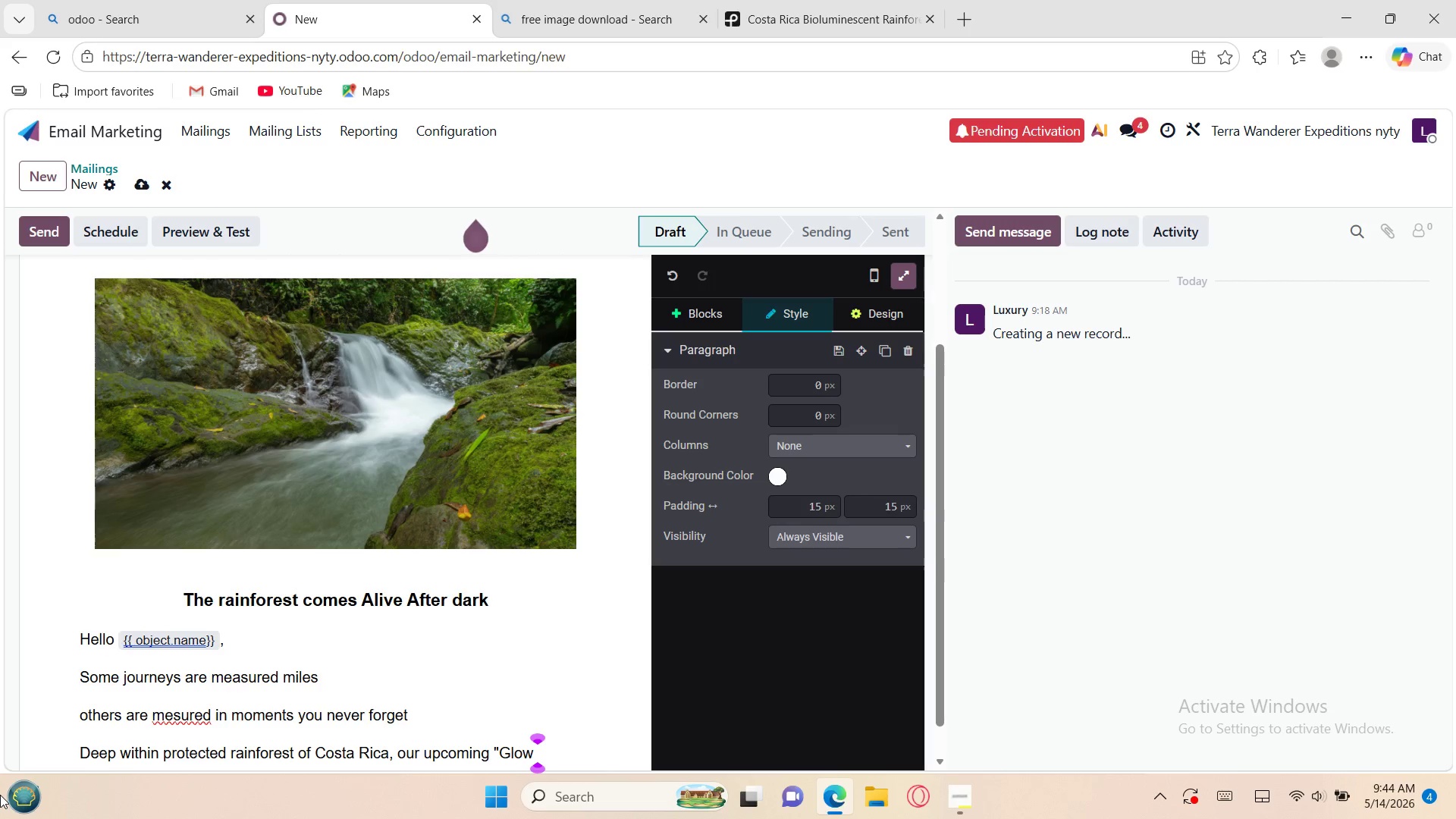 
key(Shift+7)
 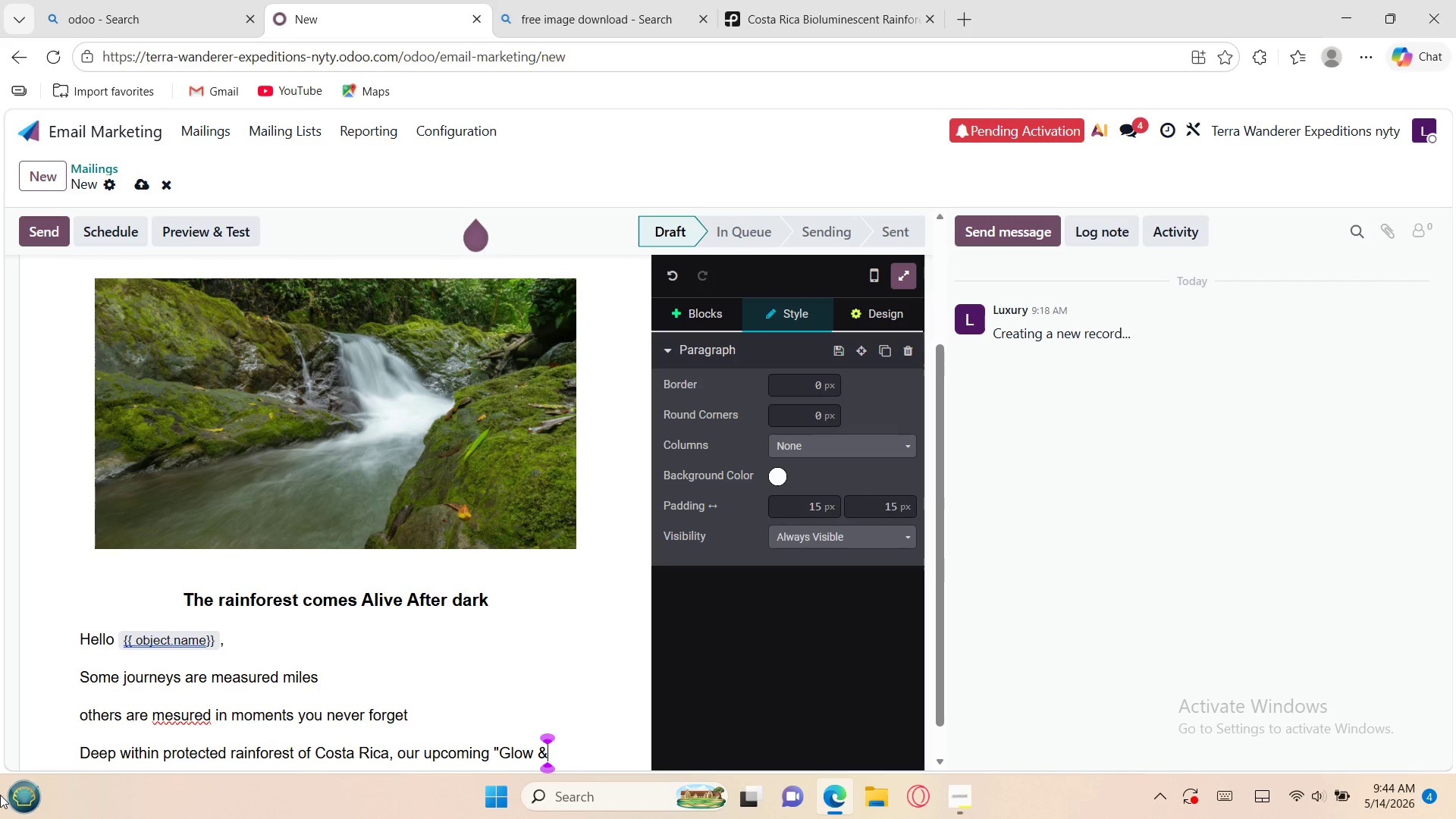 
type( canopy)
 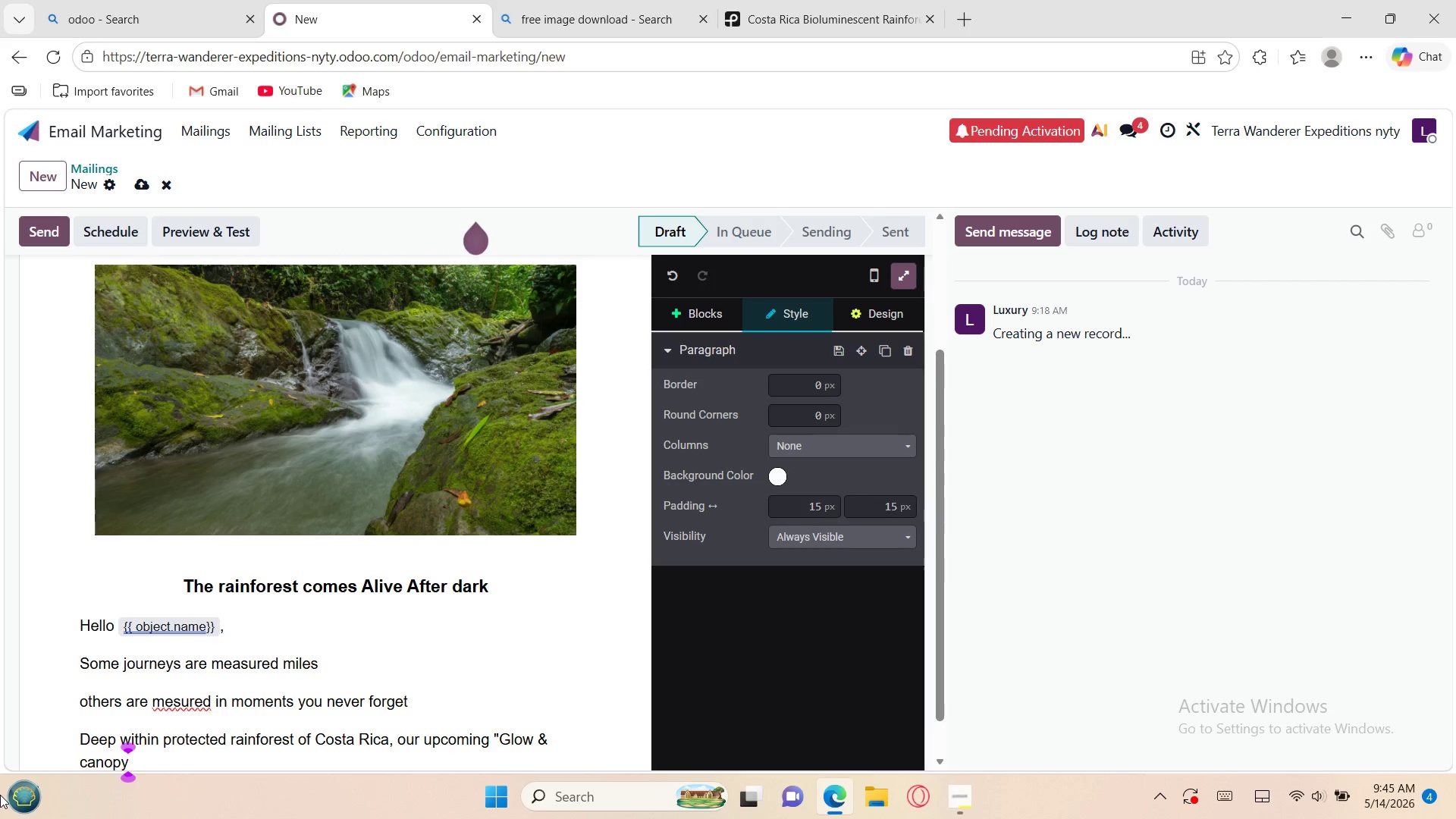 
wait(19.84)
 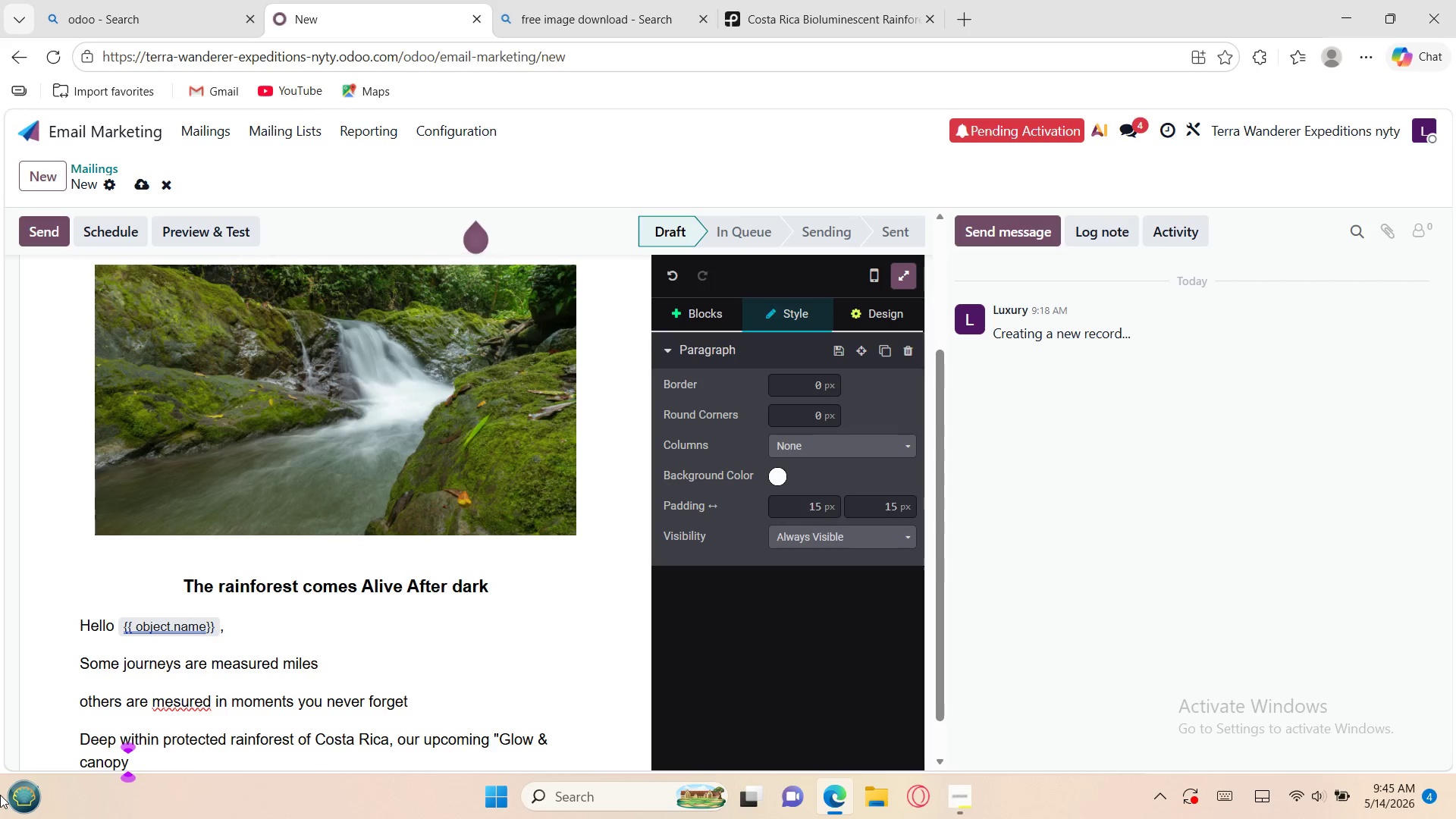 
key(Shift+Quote)
 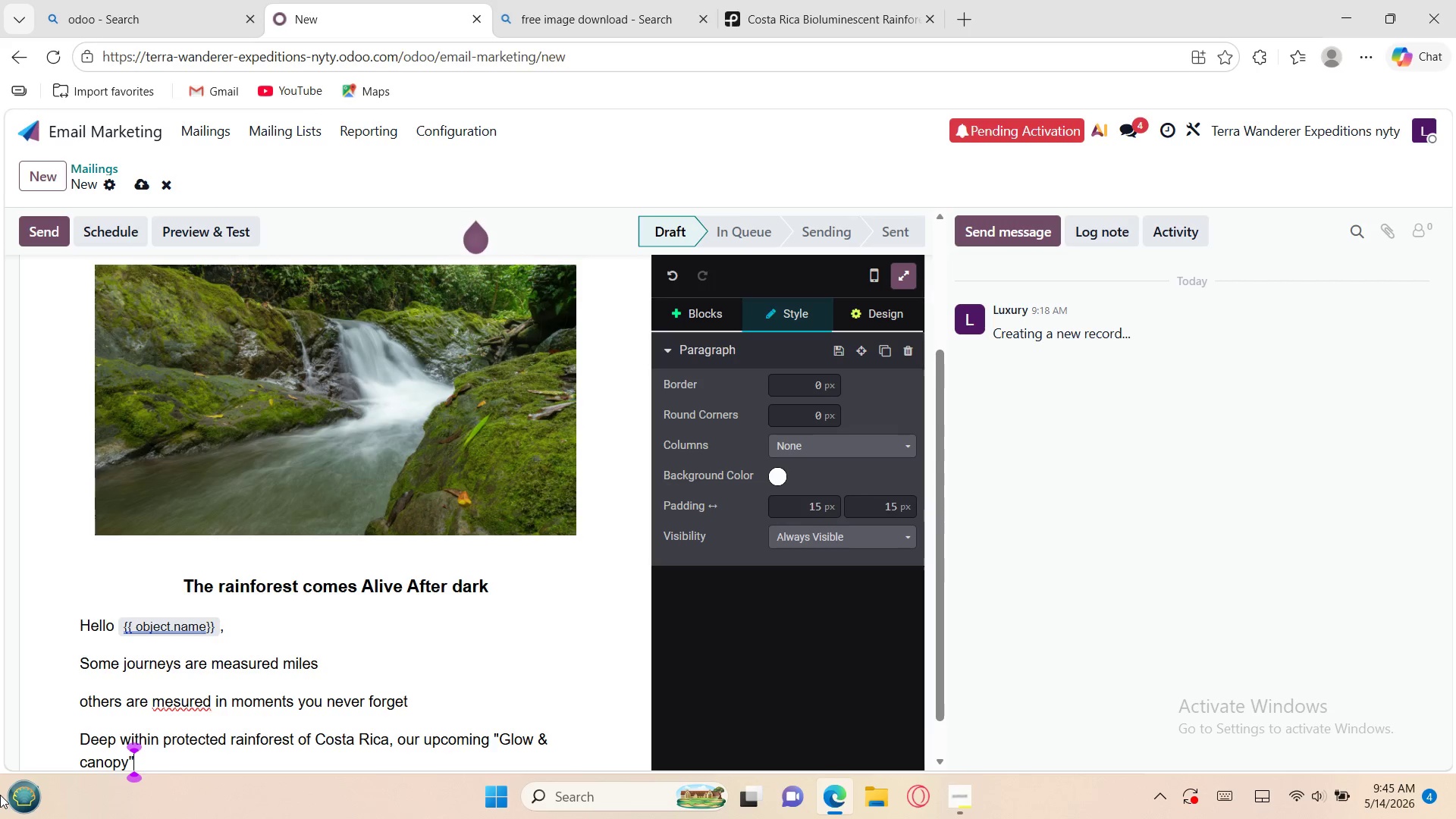 
key(Backspace)
 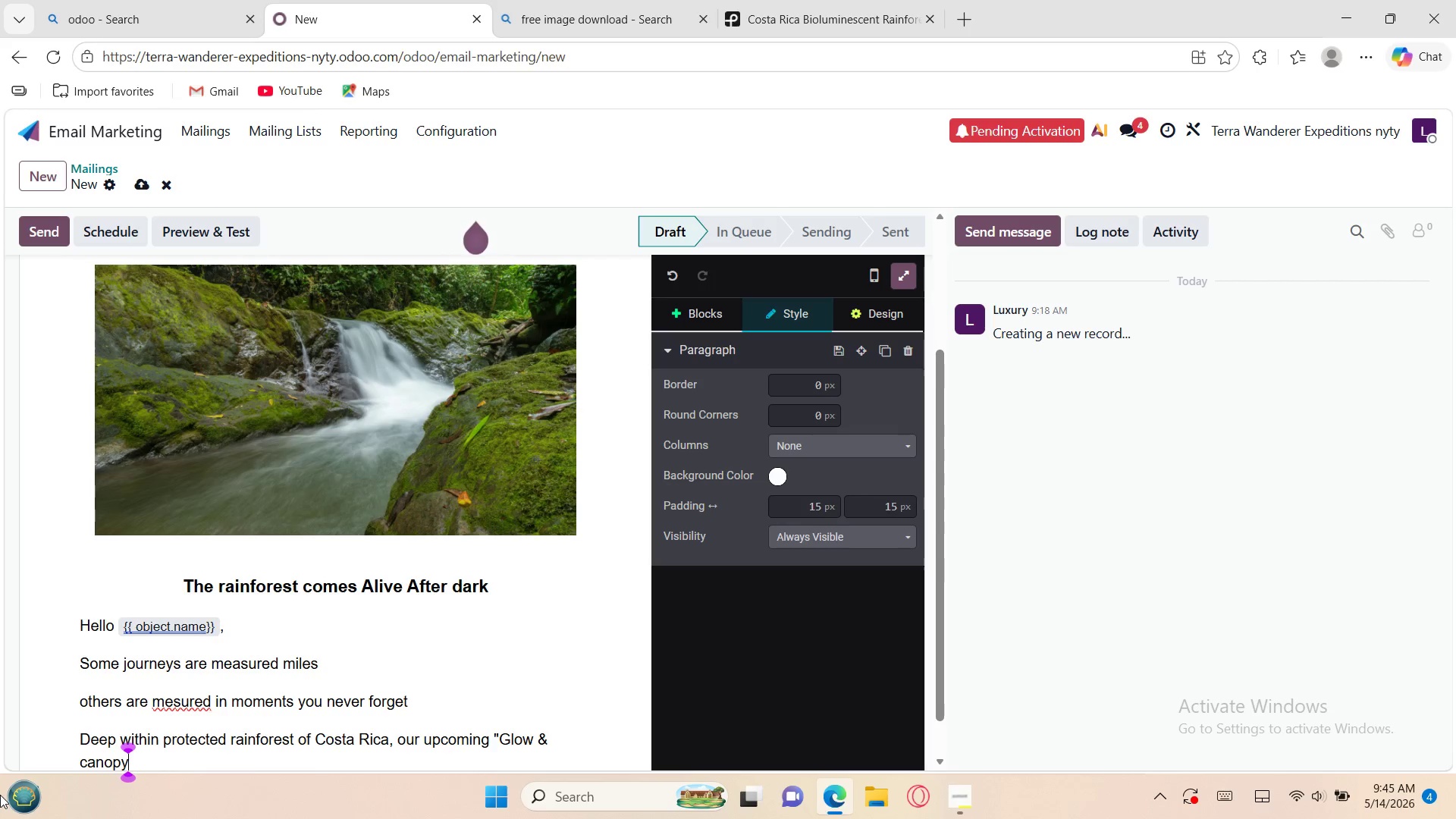 
wait(17.41)
 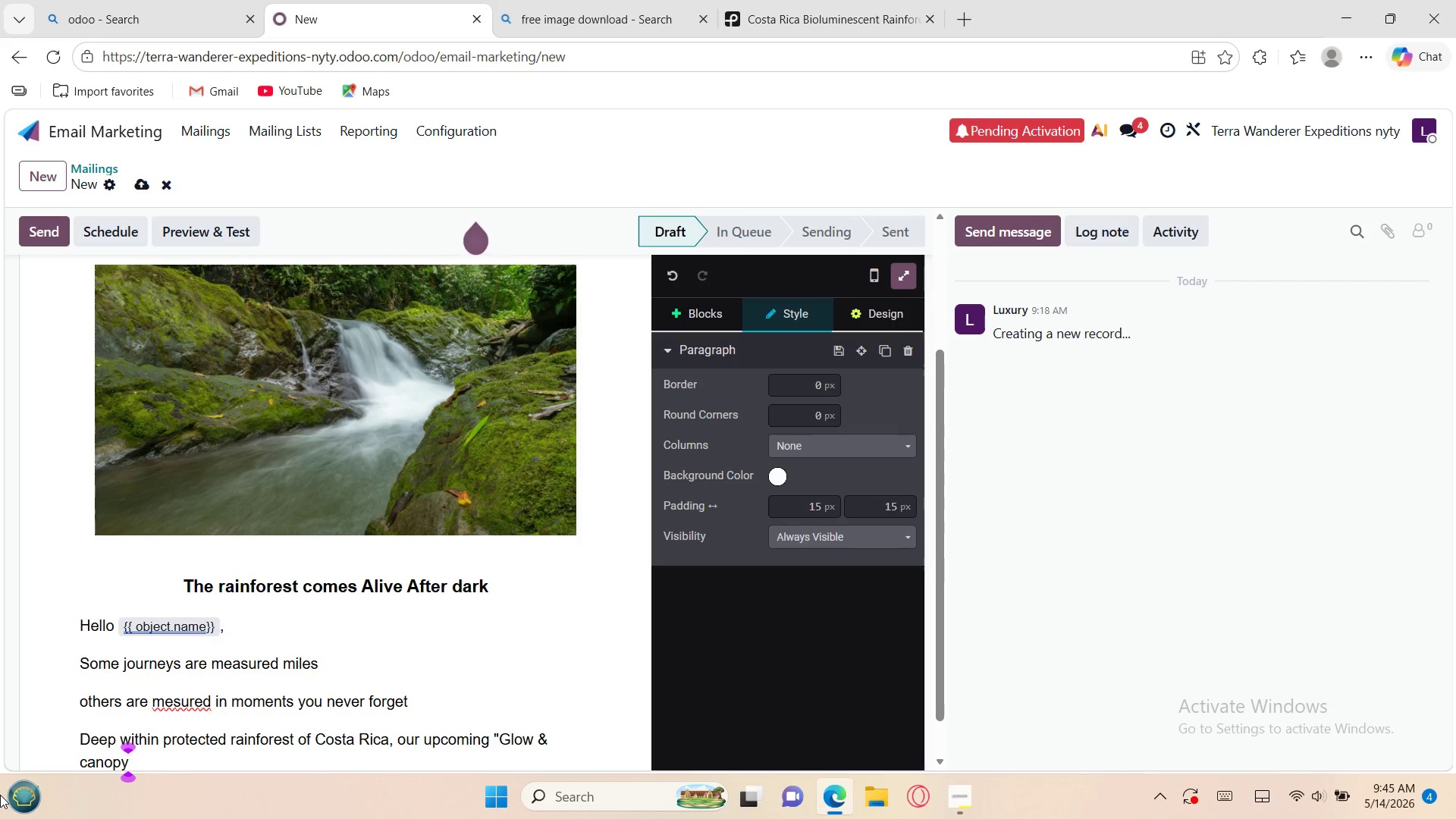 
type(::)
key(Backspace)
key(Backspace)
key(Backspace)
key(Backspace)
key(Backspace)
key(Backspace)
key(Backspace)
key(Backspace)
type(canop)
 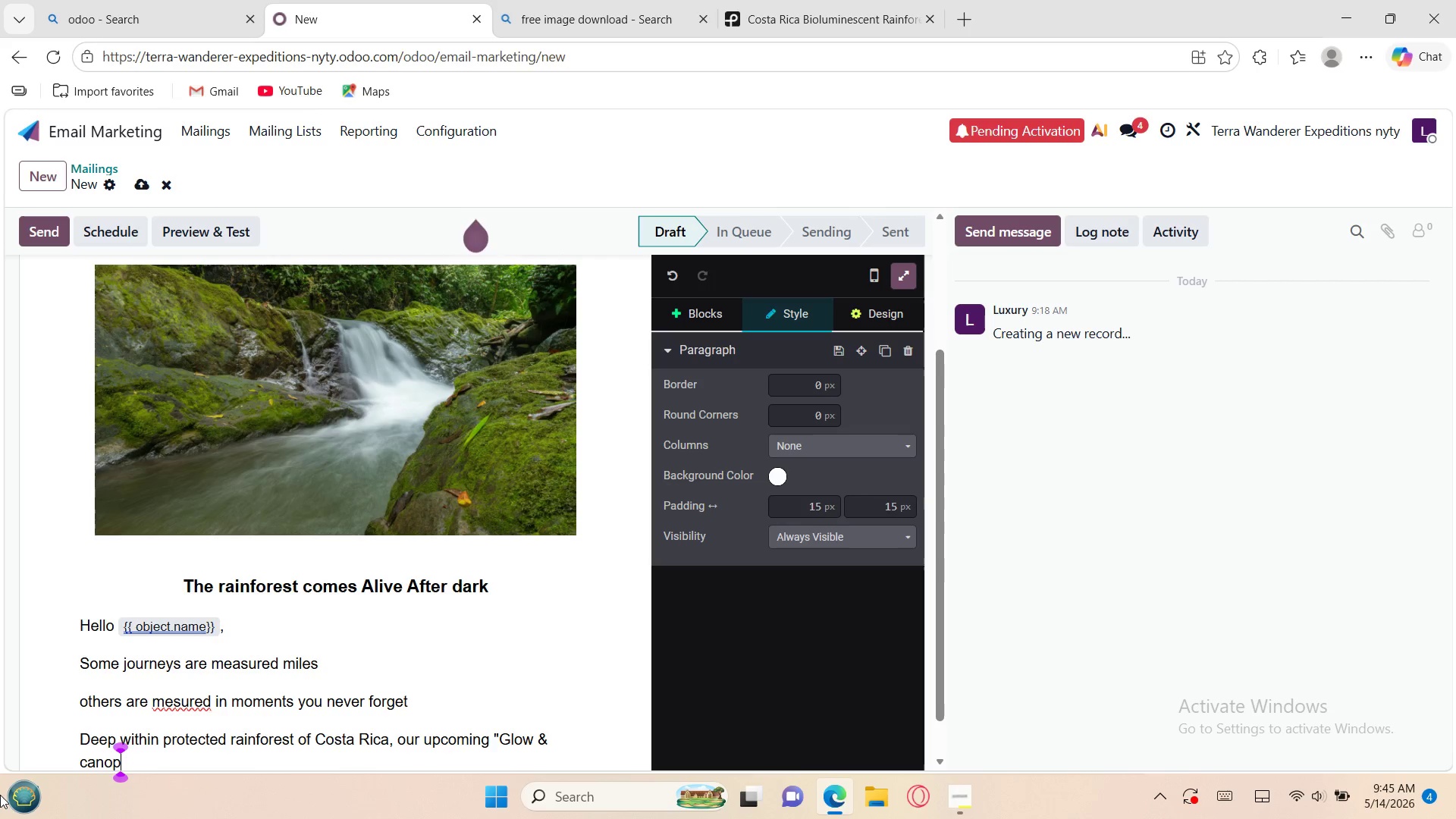 
key(Y)
 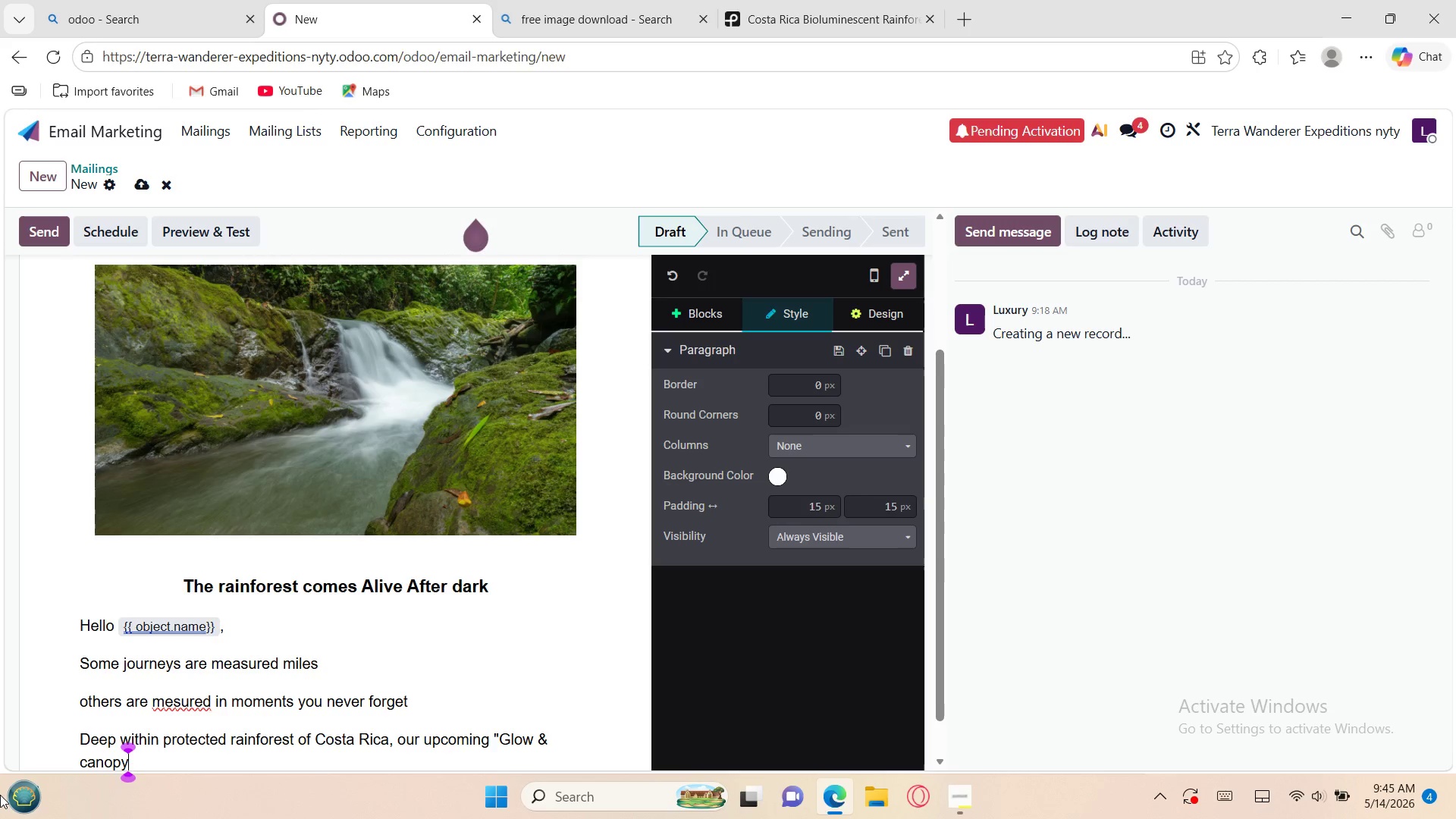 
key(Shift+Quote)
 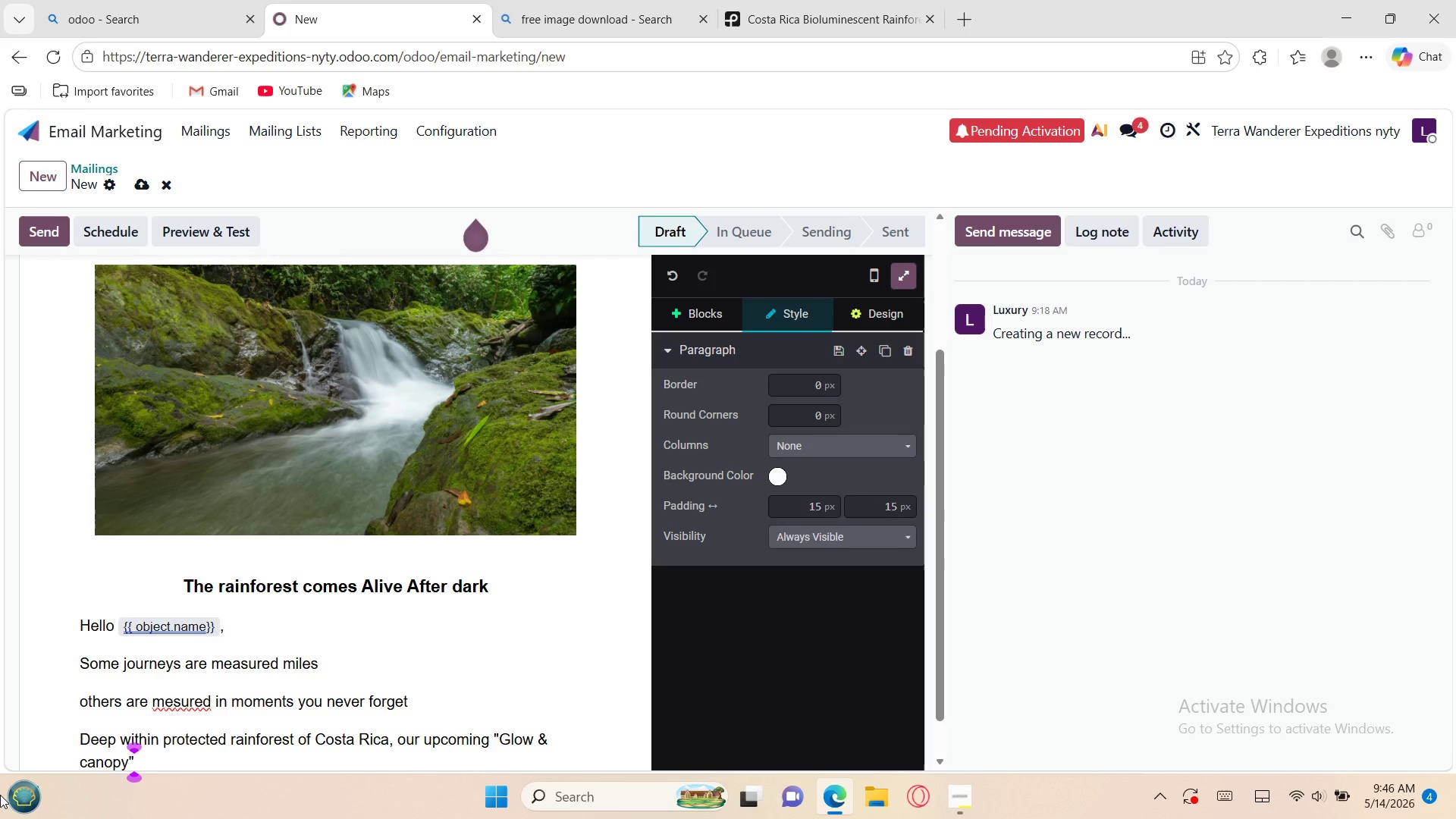 
type( circut)
 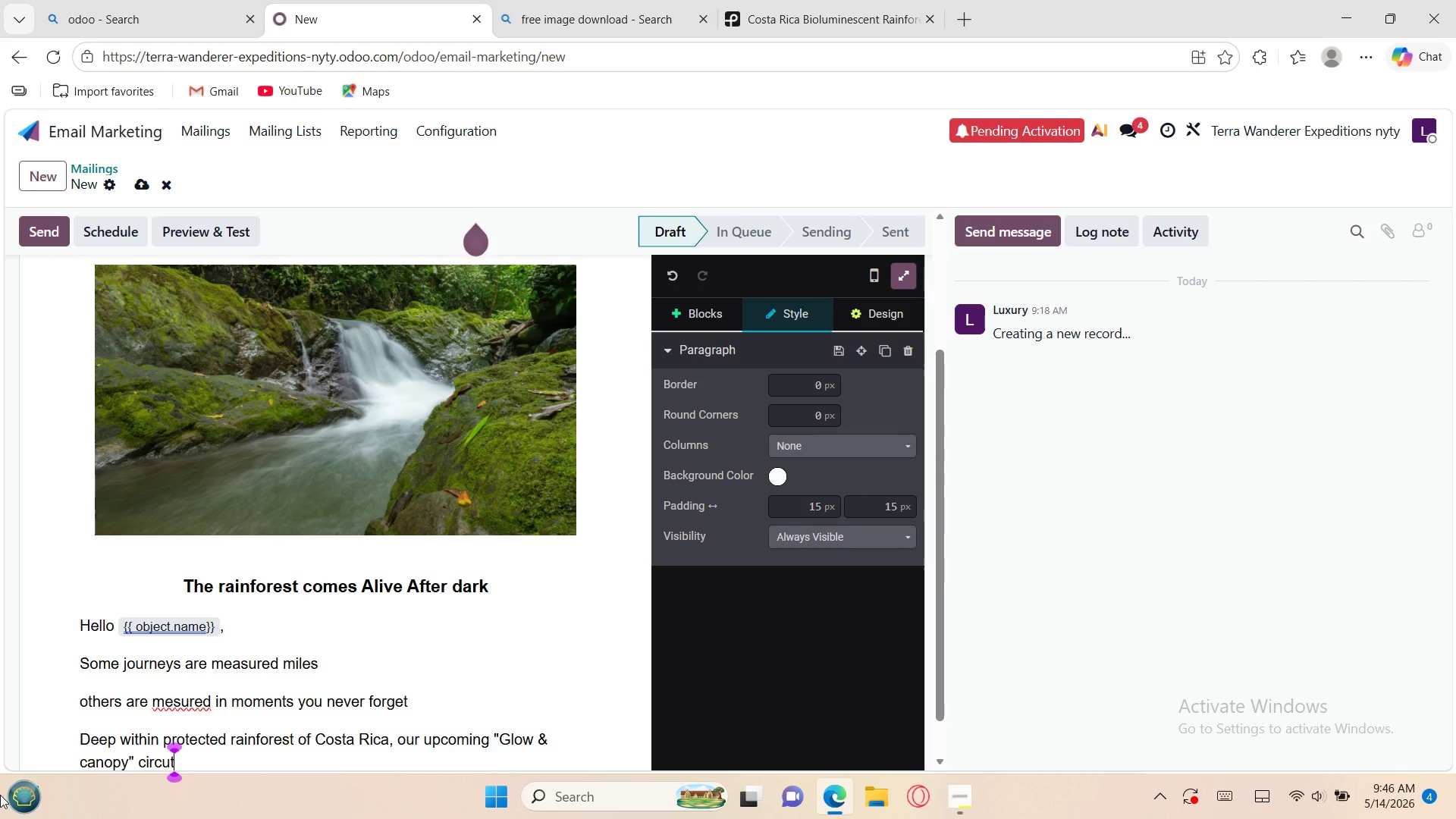 
wait(9.42)
 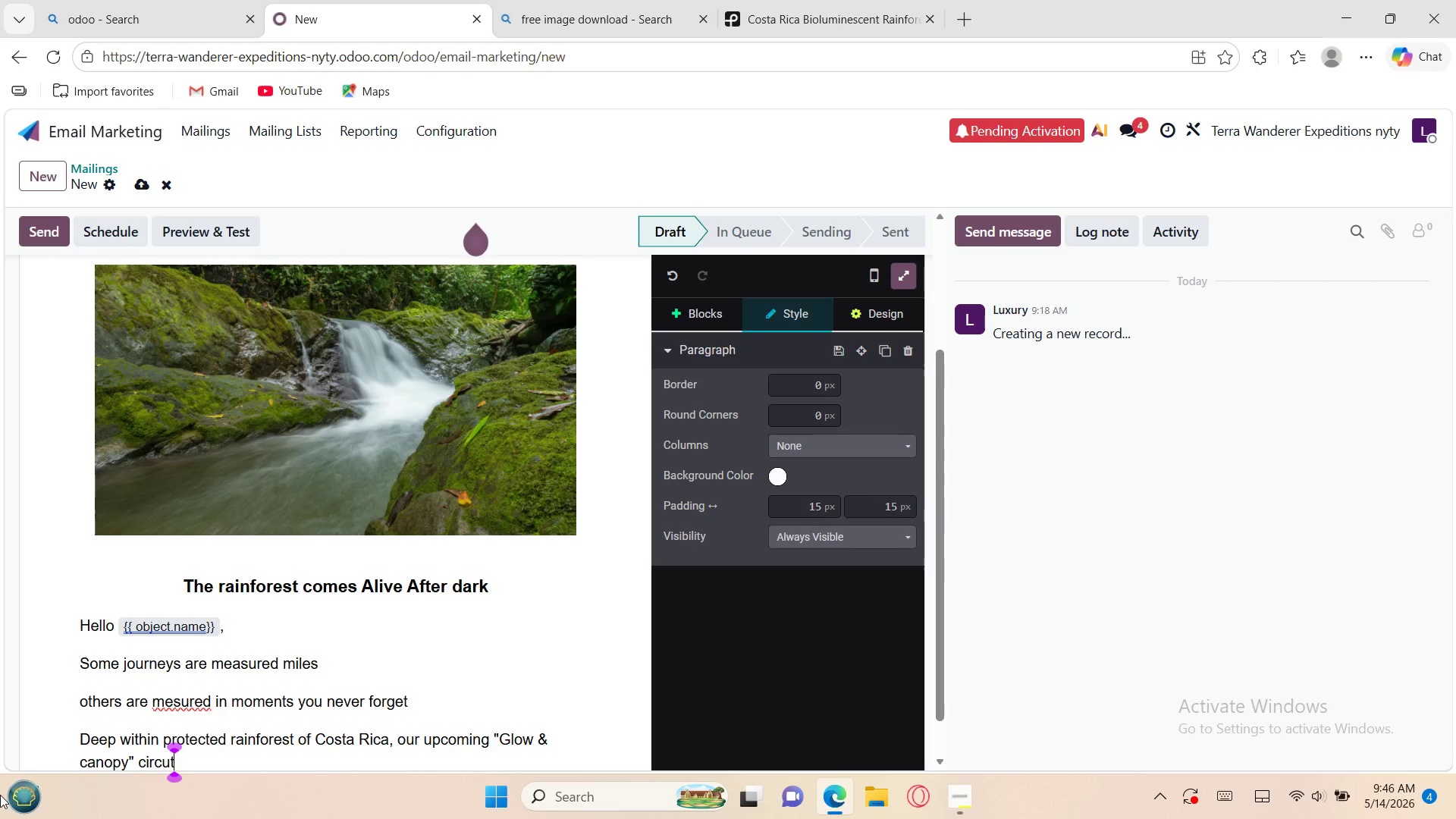 
type( was)
 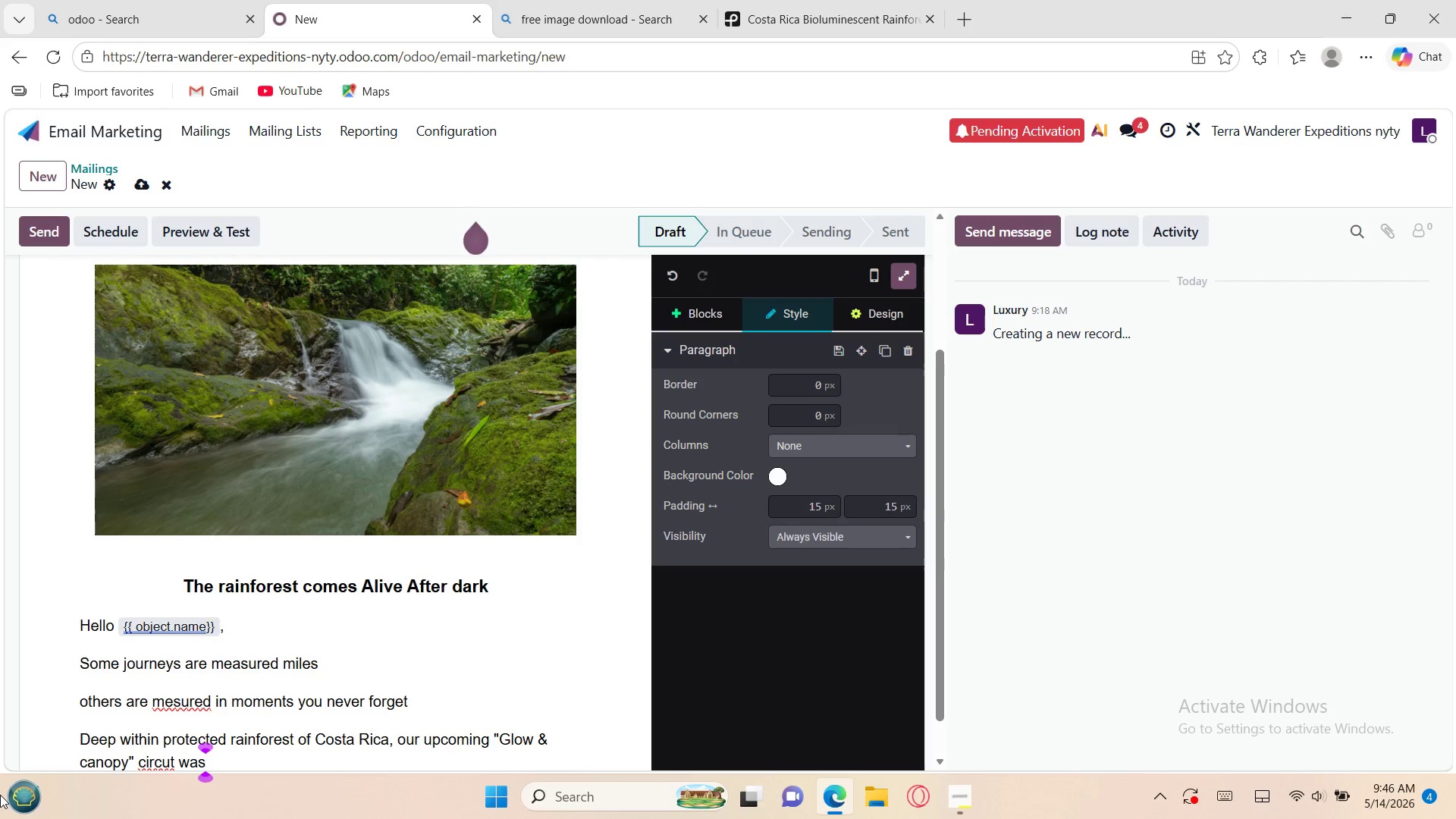 
type( di)
 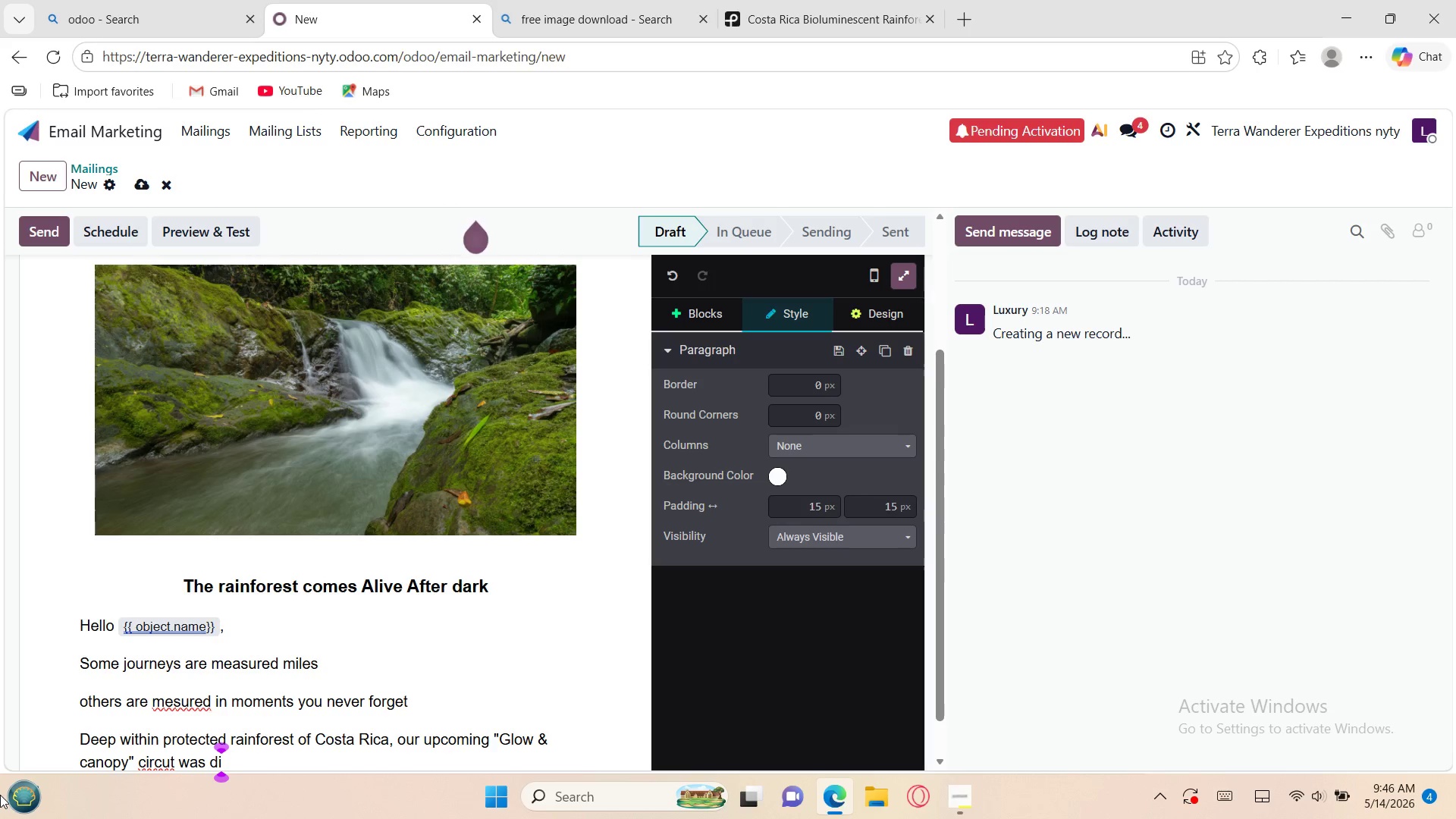 
wait(5.61)
 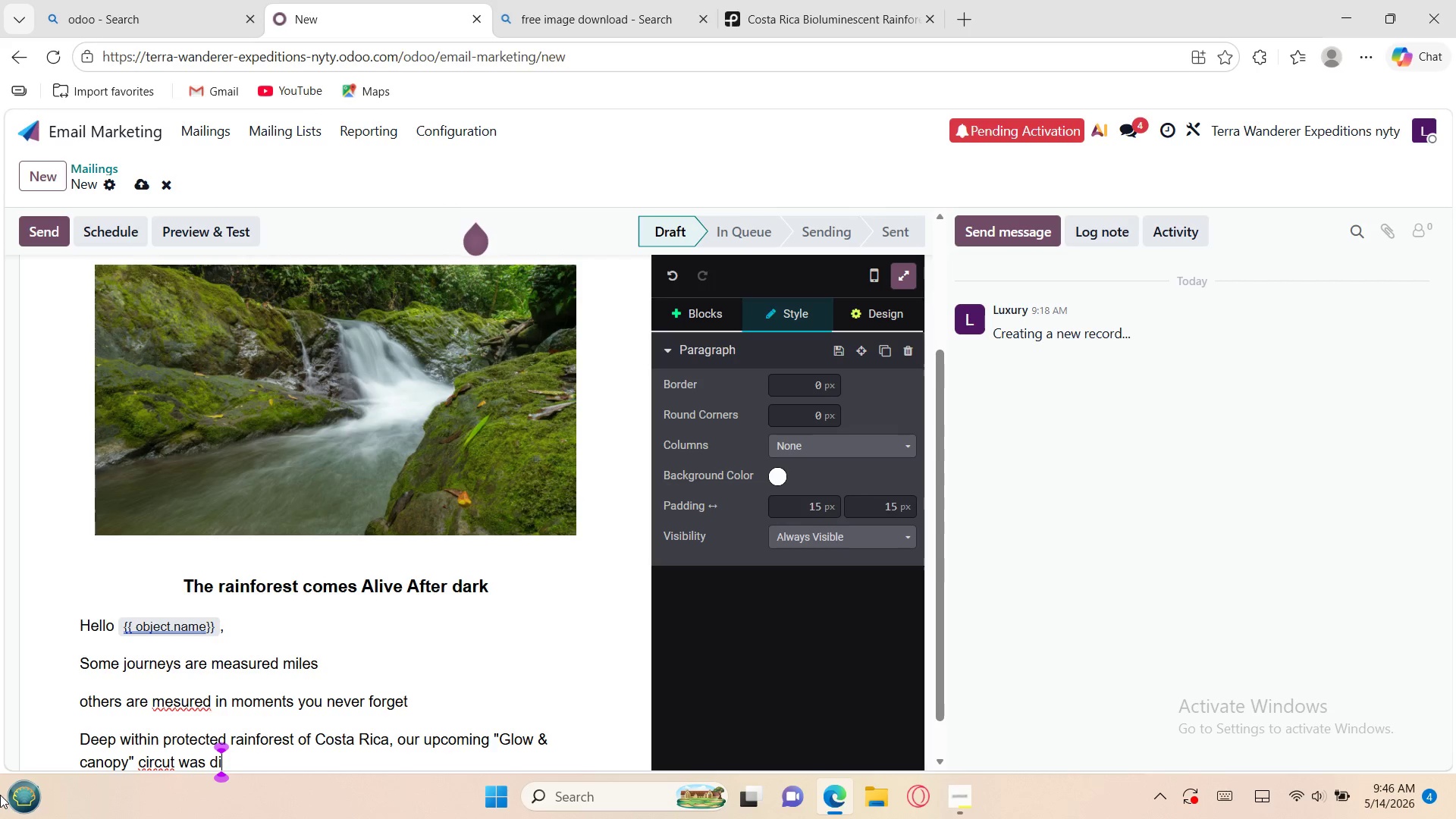 
key(Backspace)
type(es)
 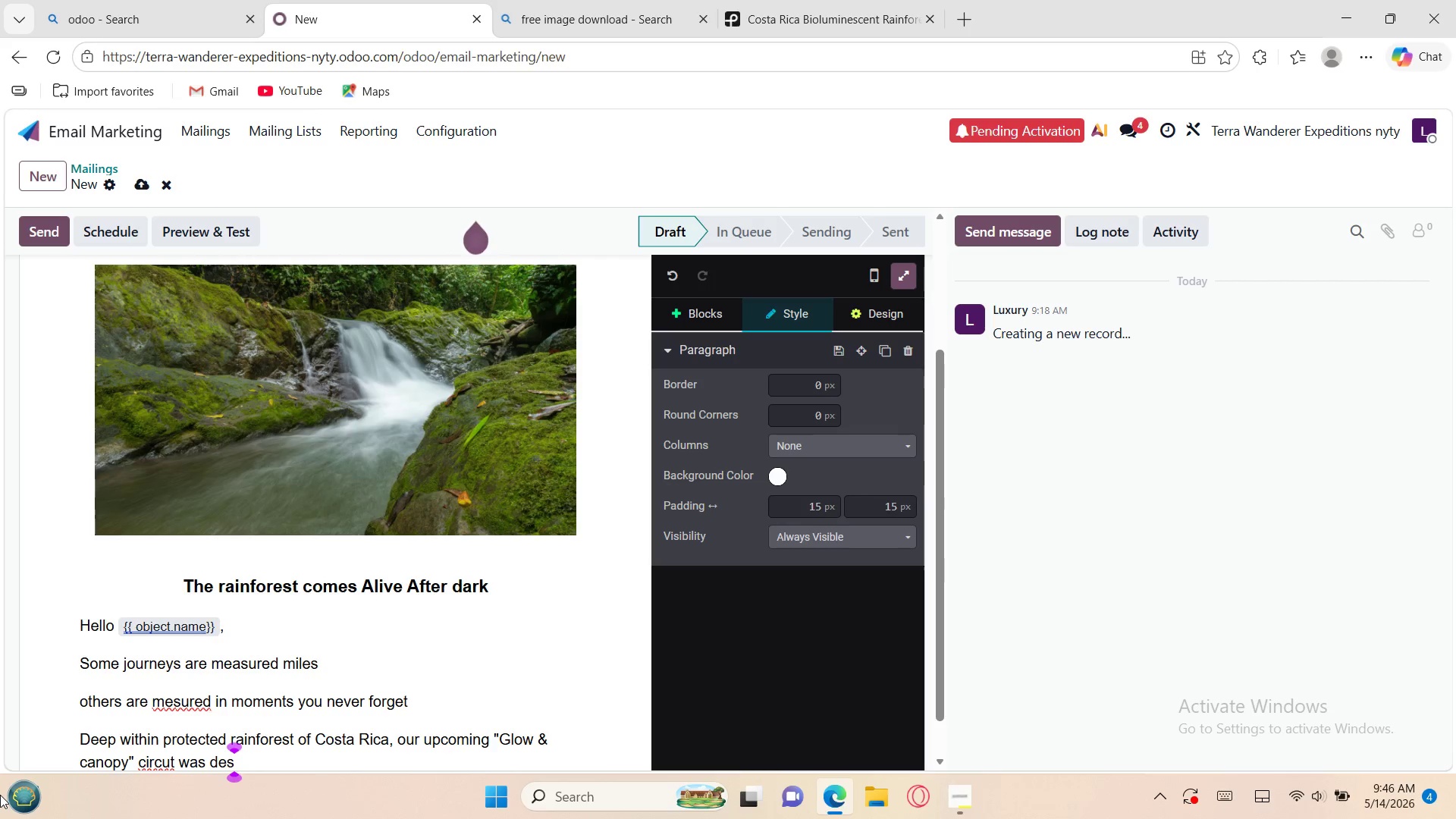 
wait(5.72)
 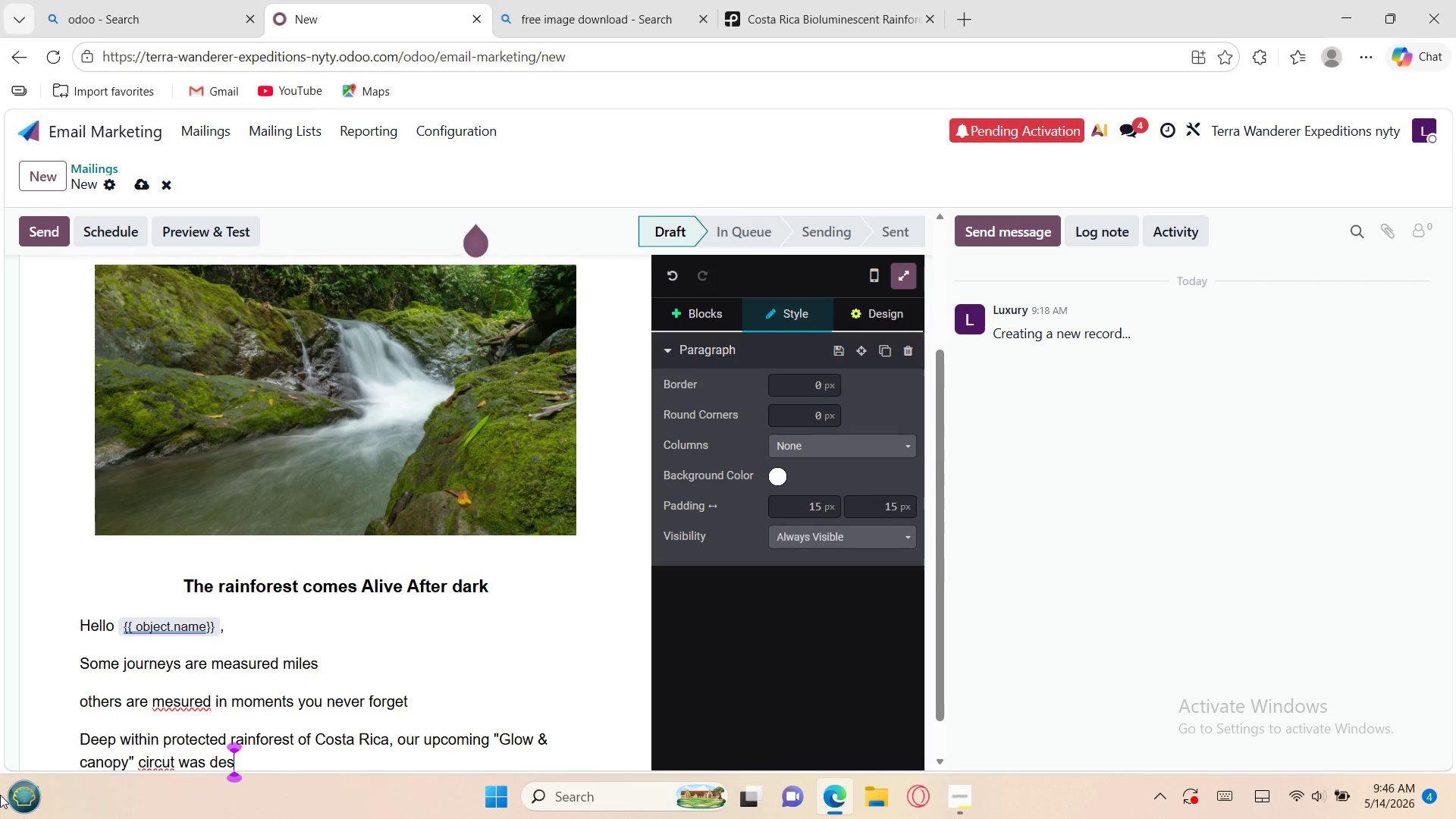 
type(inged)
 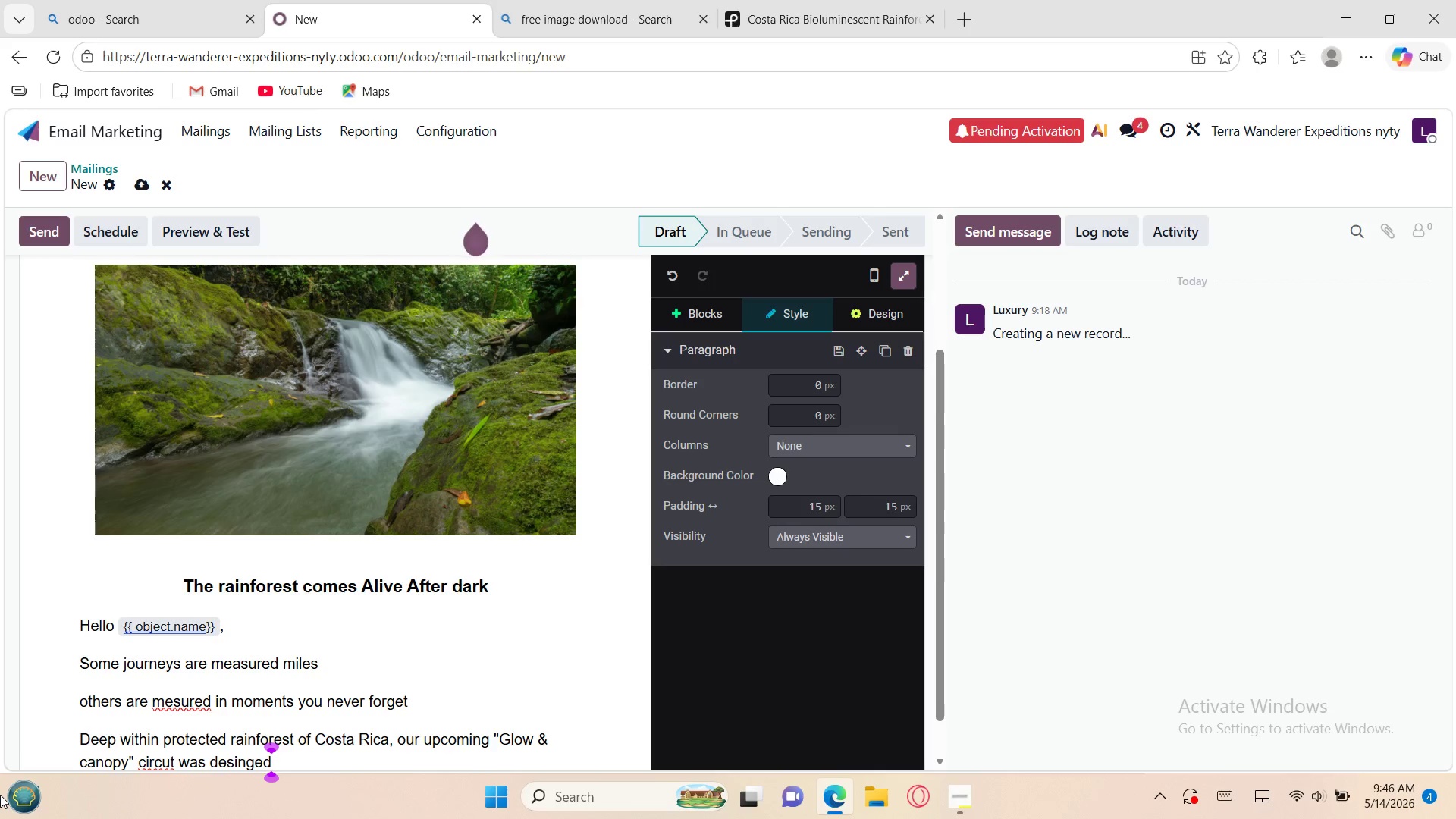 
type( for)
 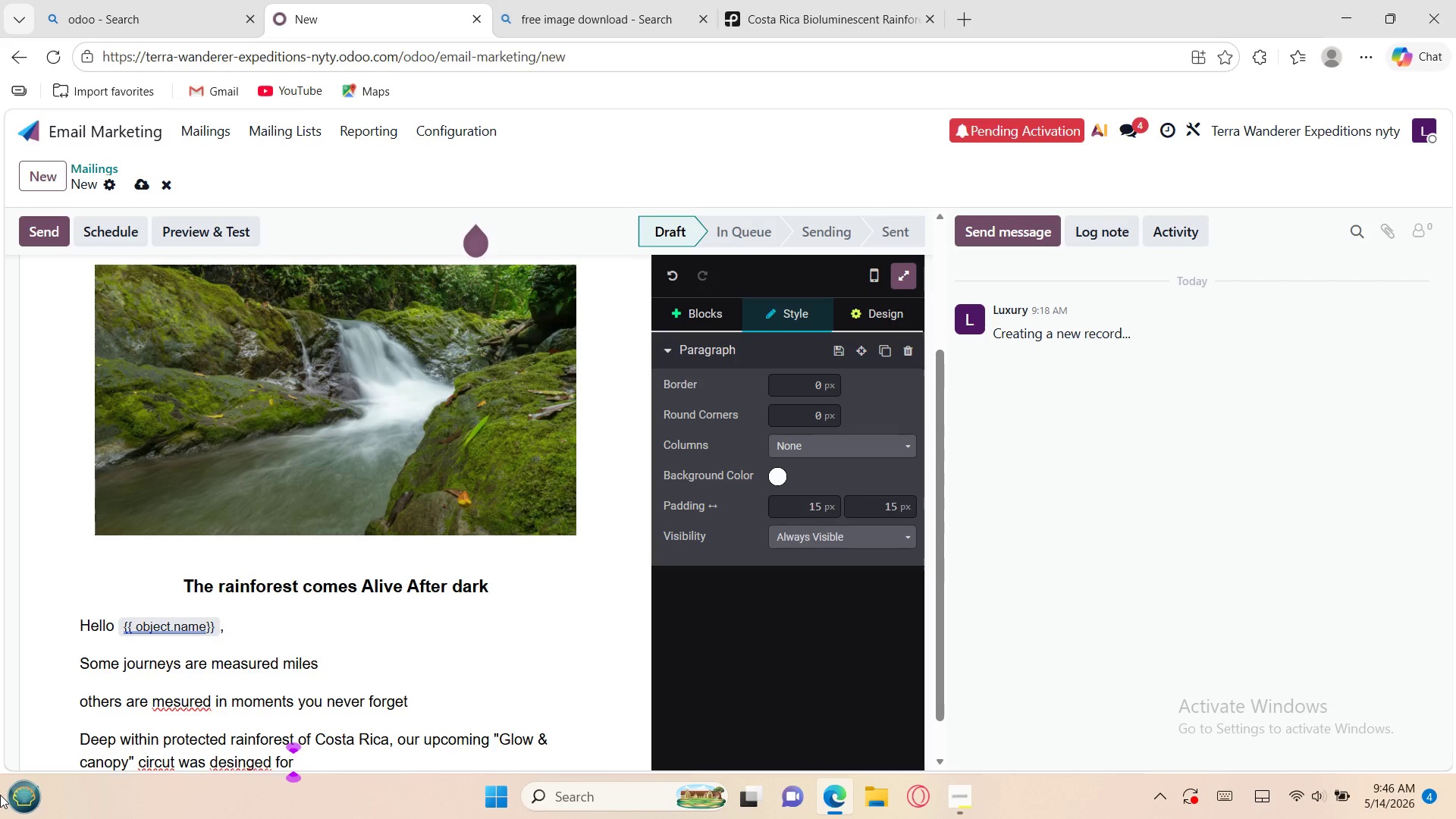 
wait(12.12)
 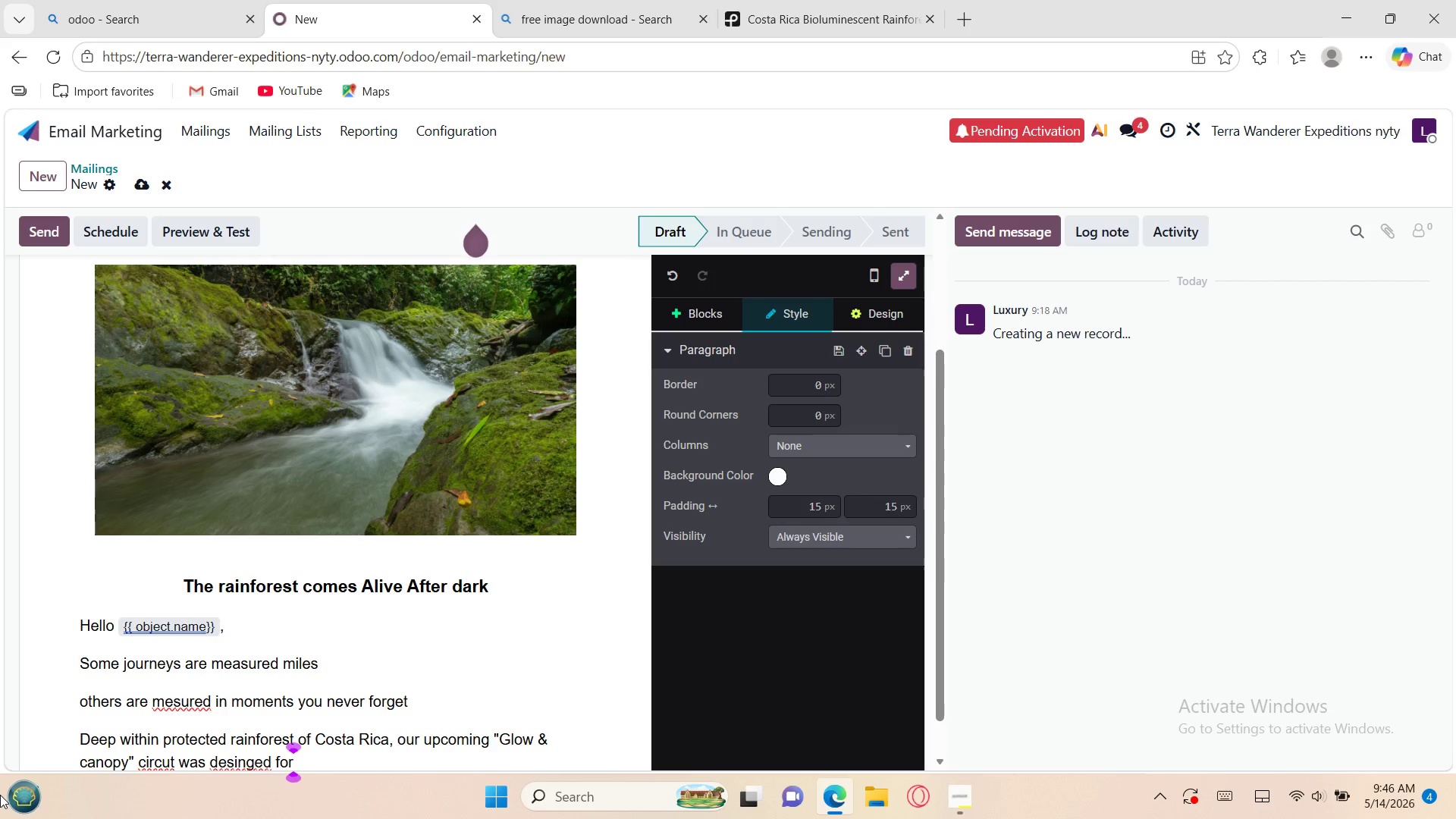 
type( travles)
 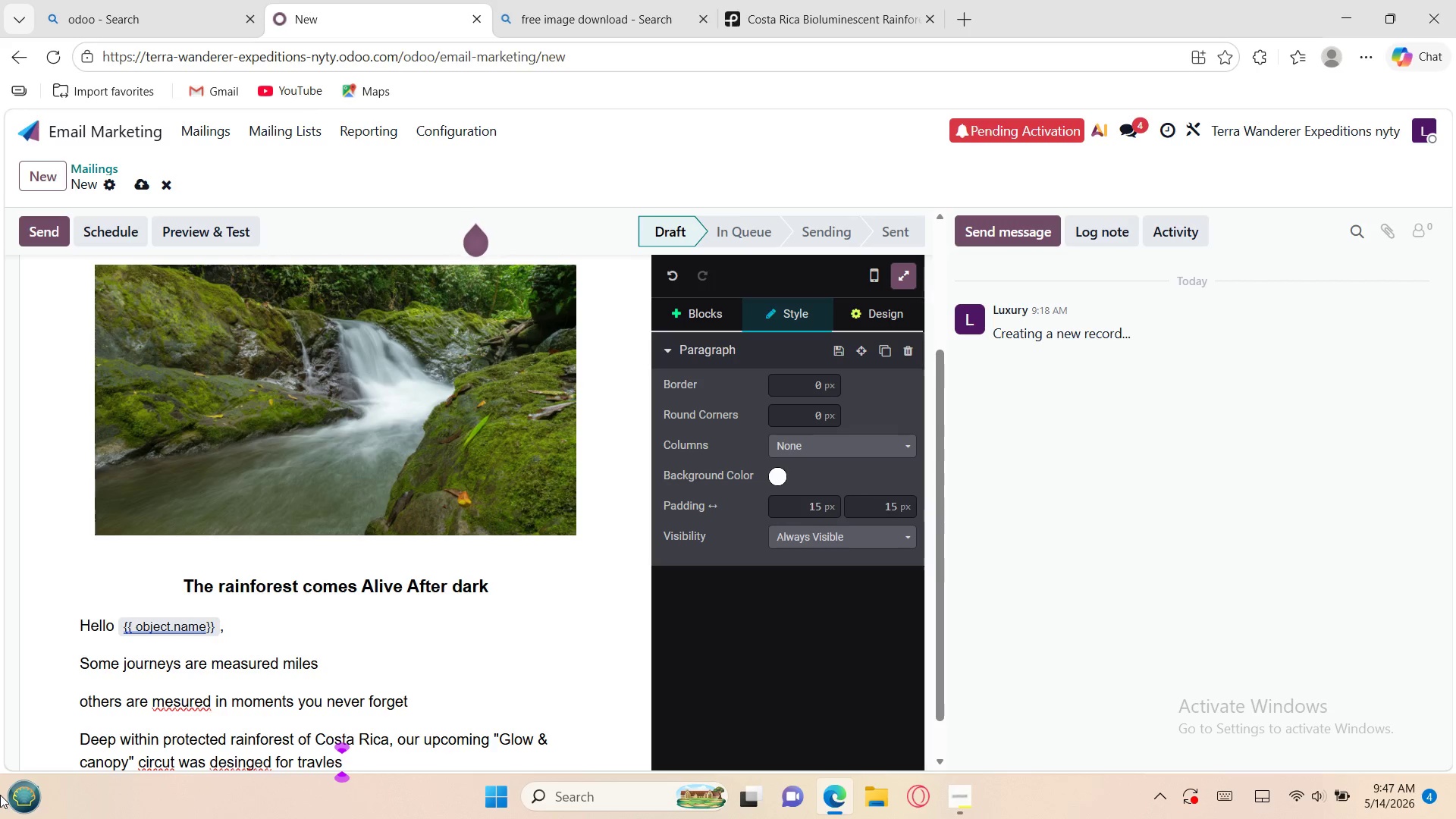 
wait(6.81)
 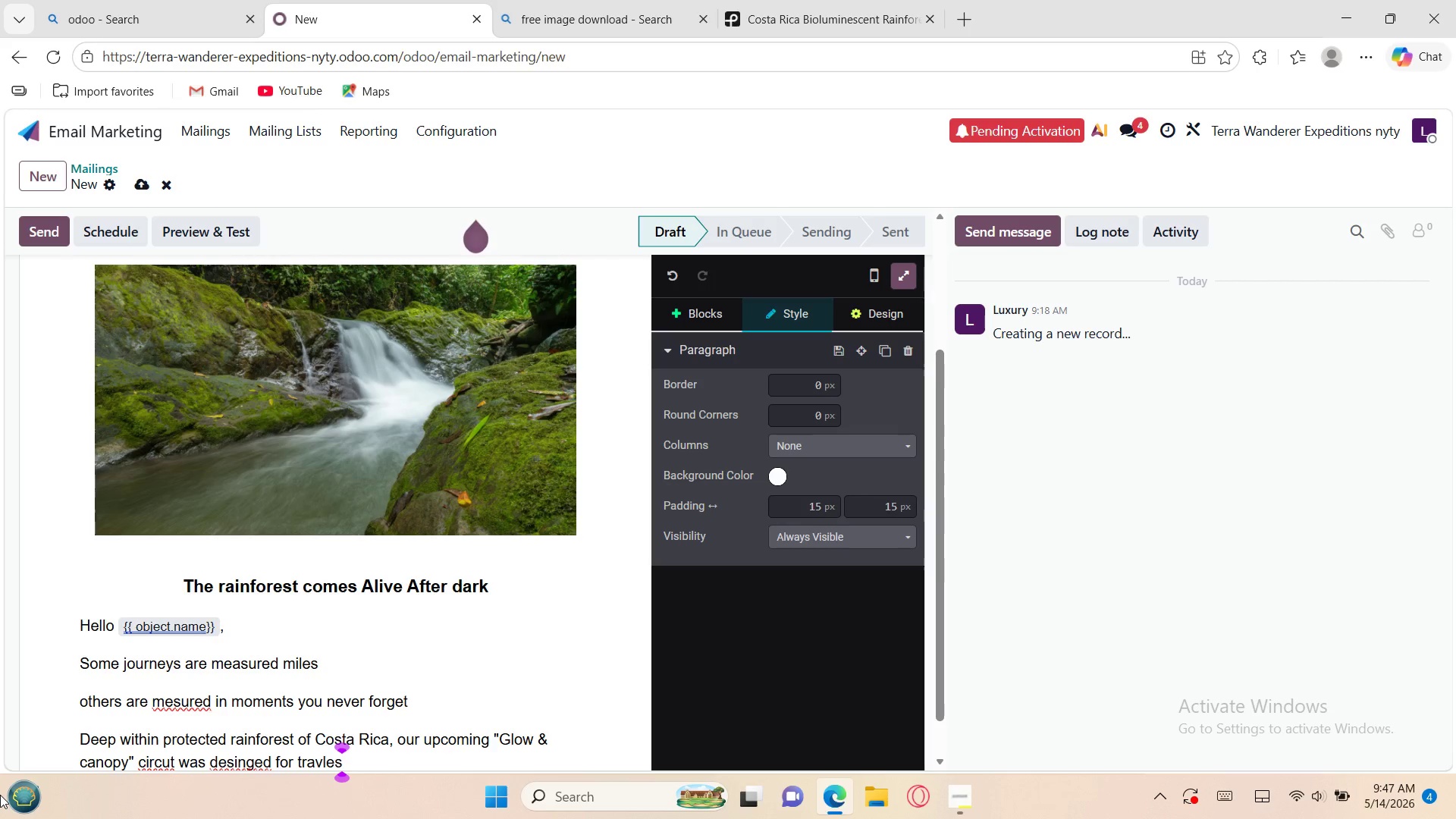 
key(Backspace)
 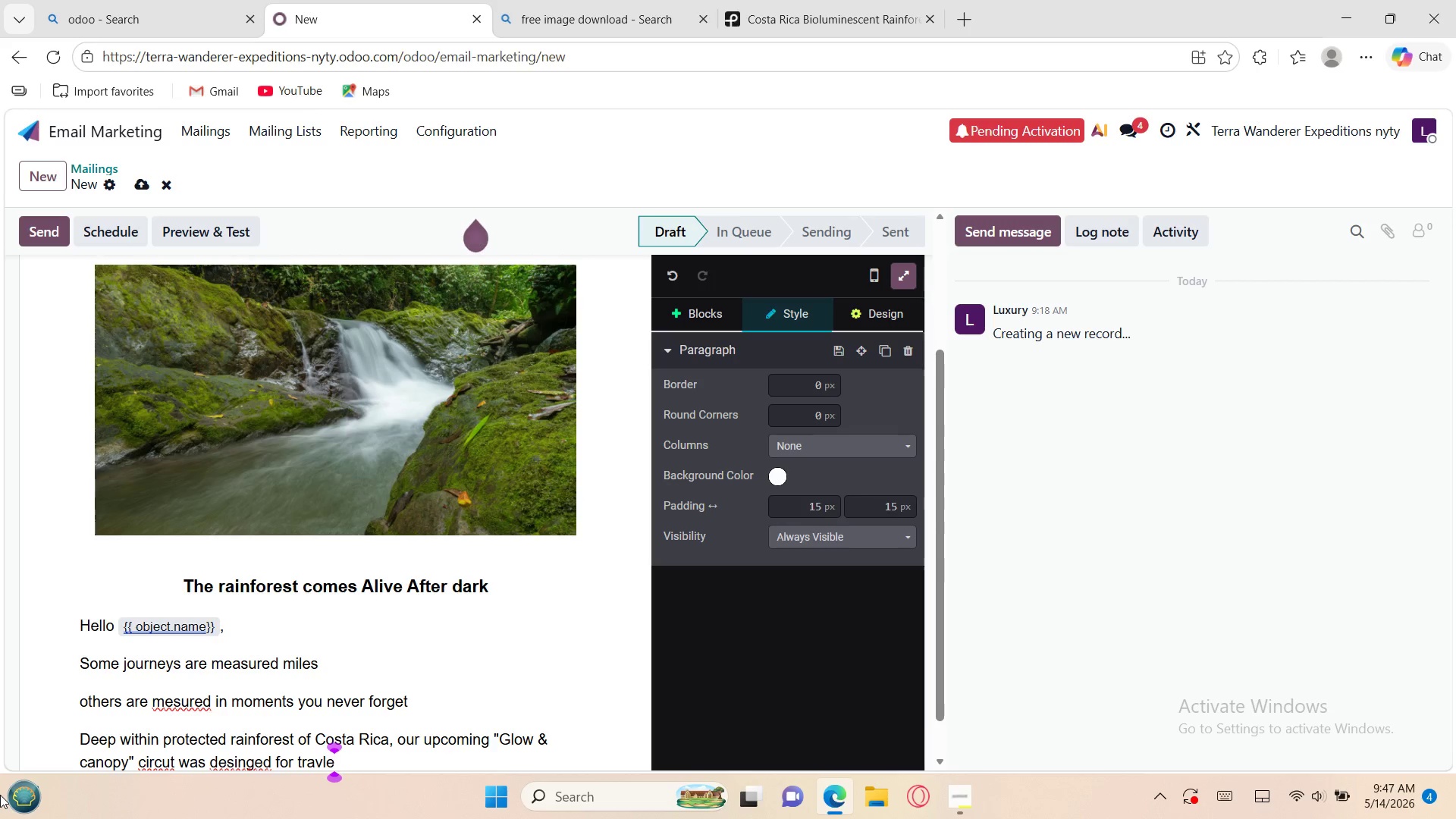 
wait(5.17)
 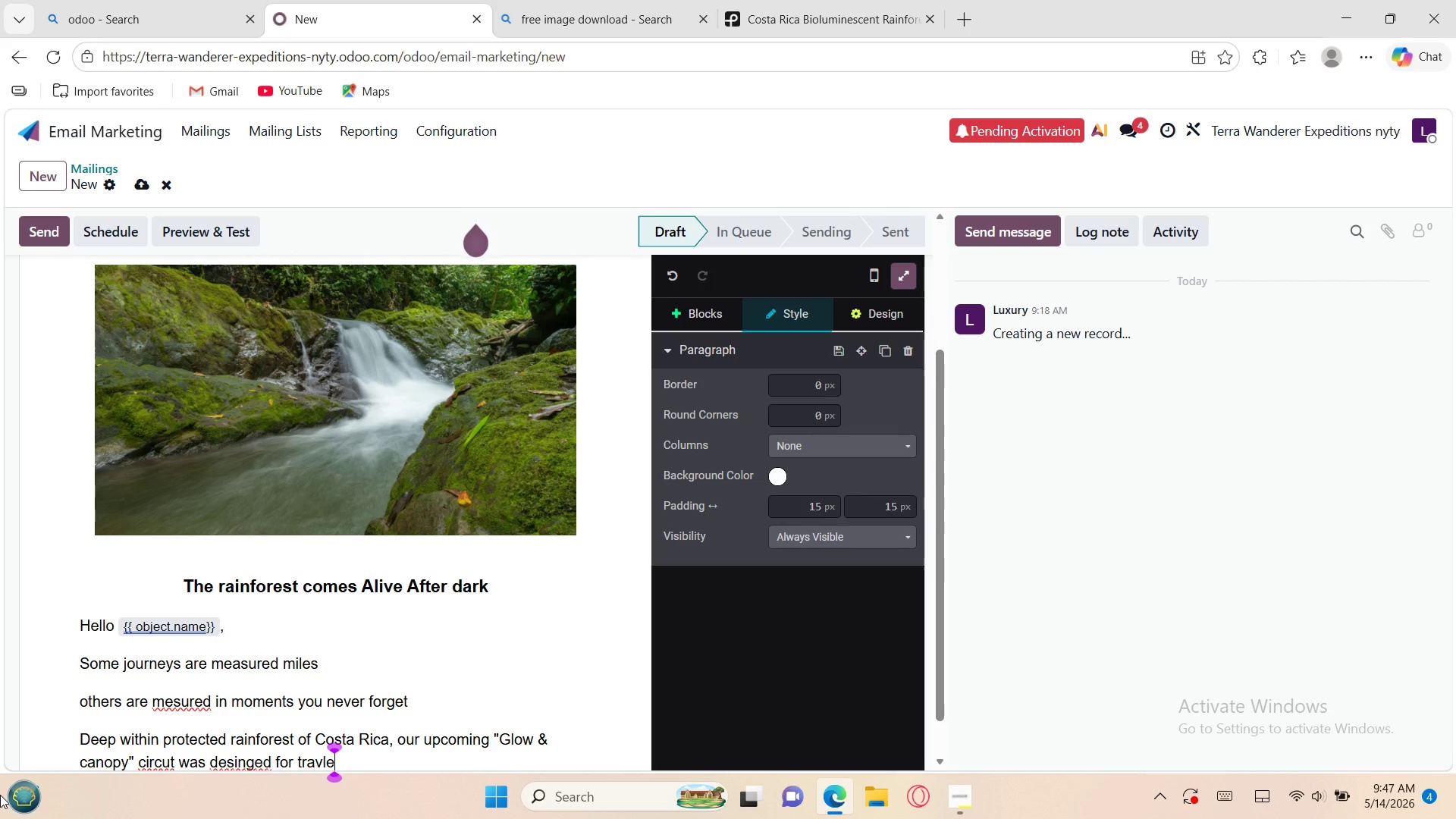 
key(Backspace)
 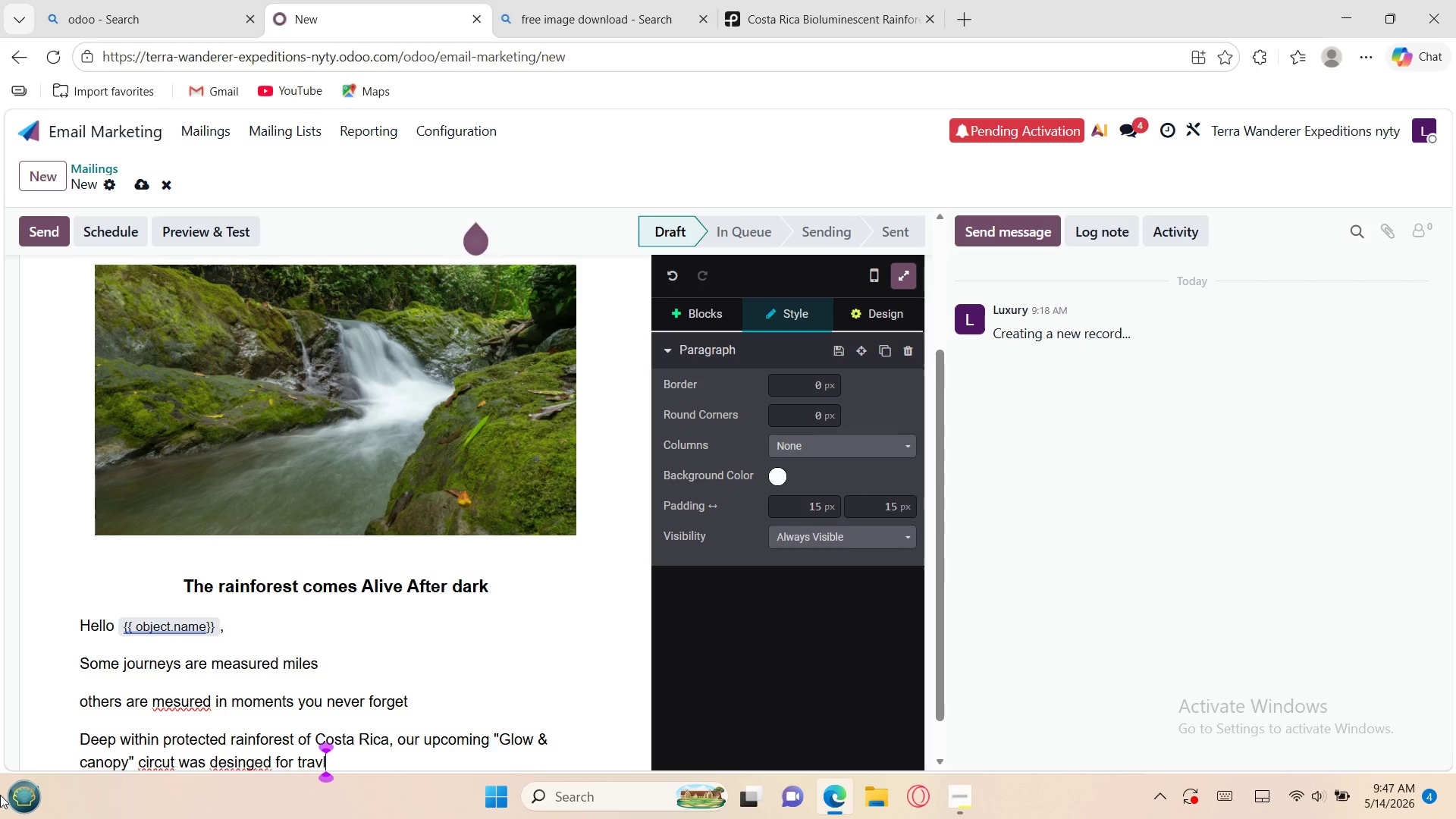 
key(Backspace)
 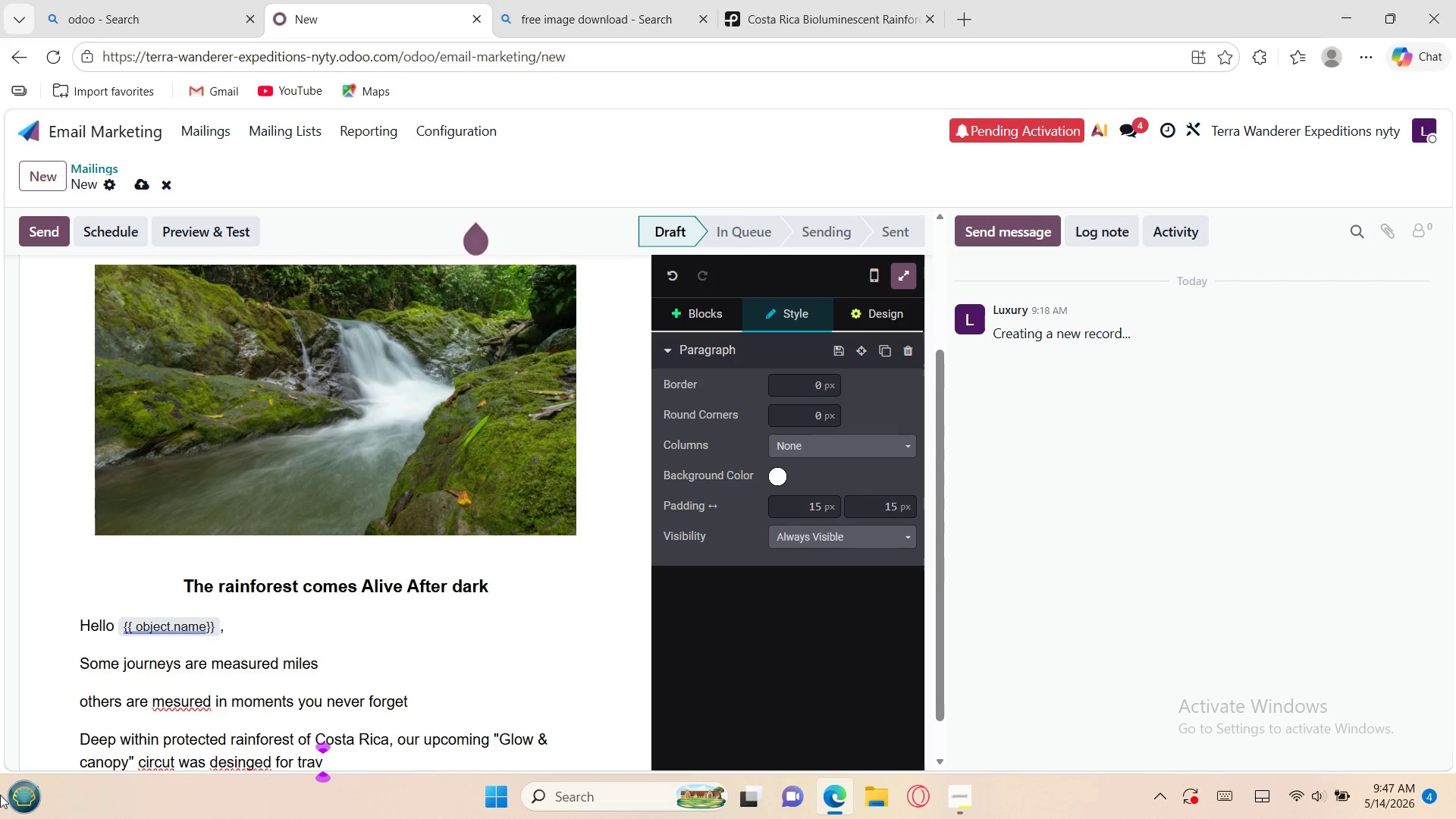 
wait(5.24)
 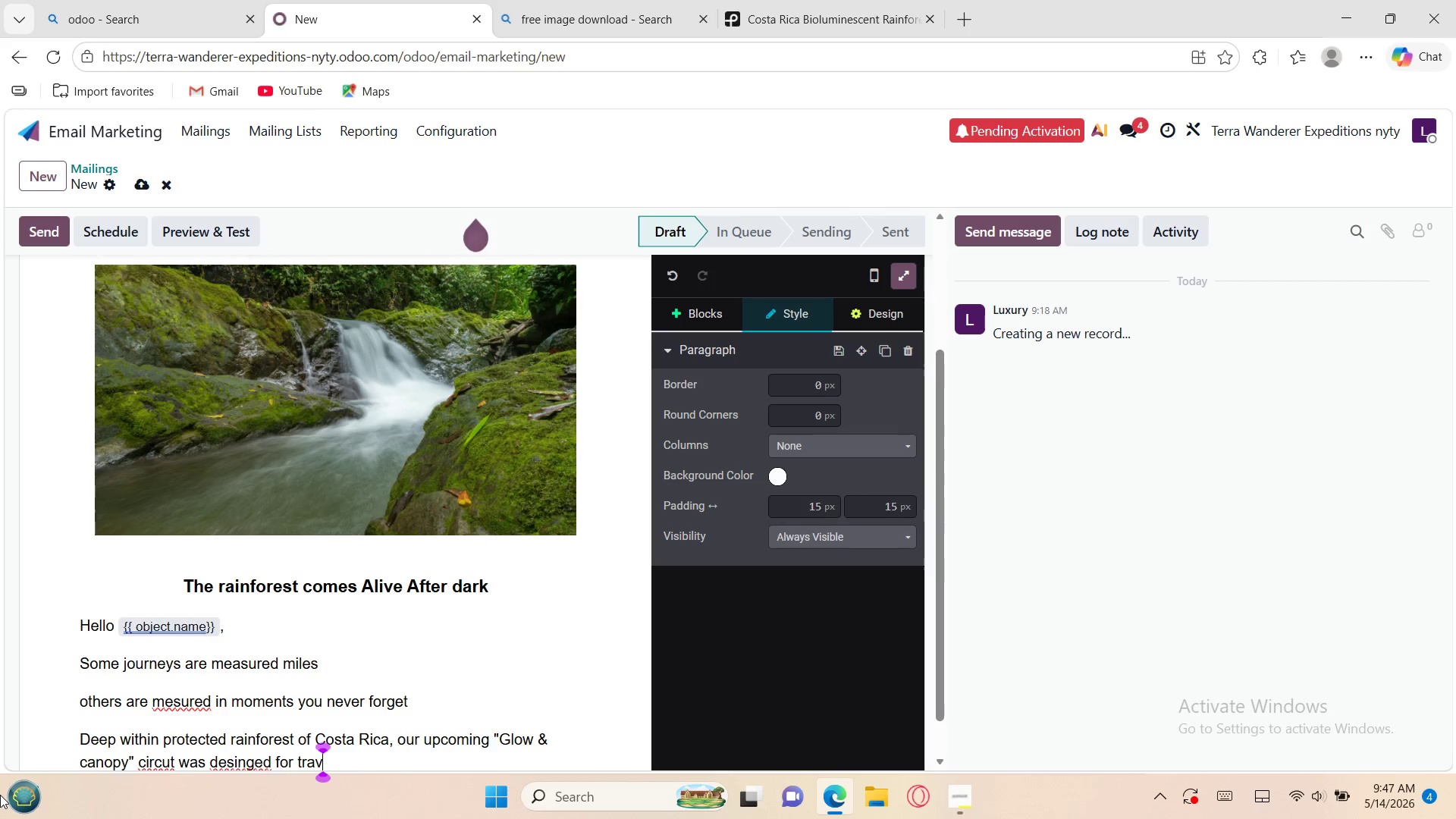 
type(elers )
 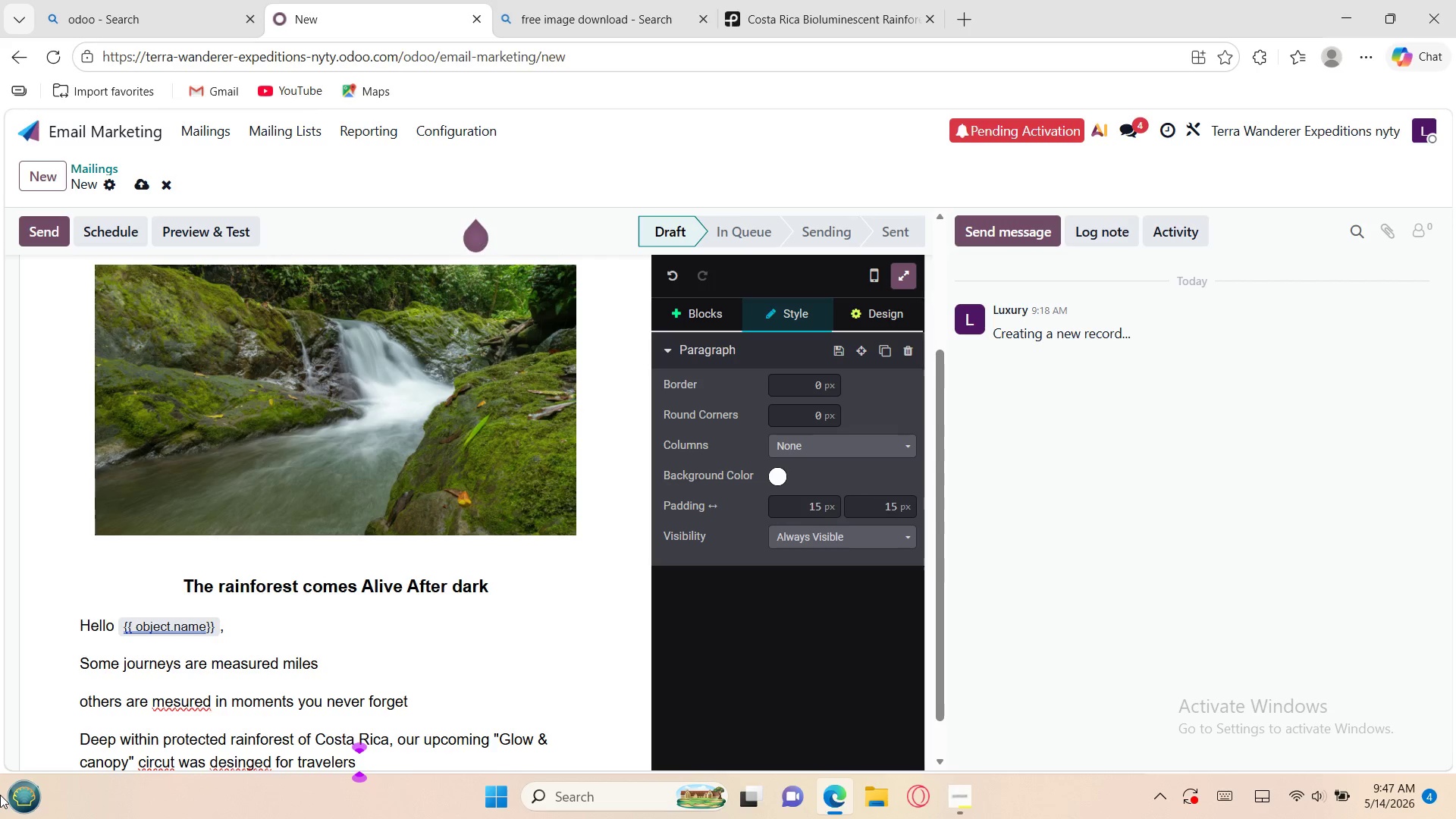 
wait(7.22)
 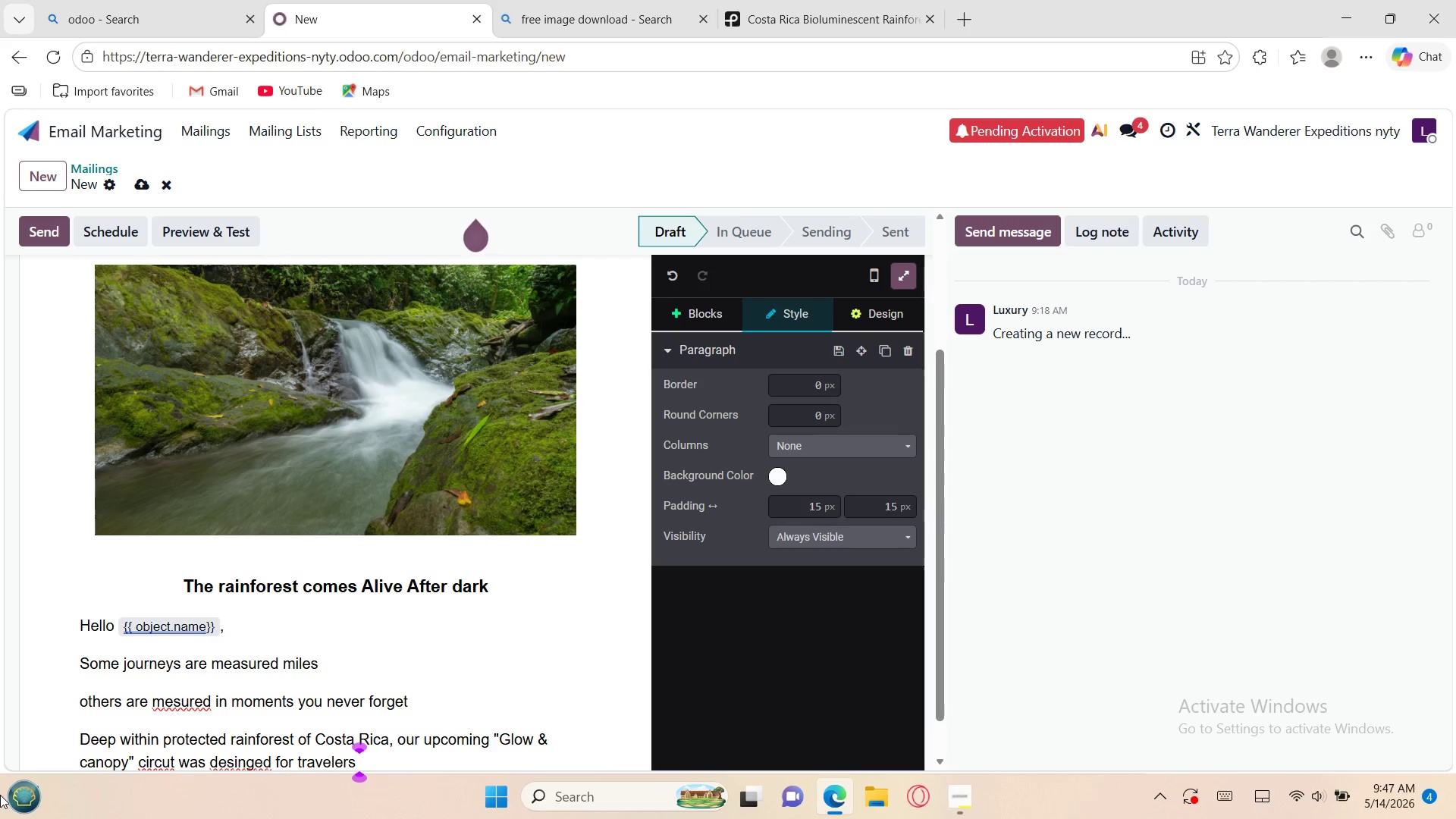 
type(seeking some)
 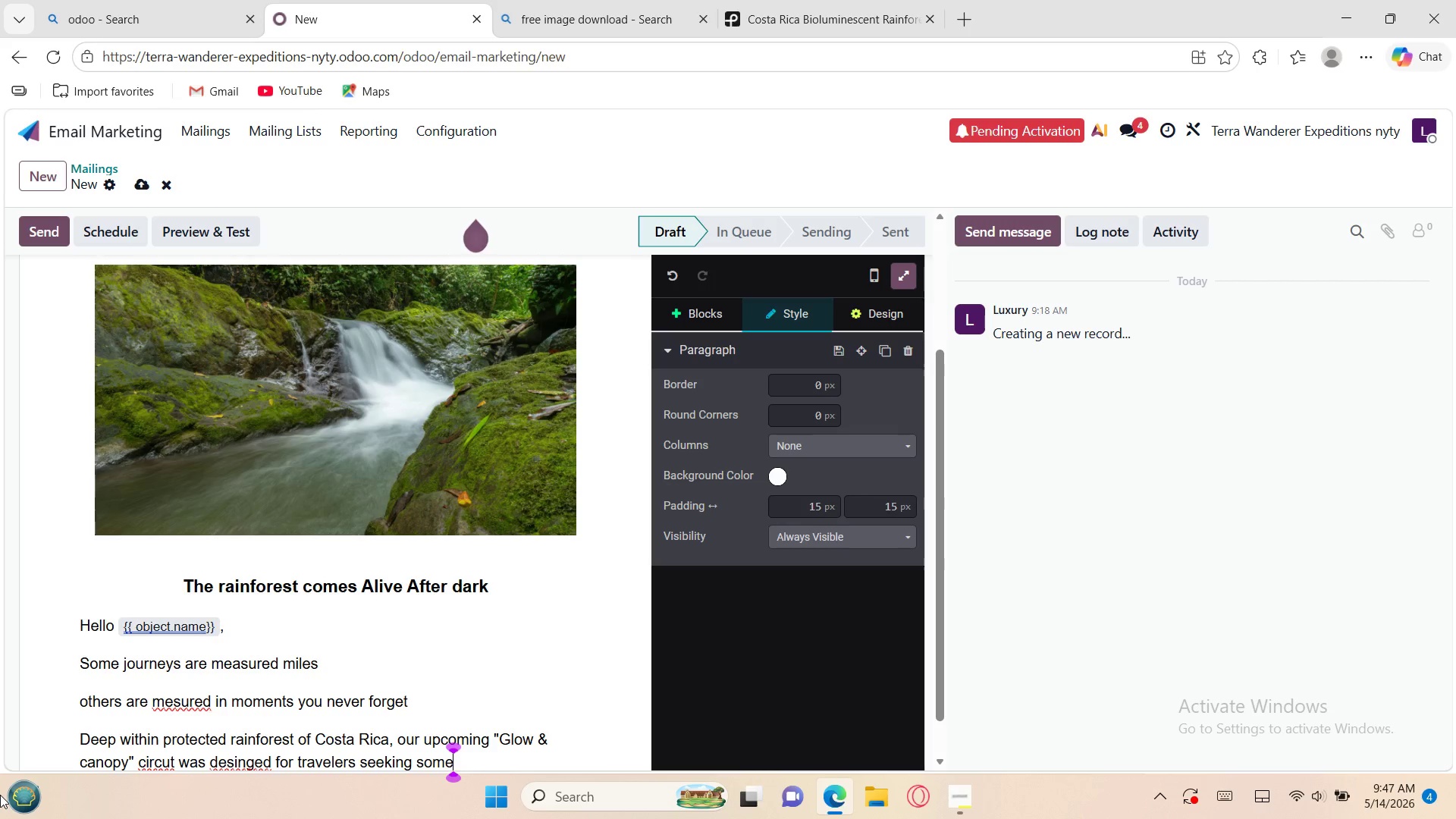 
wait(7.27)
 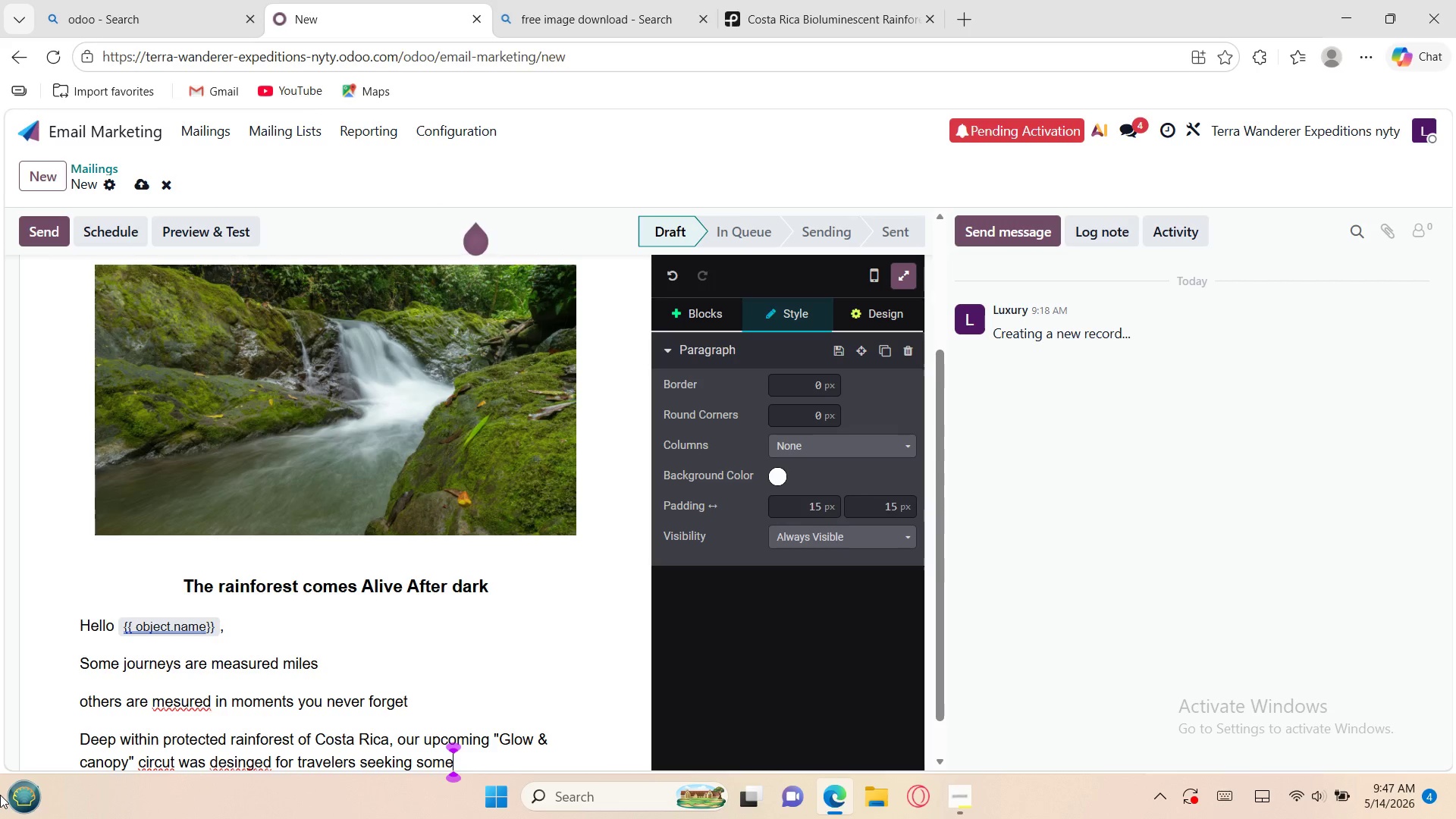 
type(thing)
 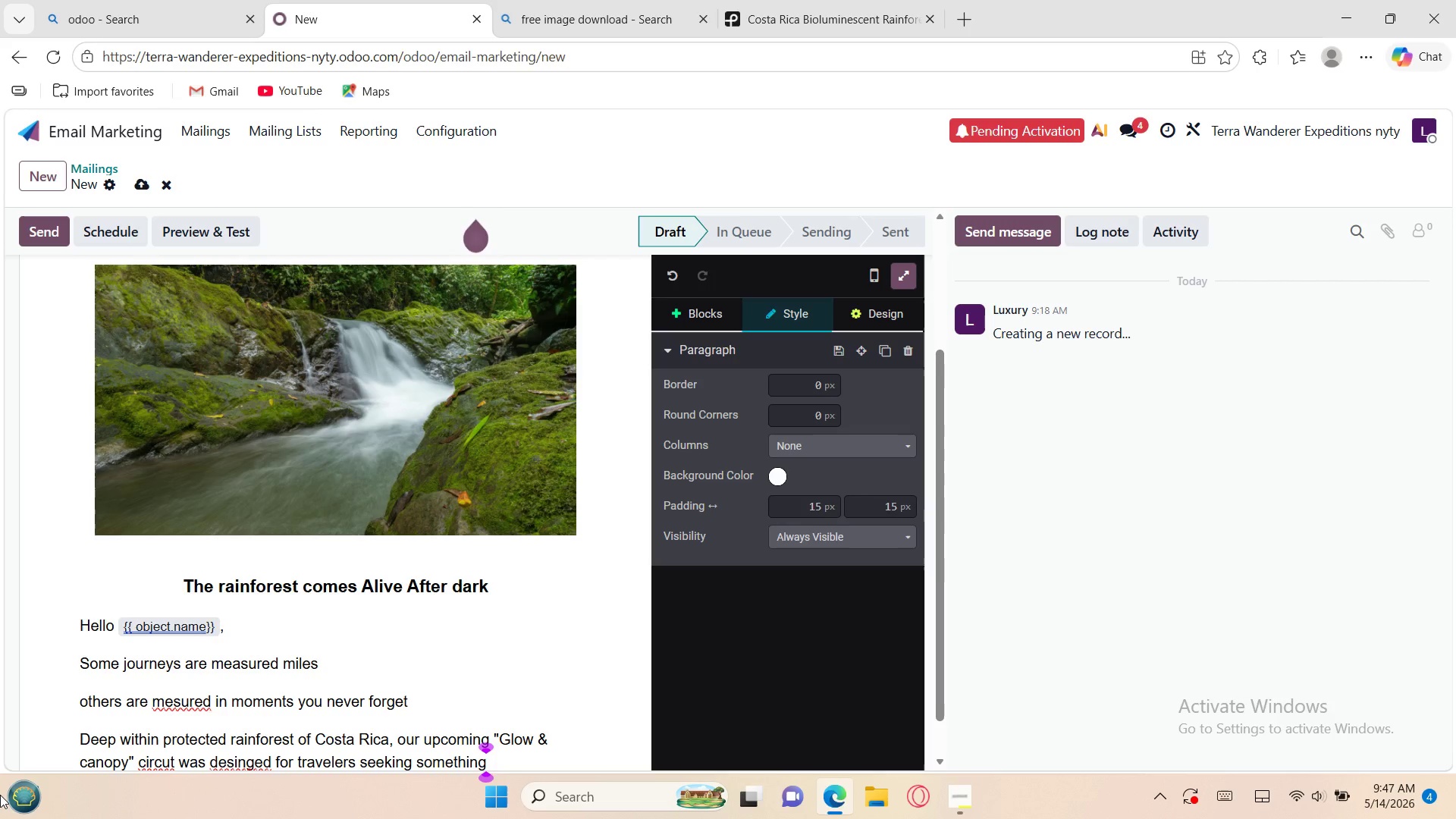 
type( raw)
 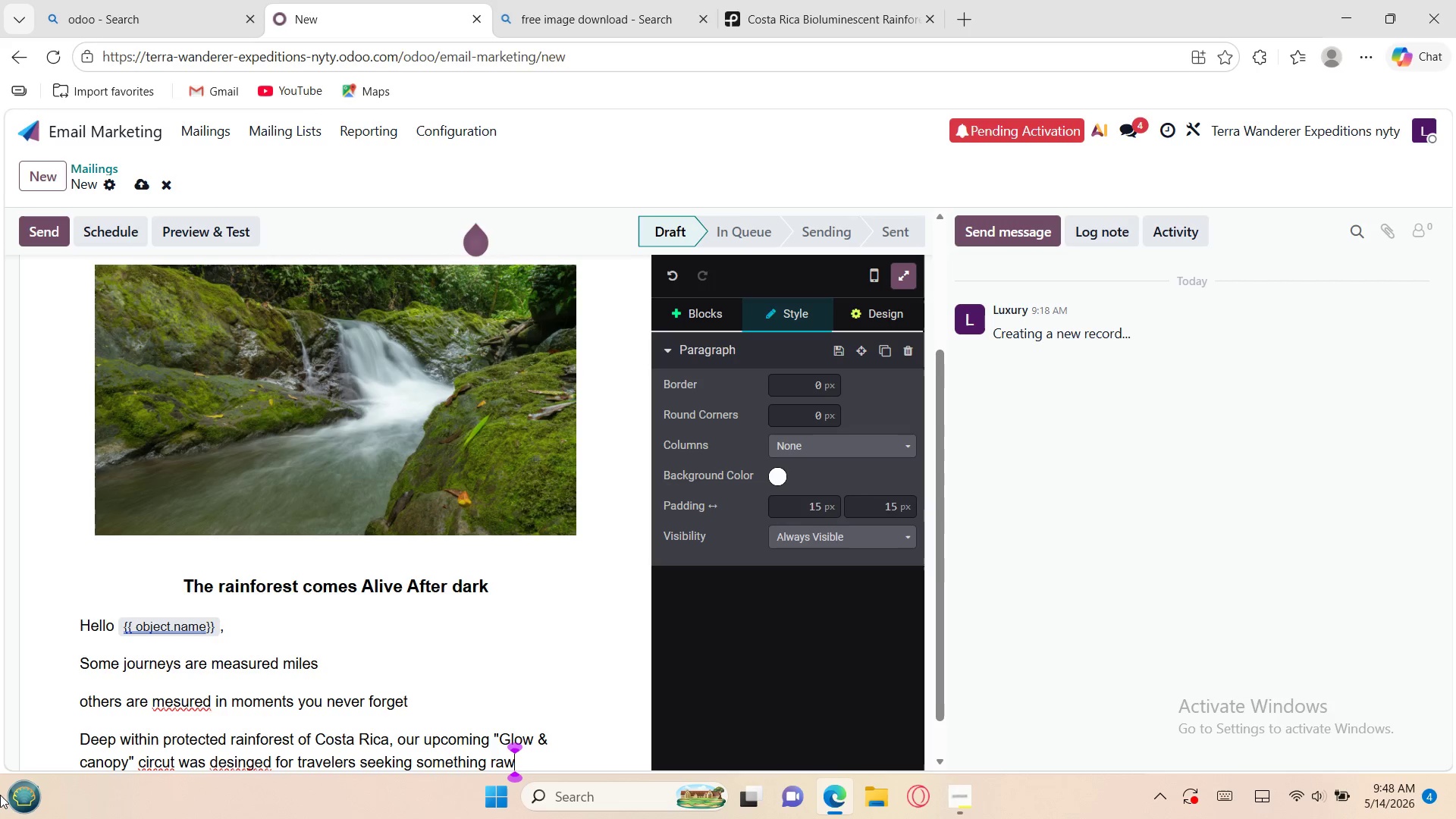 
wait(6.27)
 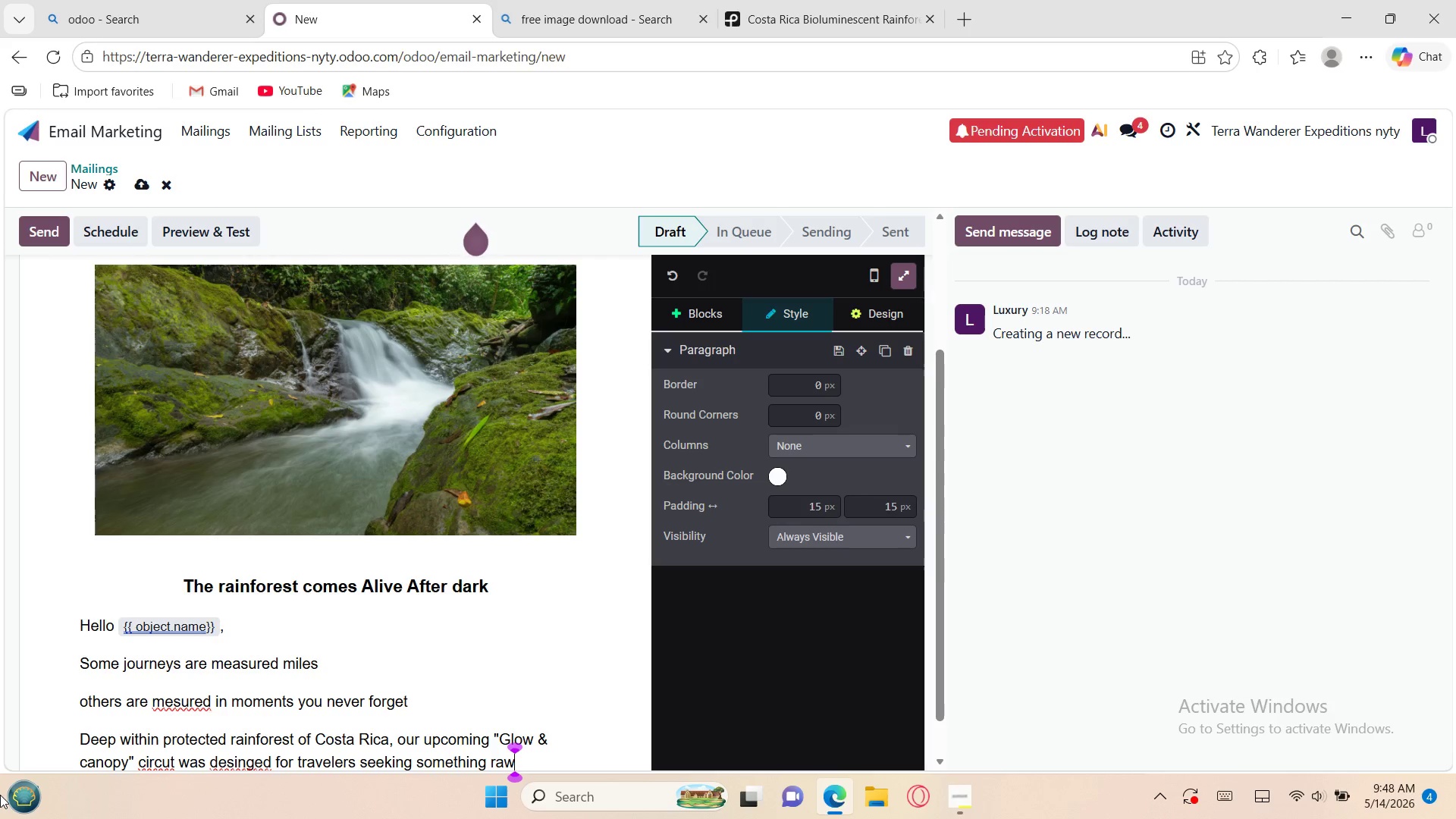 
type( immer)
 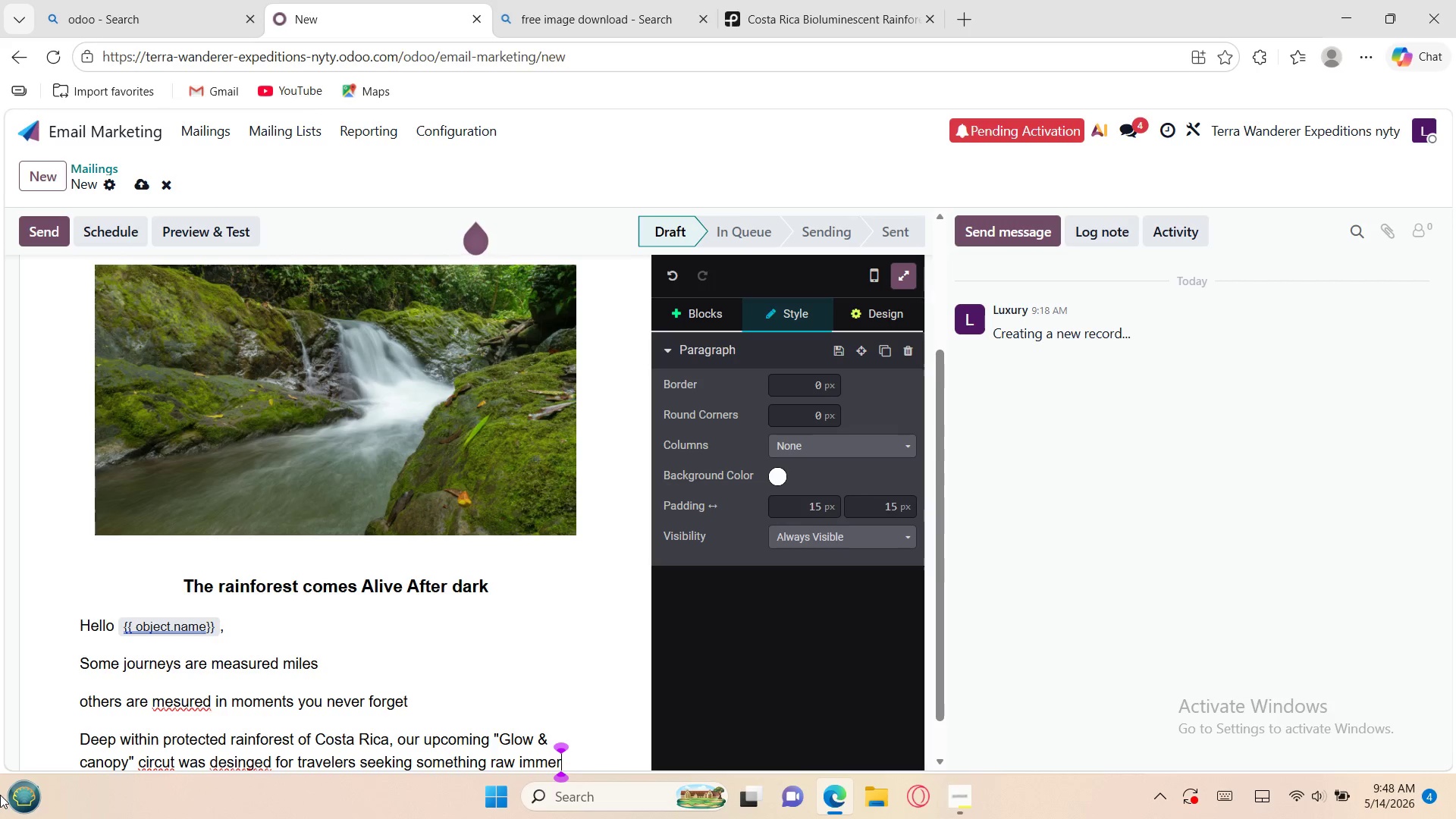 
wait(6.05)
 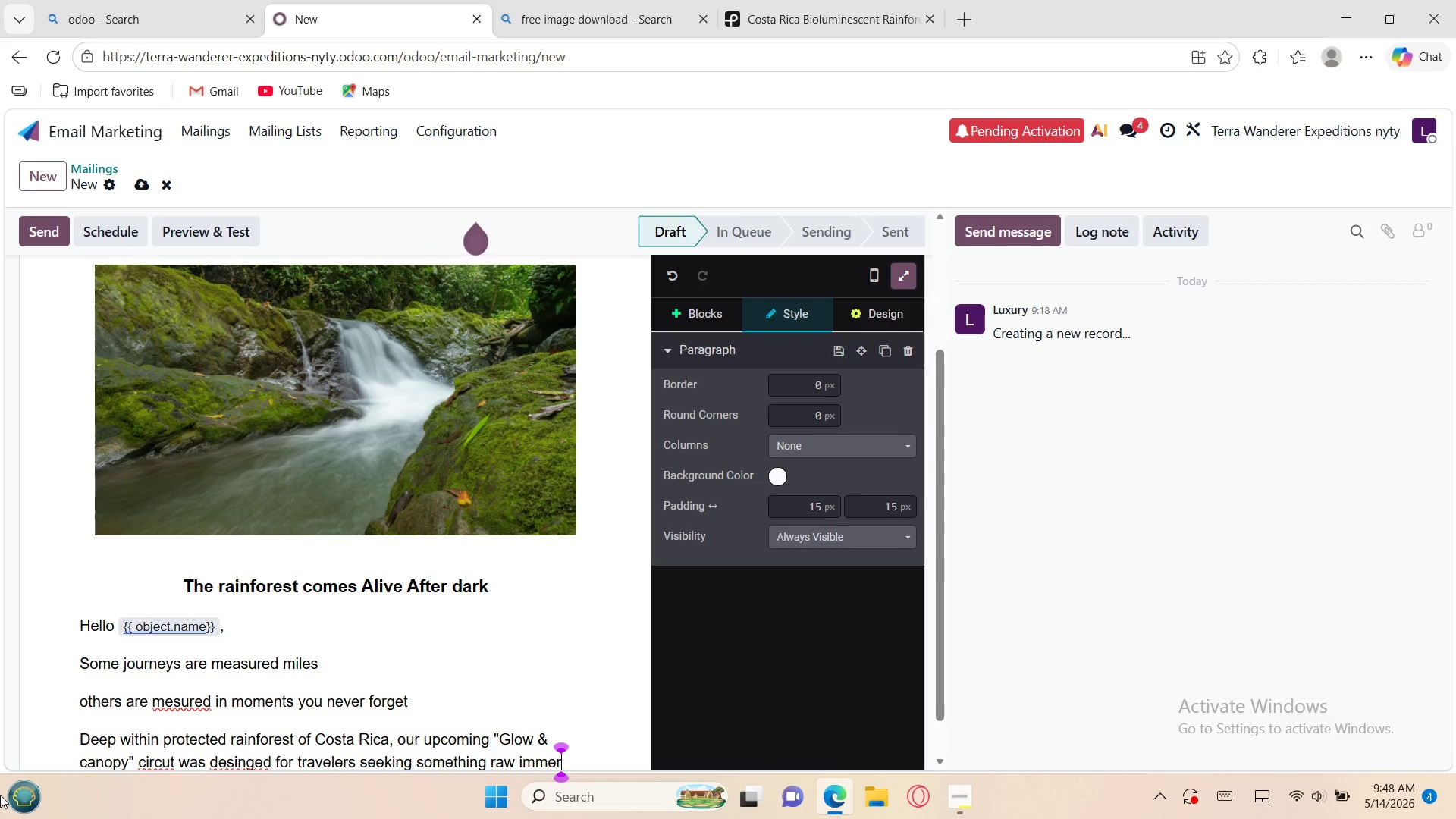 
type(sive)
 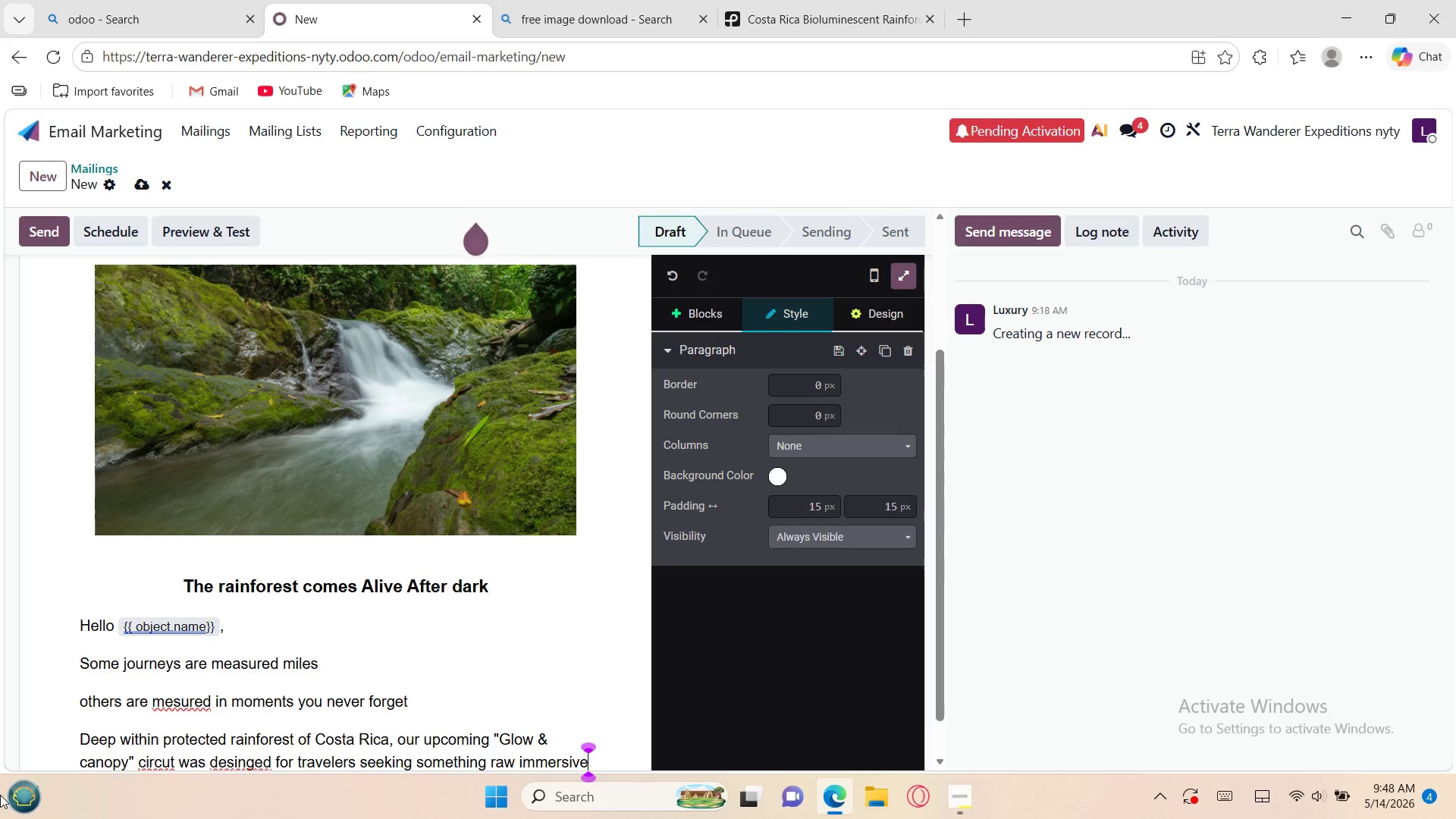 
type( and)
 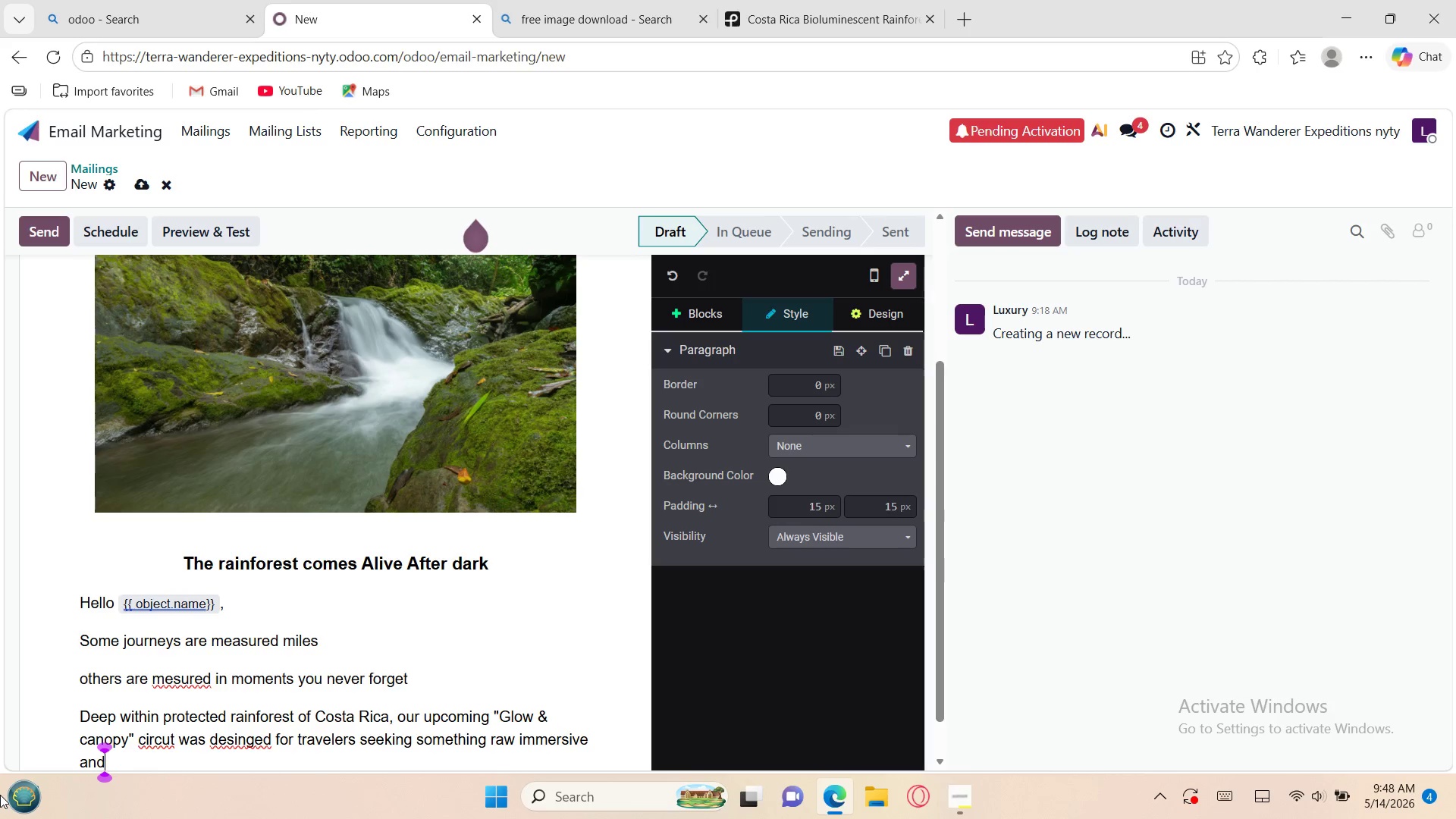 
left_click([0, 795])
 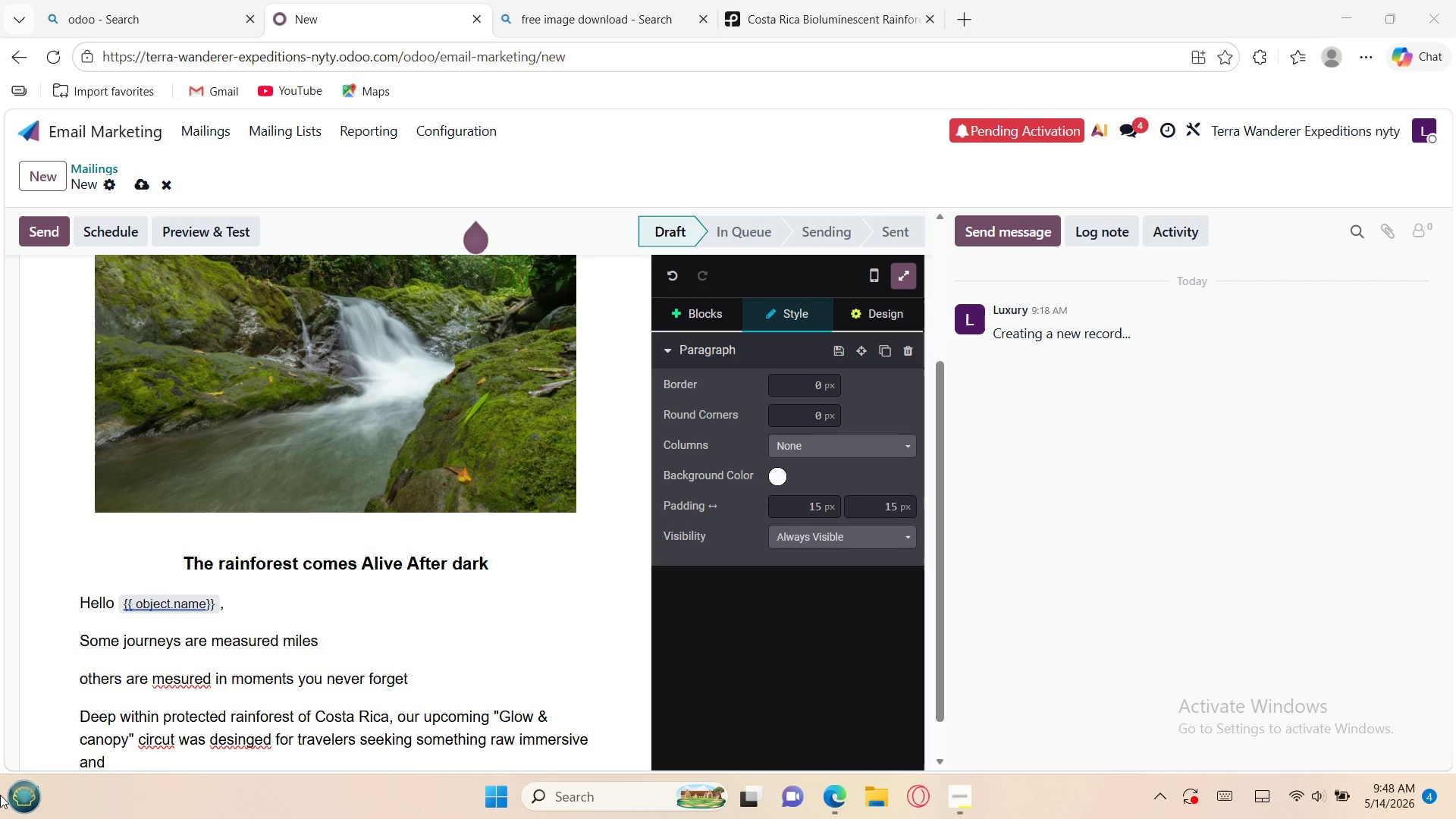 
type( deply)
 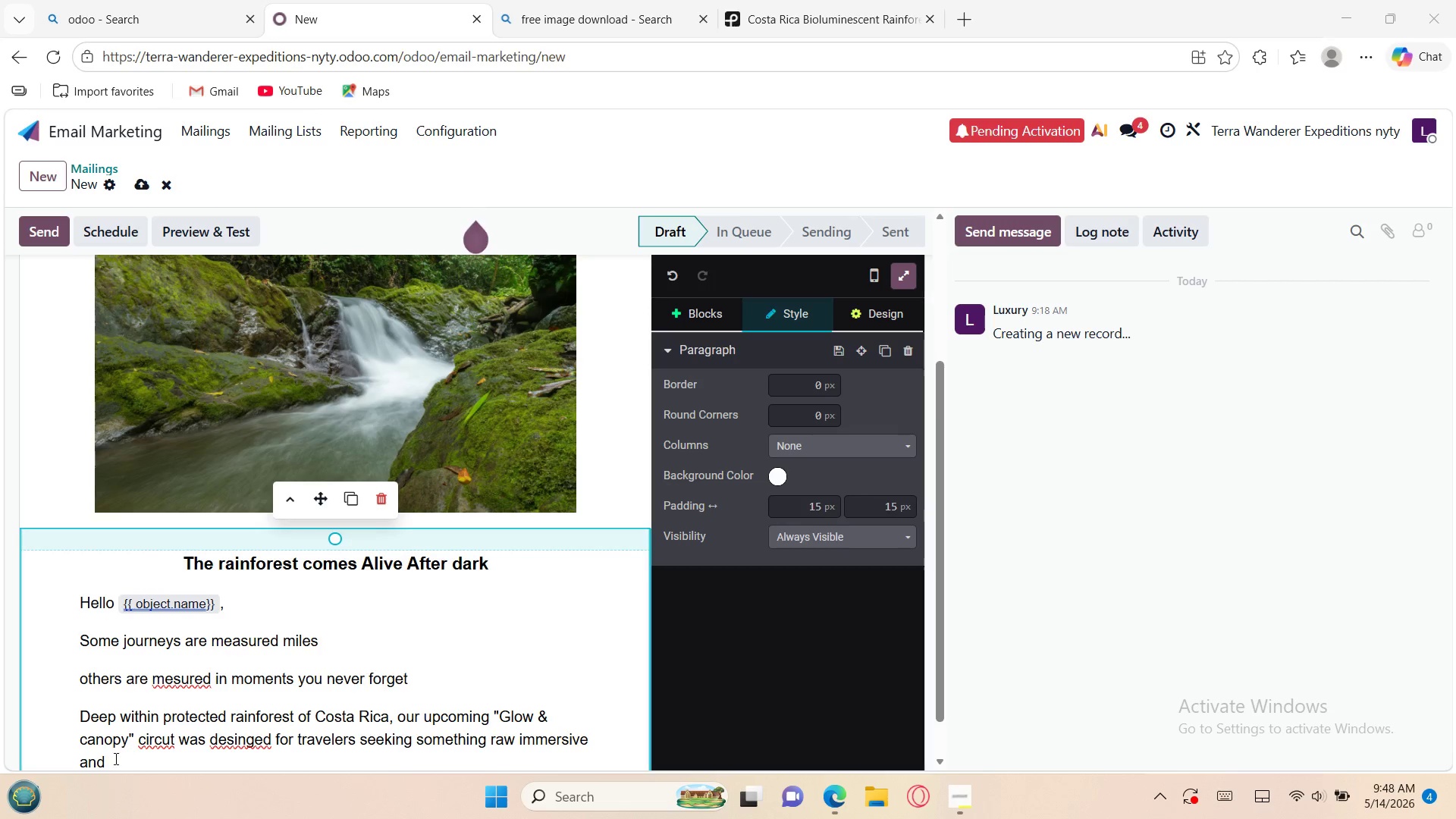 
wait(7.8)
 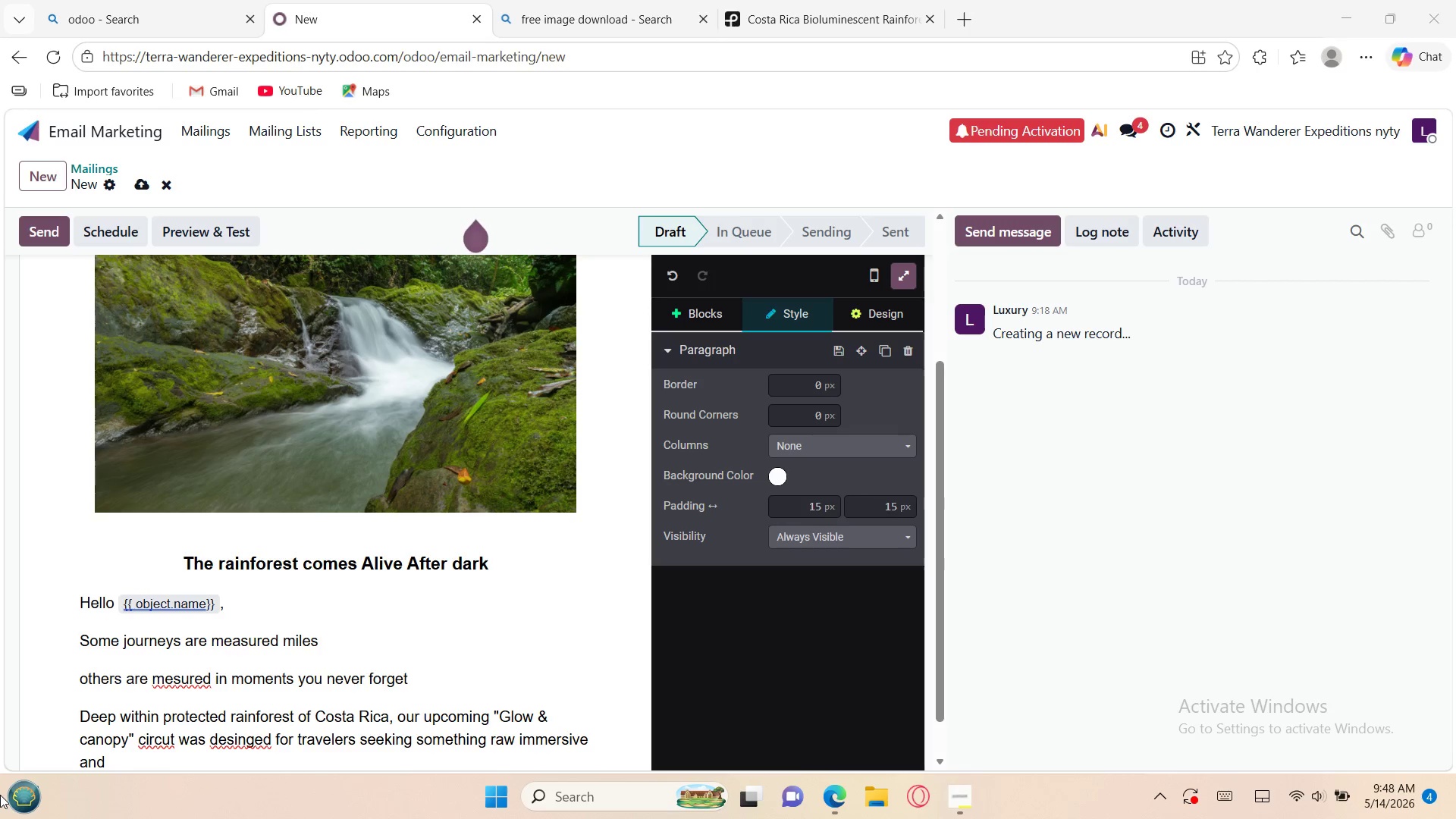 
left_click([110, 763])
 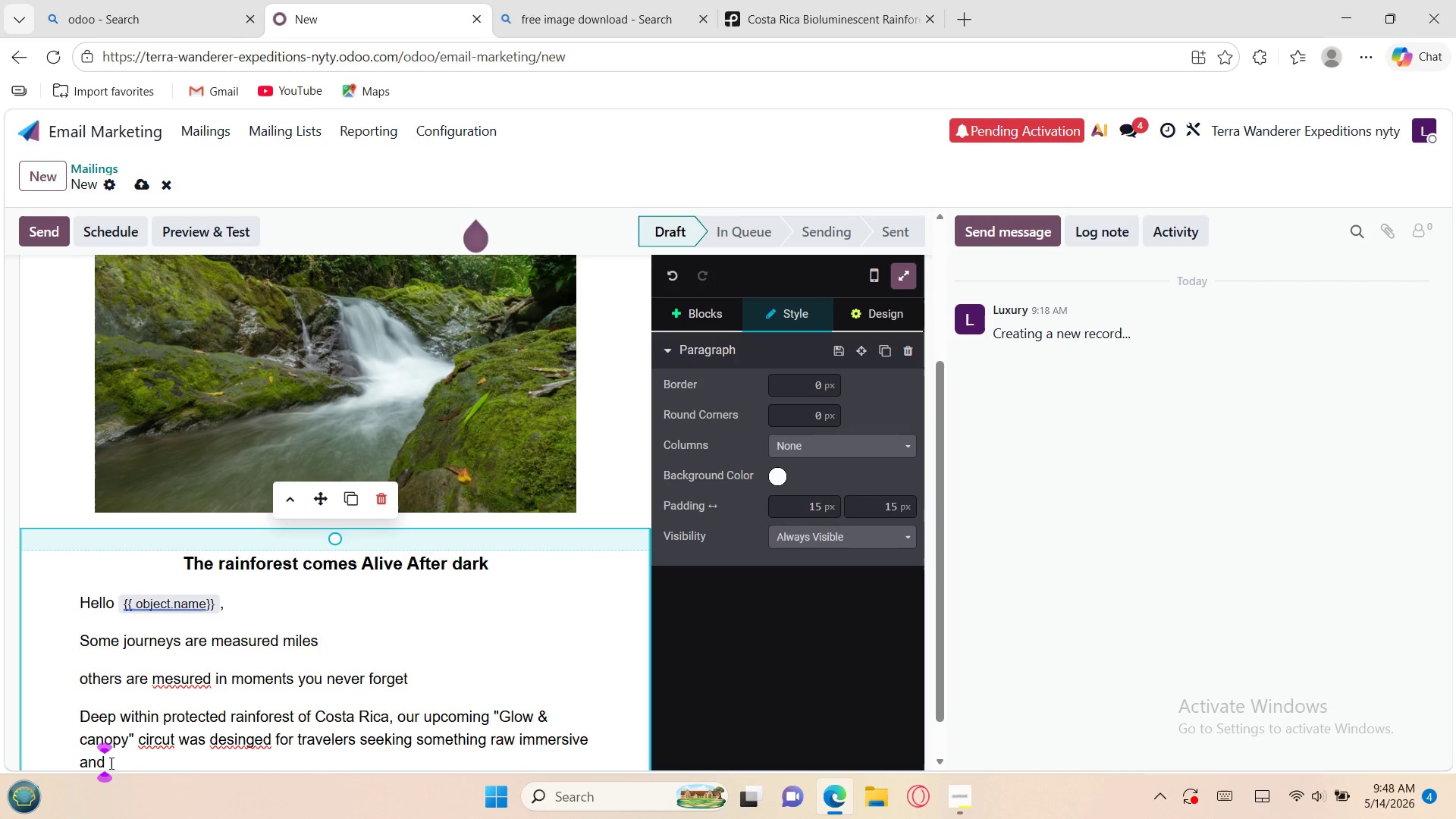 
type( depp)
 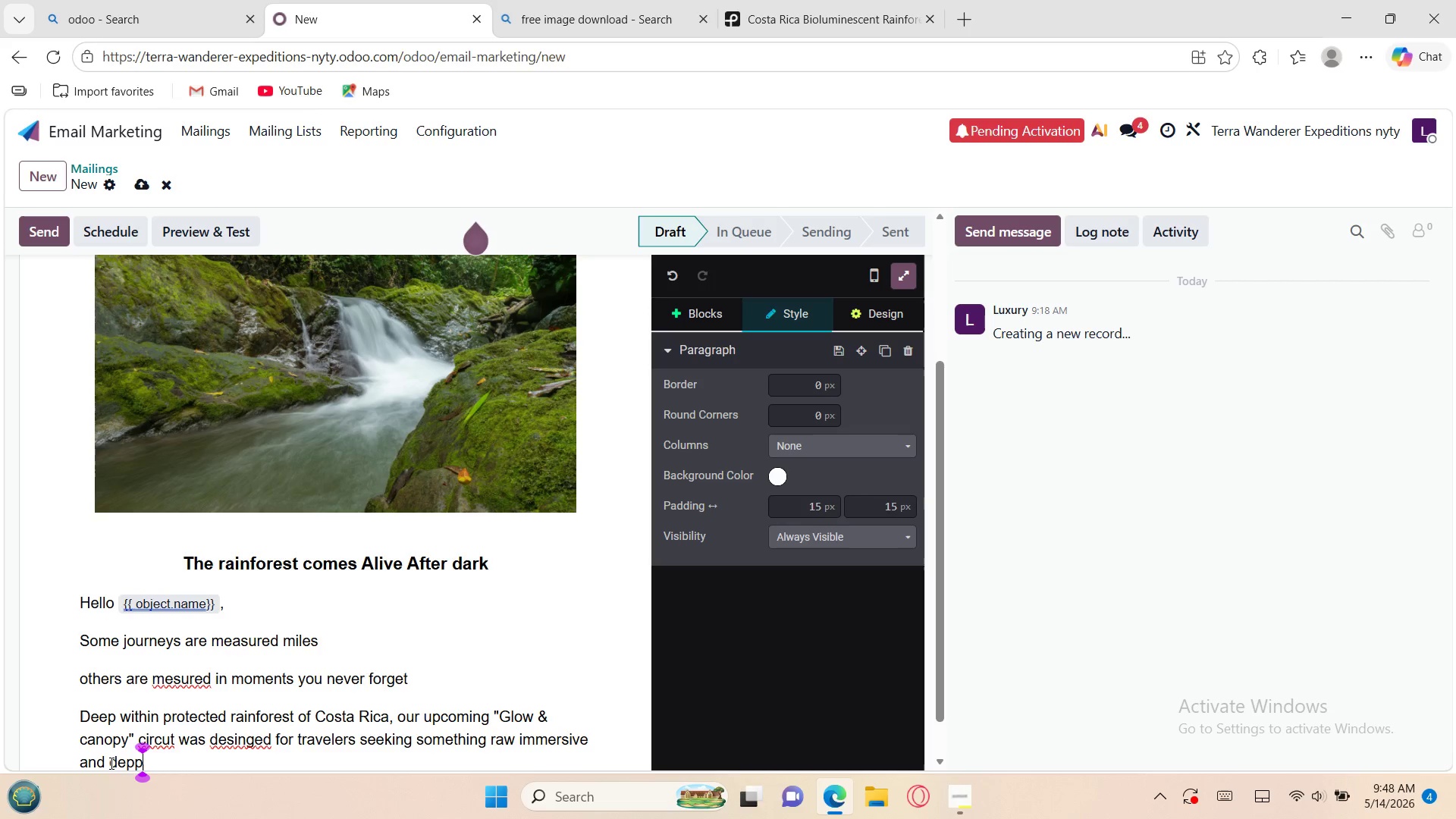 
wait(11.59)
 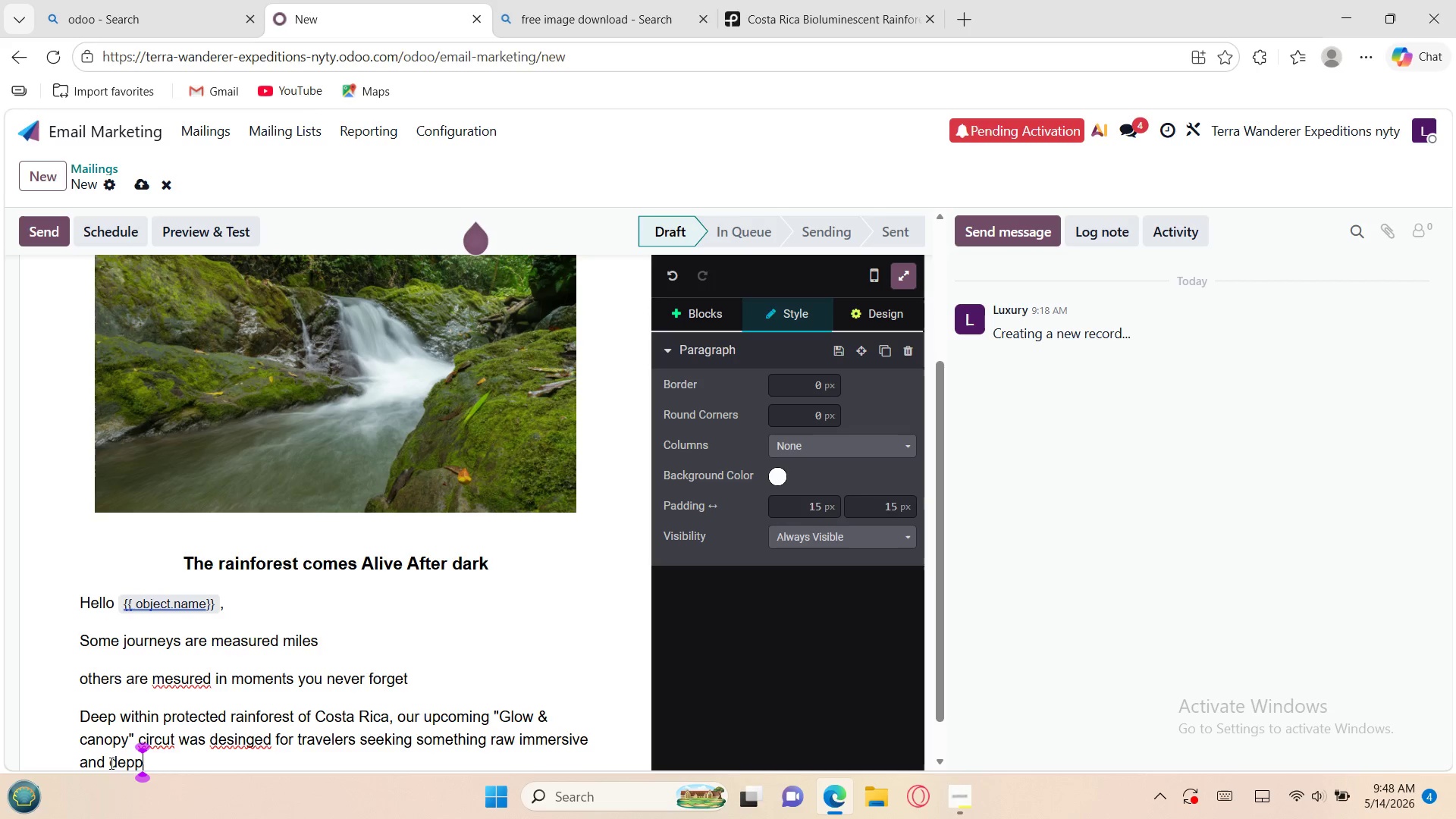 
key(Backspace)
key(Backspace)
type(eplu)
key(Backspace)
key(Backspace)
 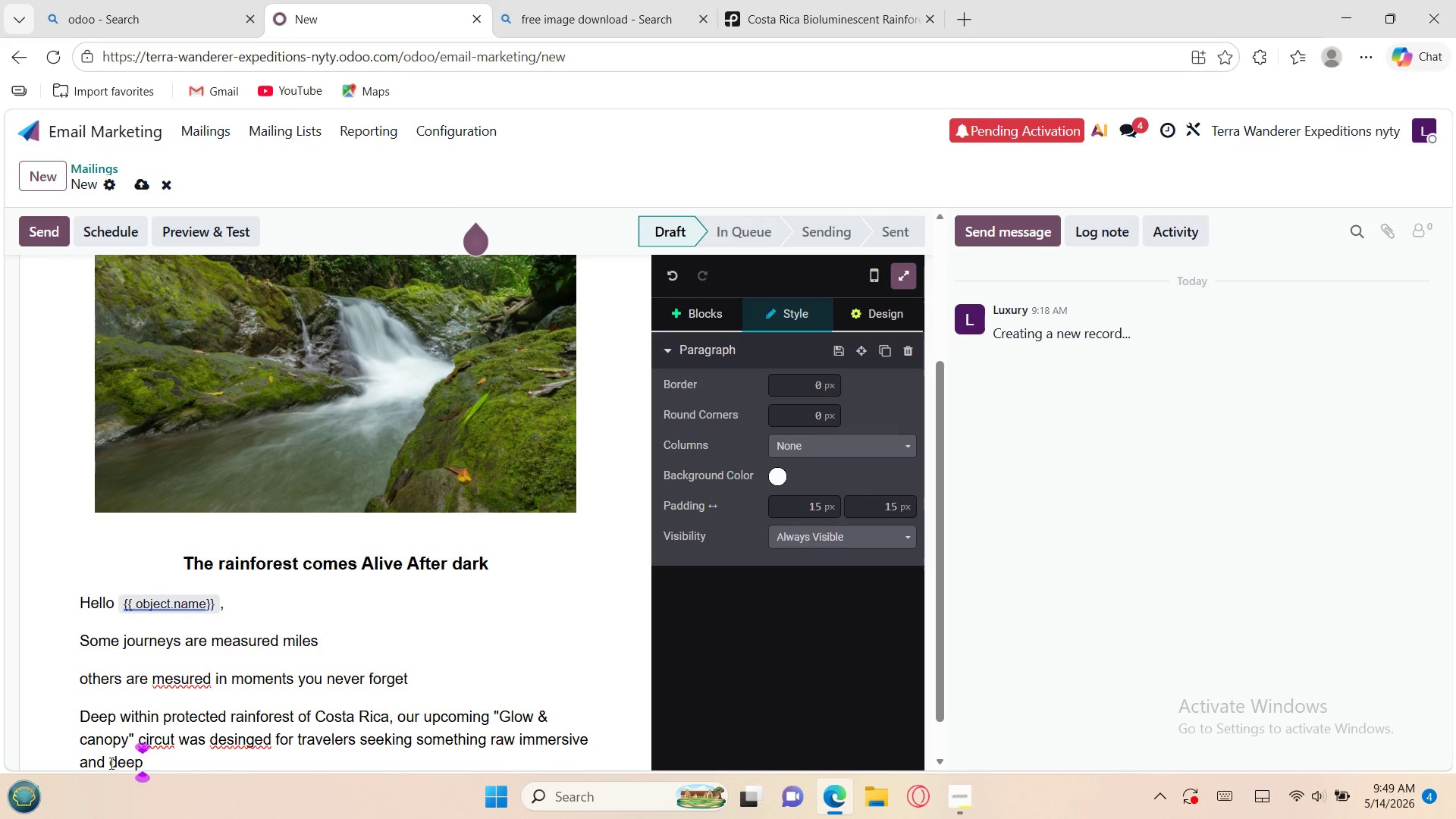 
wait(9.97)
 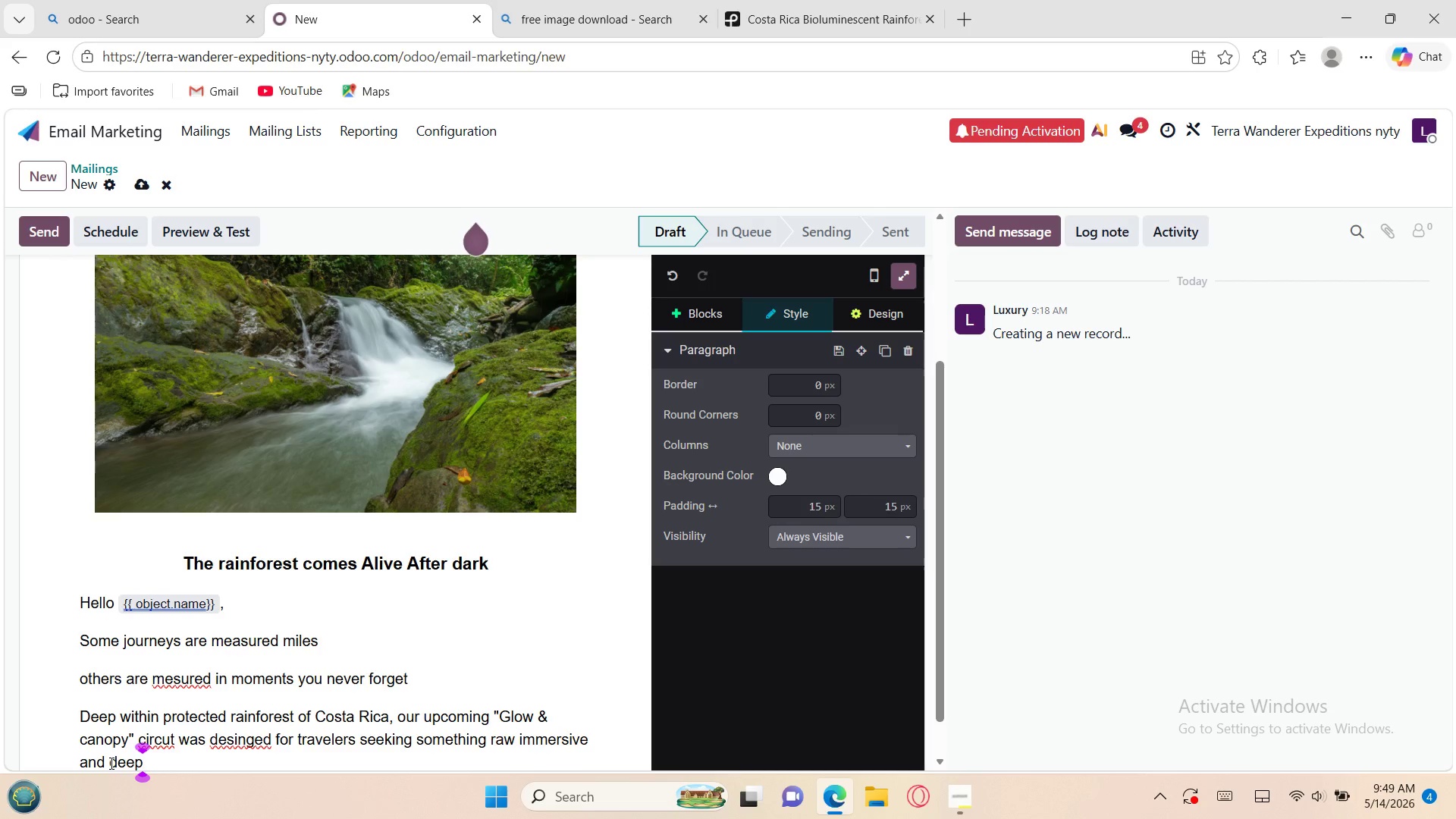 
type(ly)
 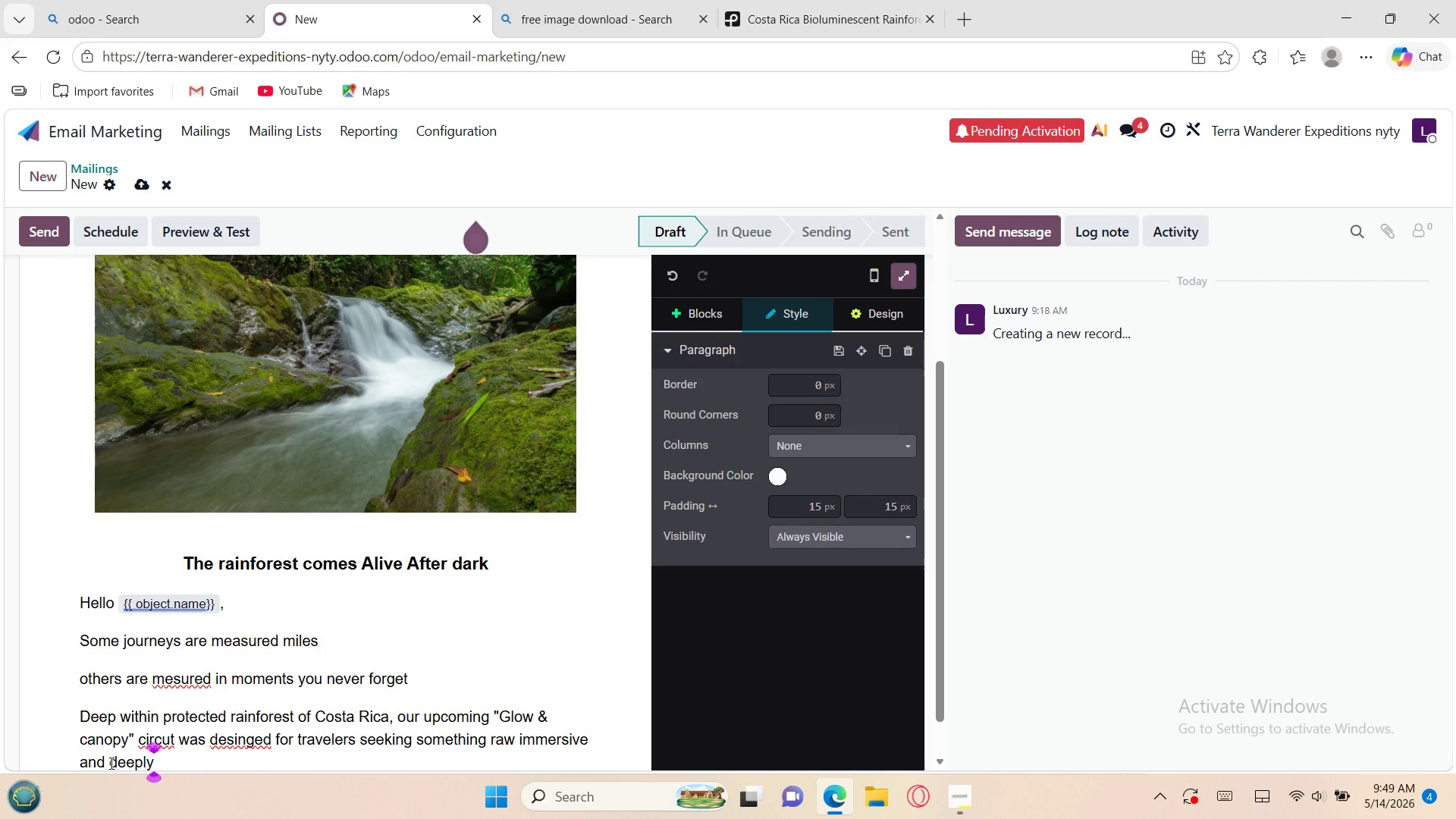 
wait(6.81)
 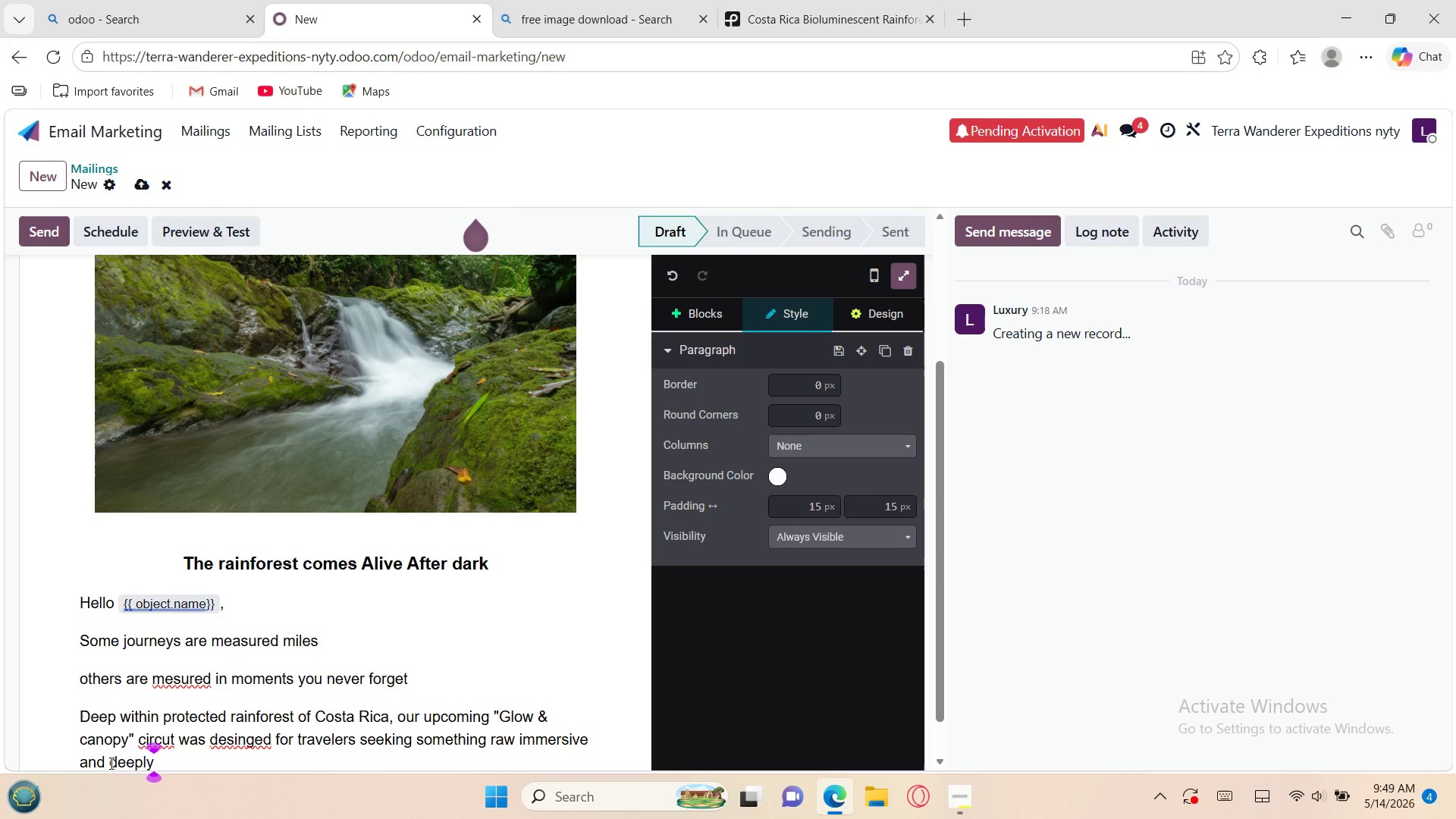 
key(Space)
 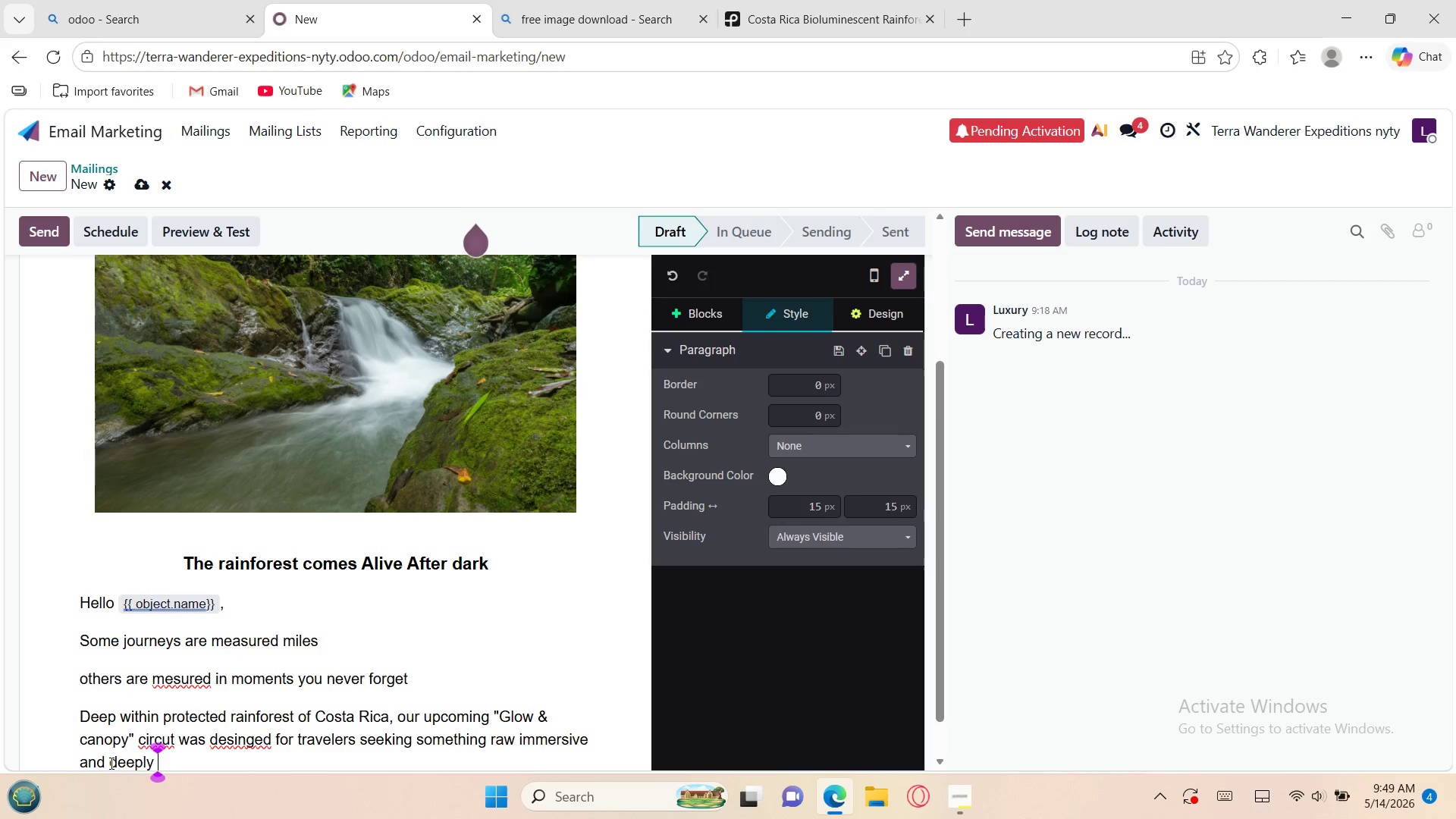 
key(Backspace)
 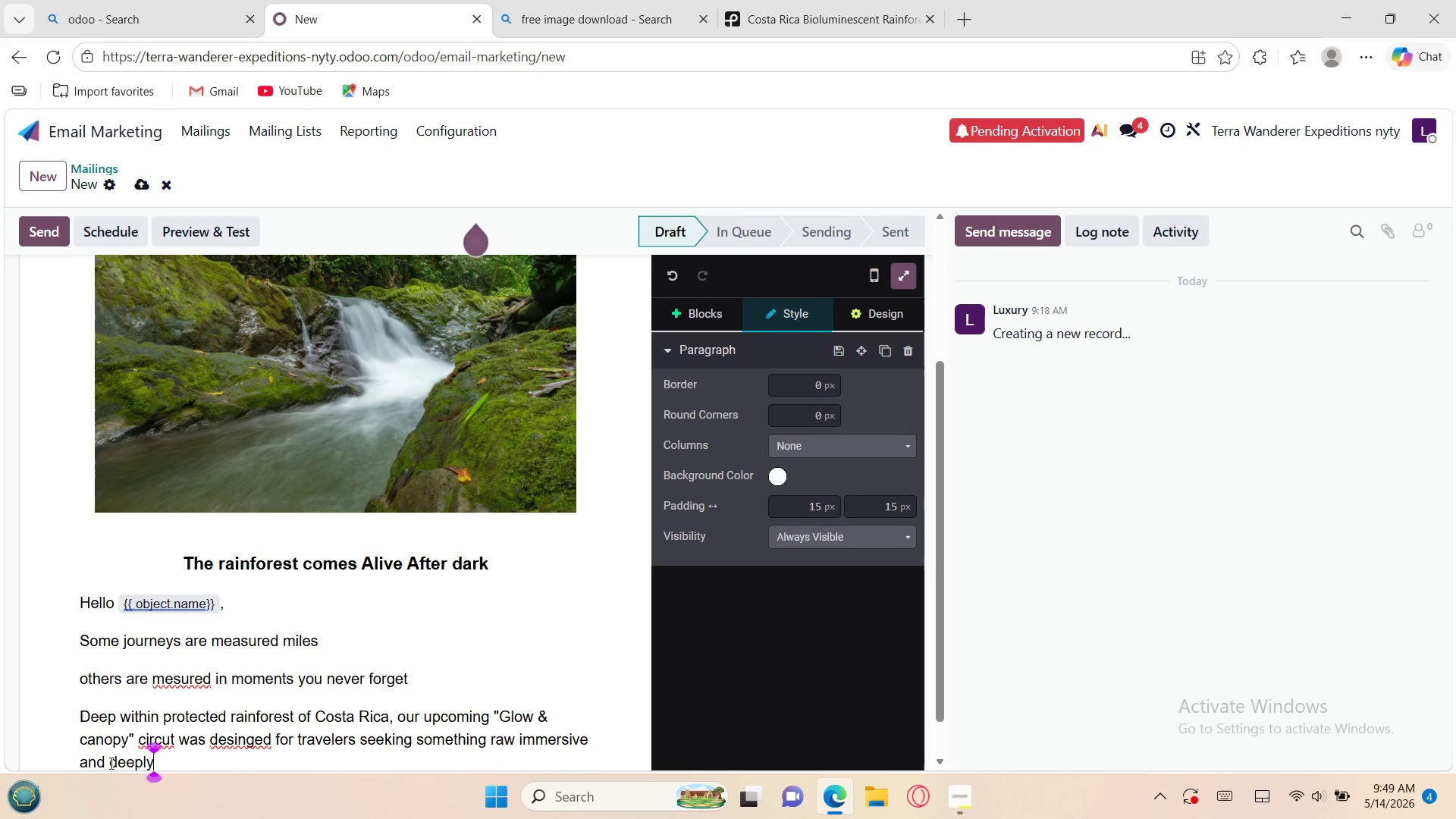 
key(Backspace)
 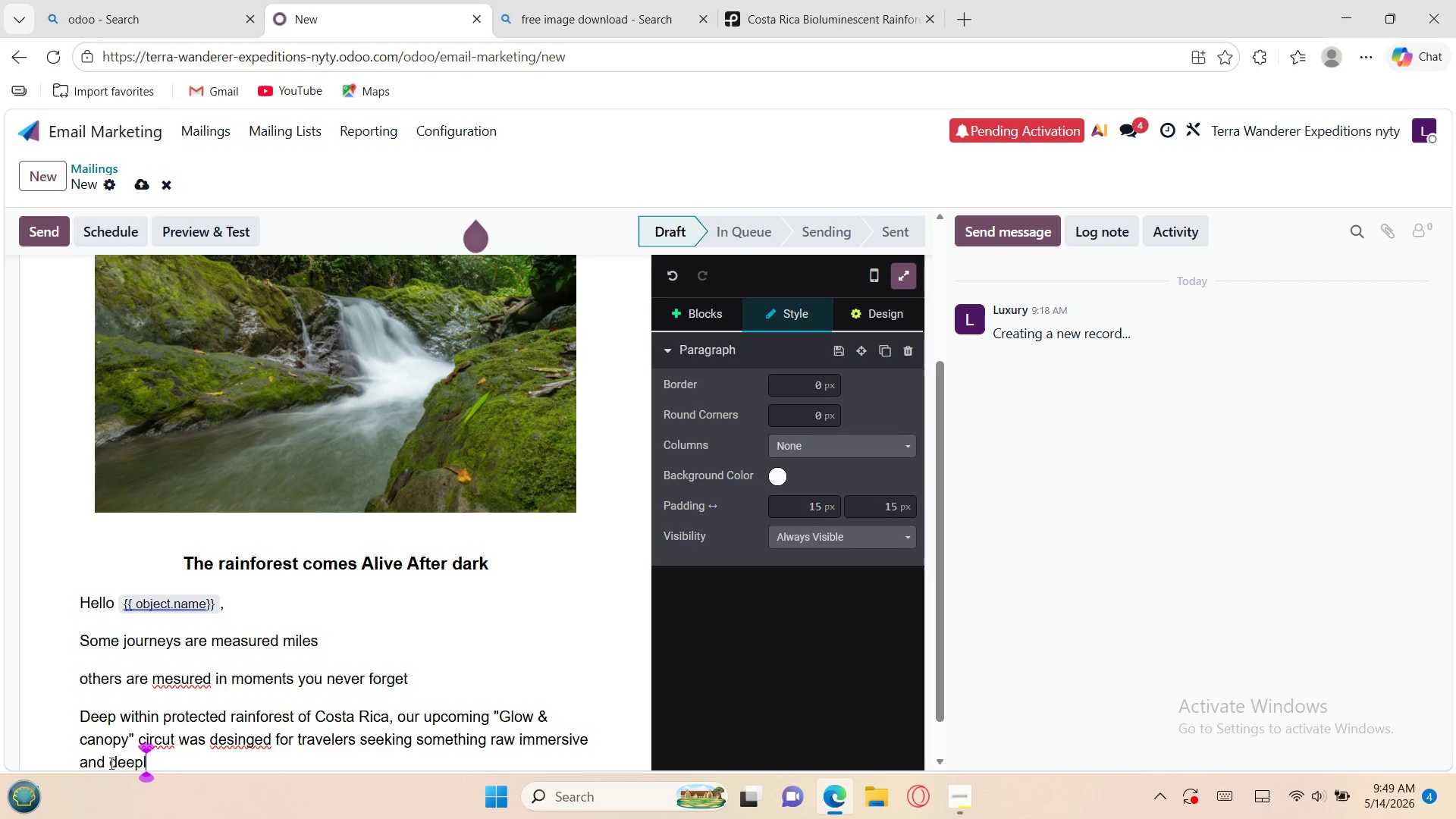 
hold_key(key=Backspace, duration=0.47)
 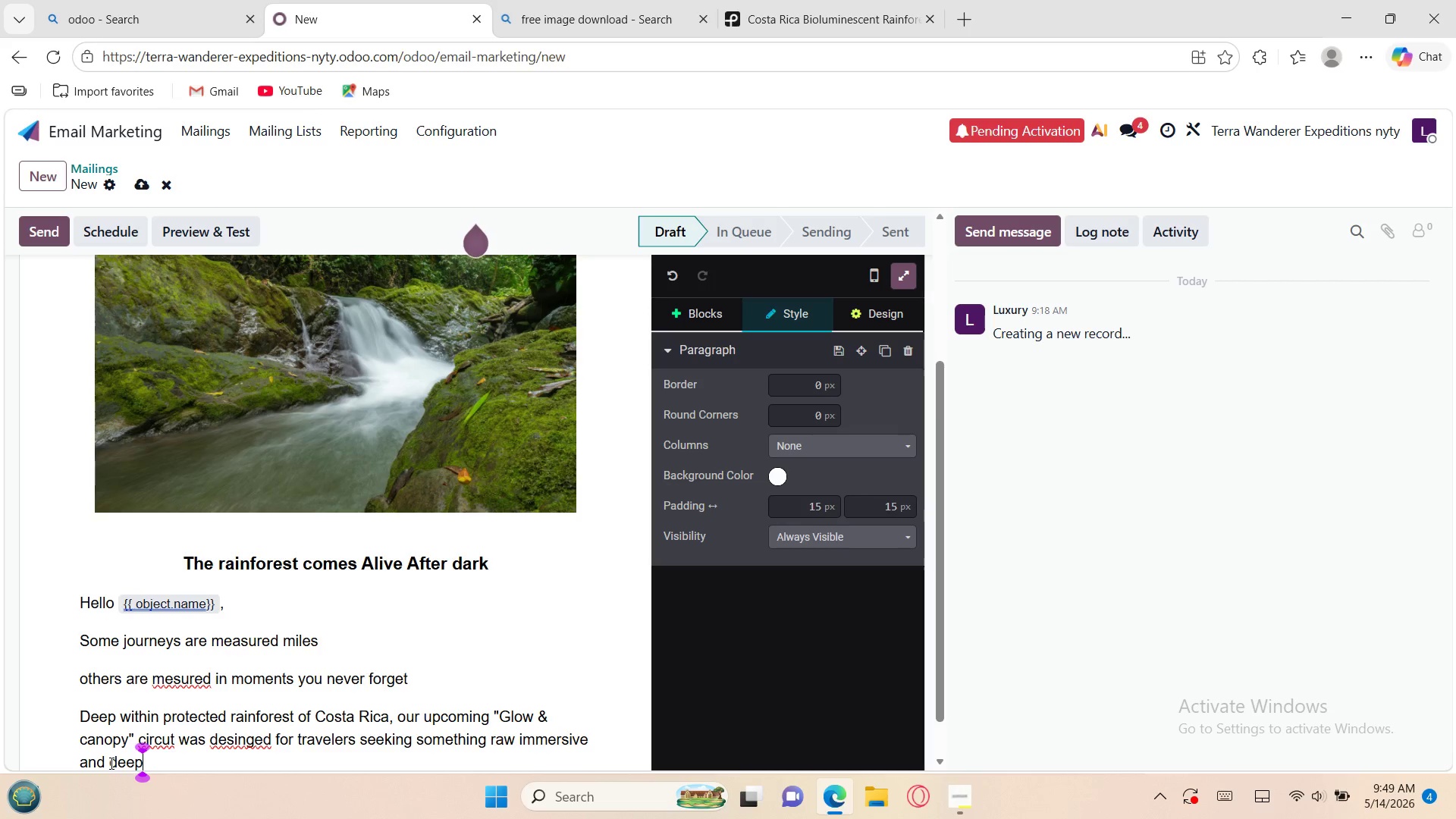 
key(Backspace)
 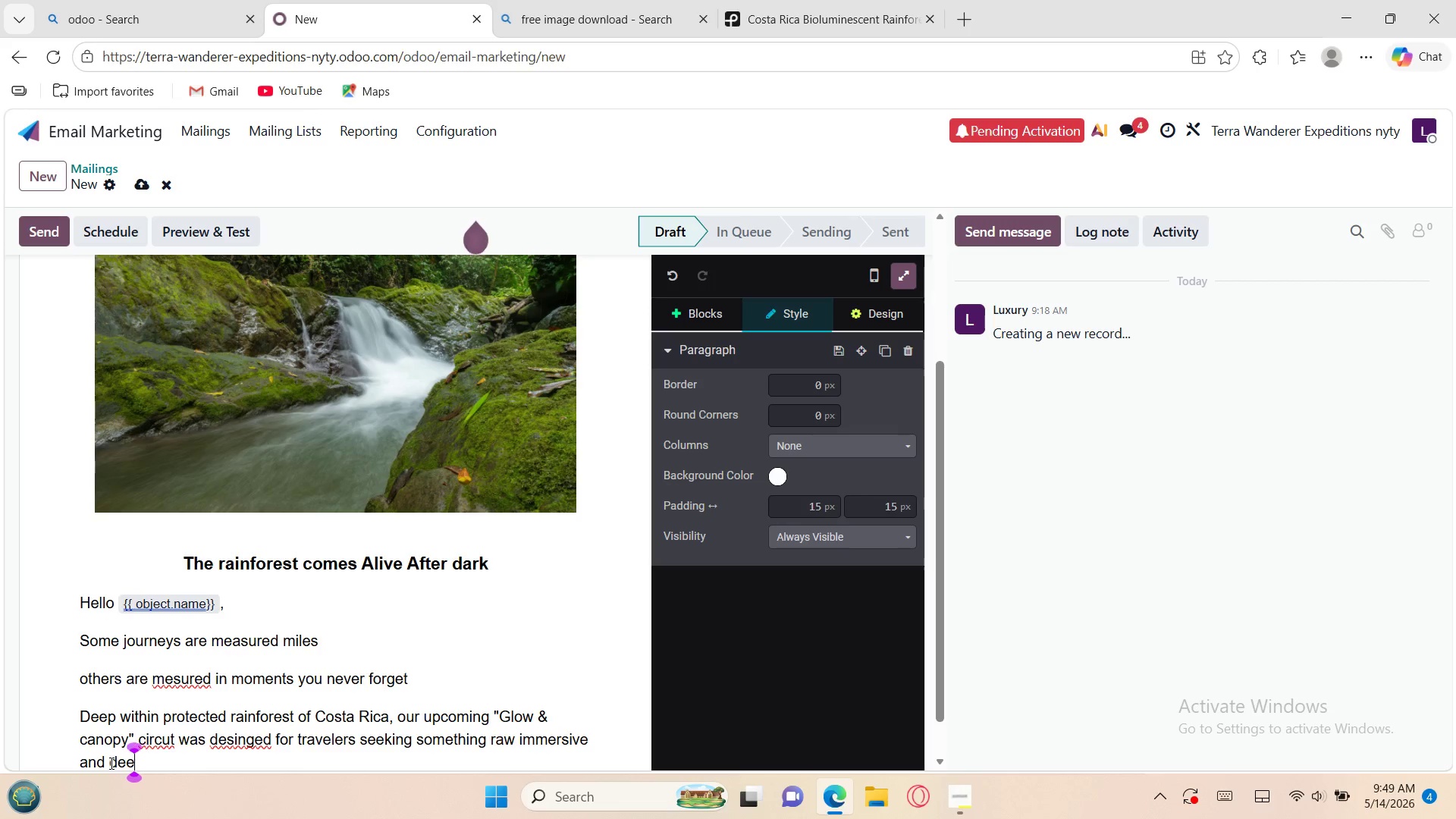 
key(Backspace)
 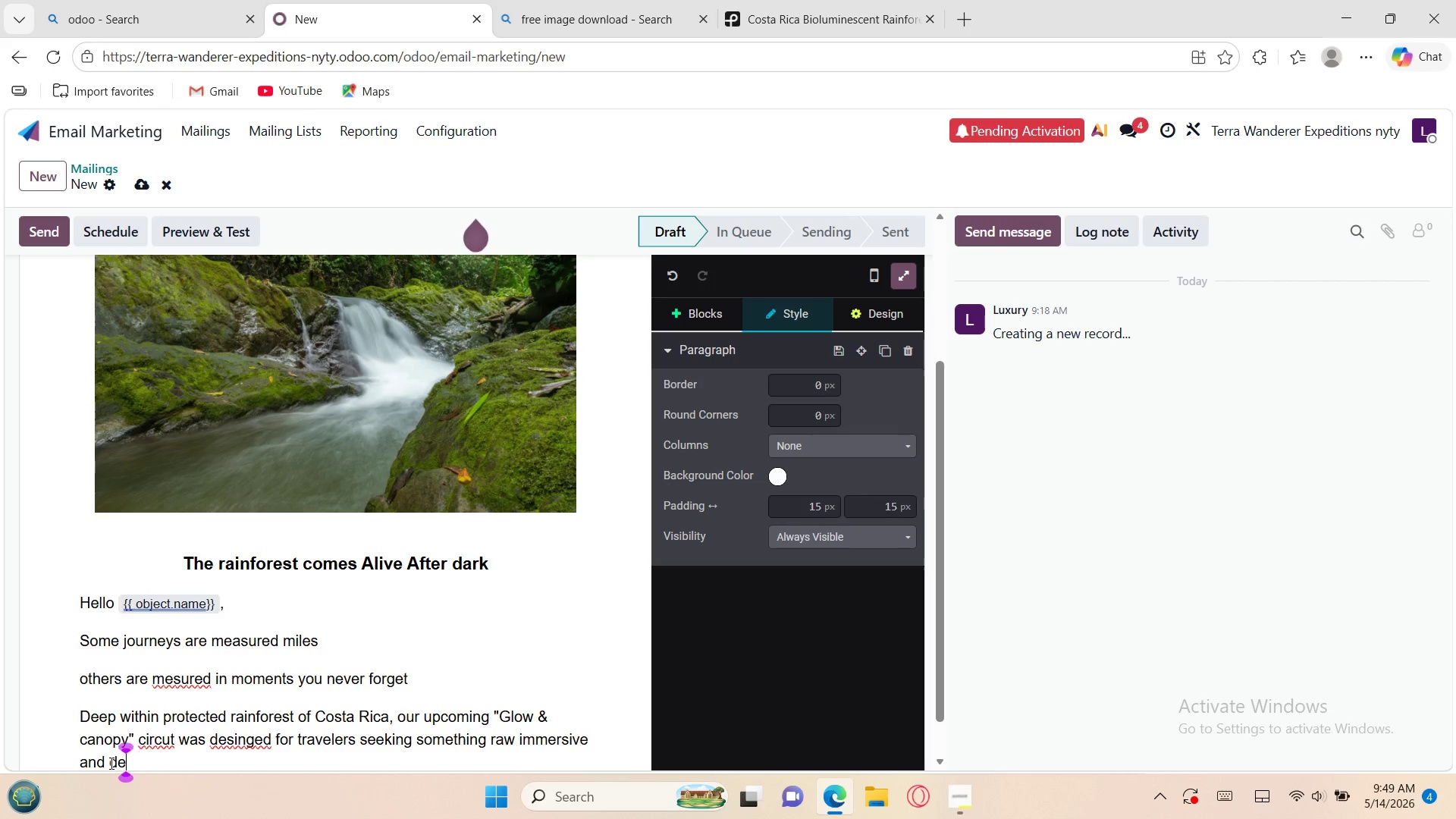 
key(Backspace)
 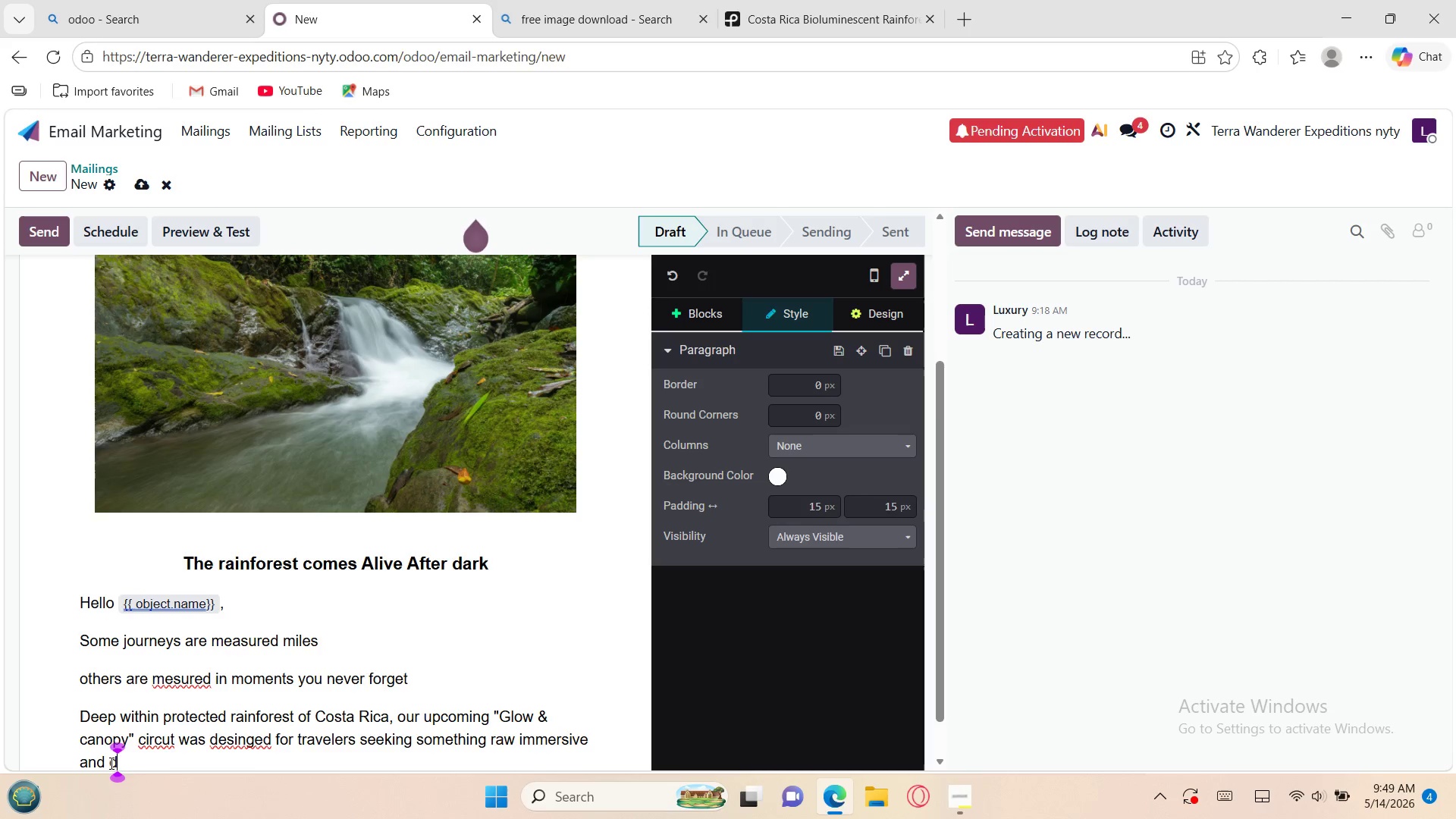 
key(Backspace)
 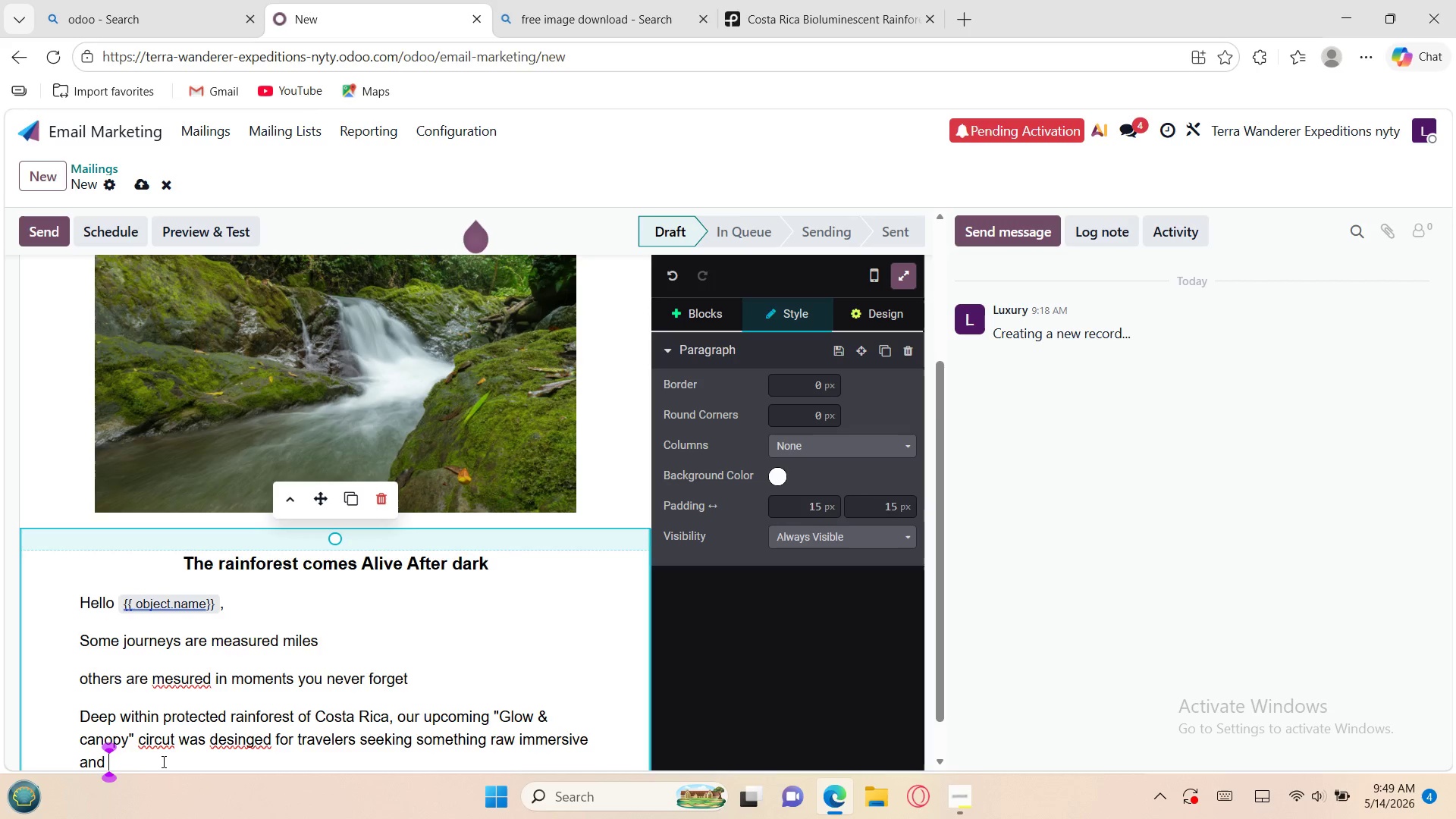 
wait(6.05)
 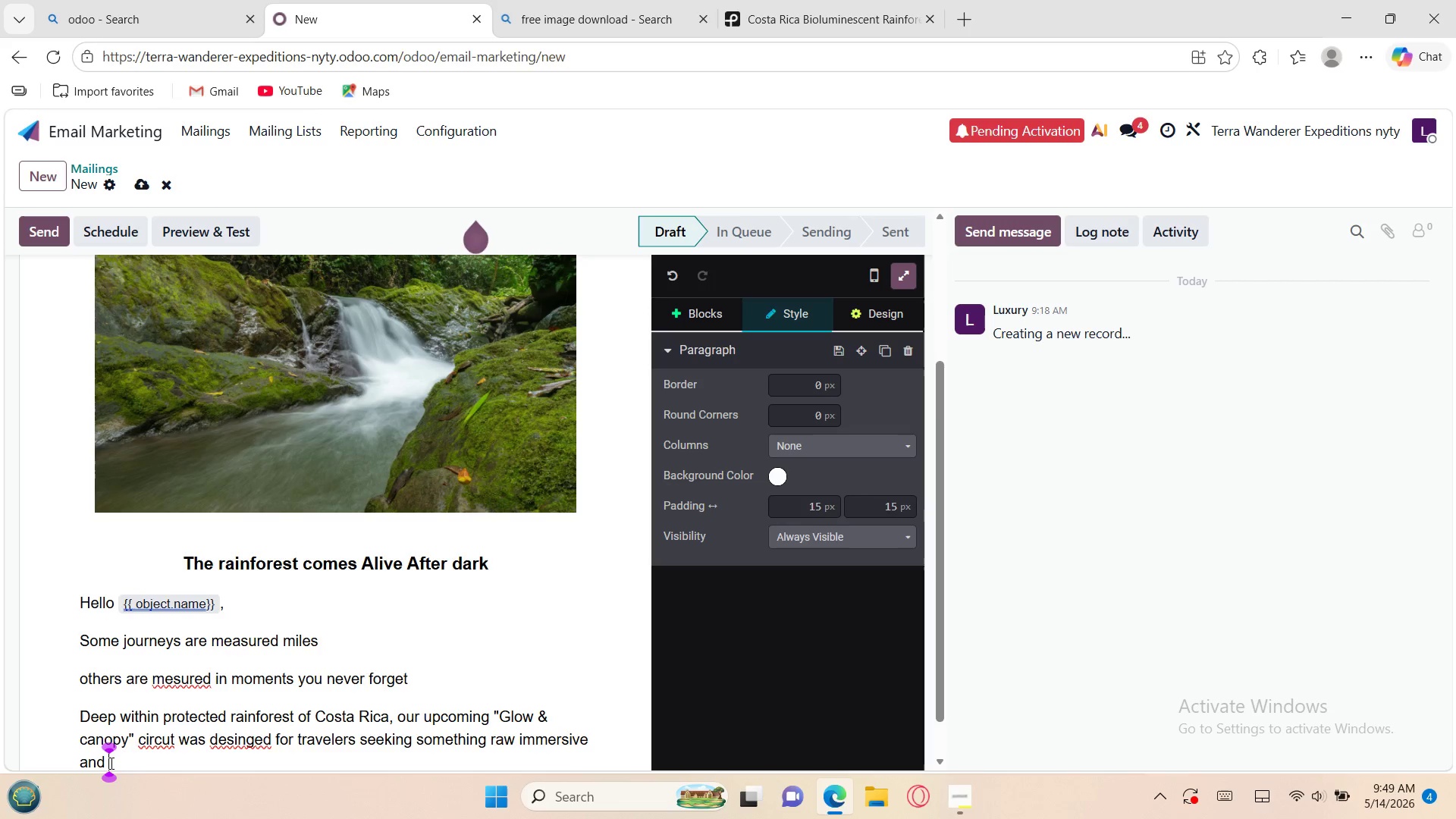 
type(deeply)
 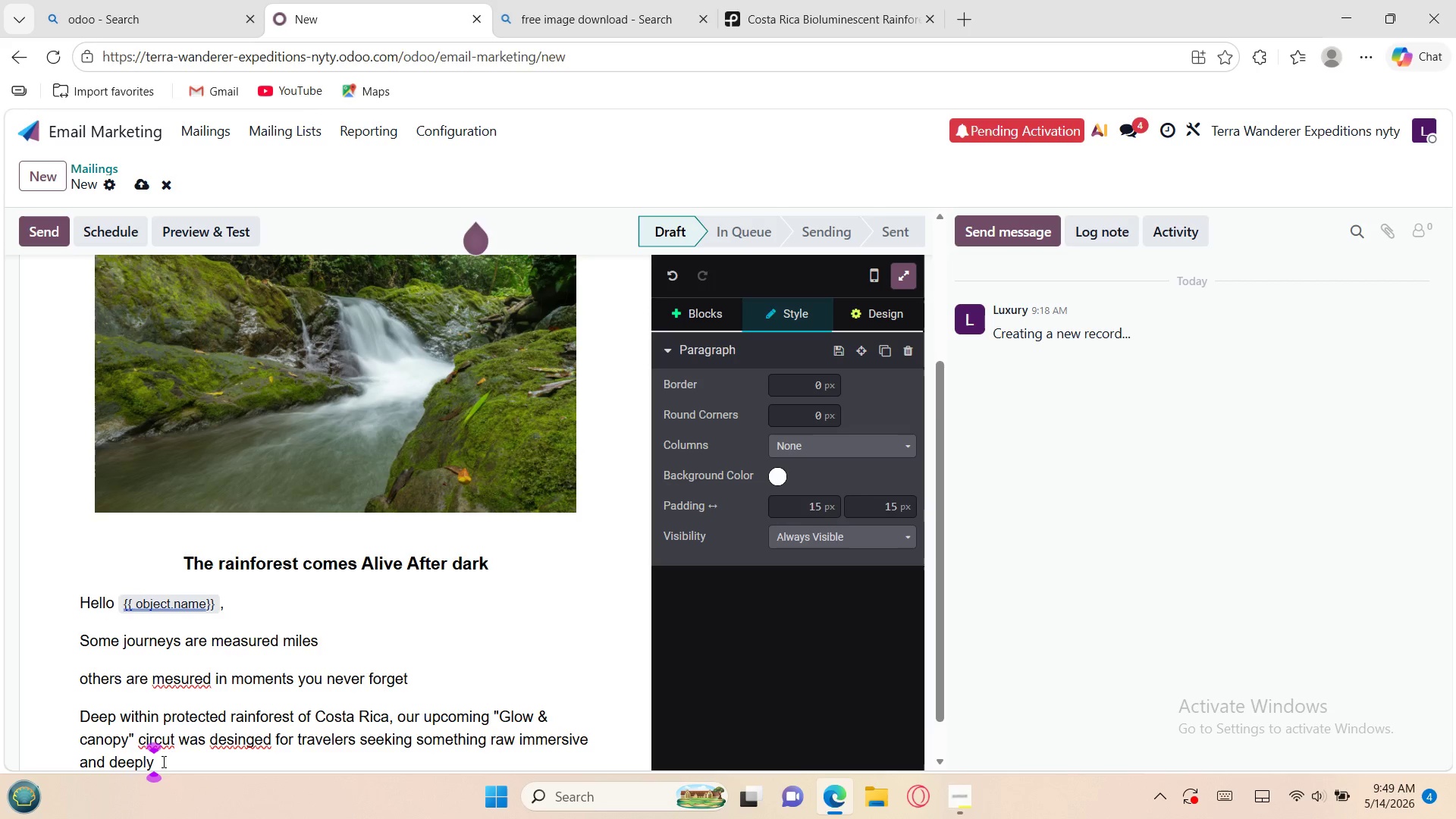 
wait(7.12)
 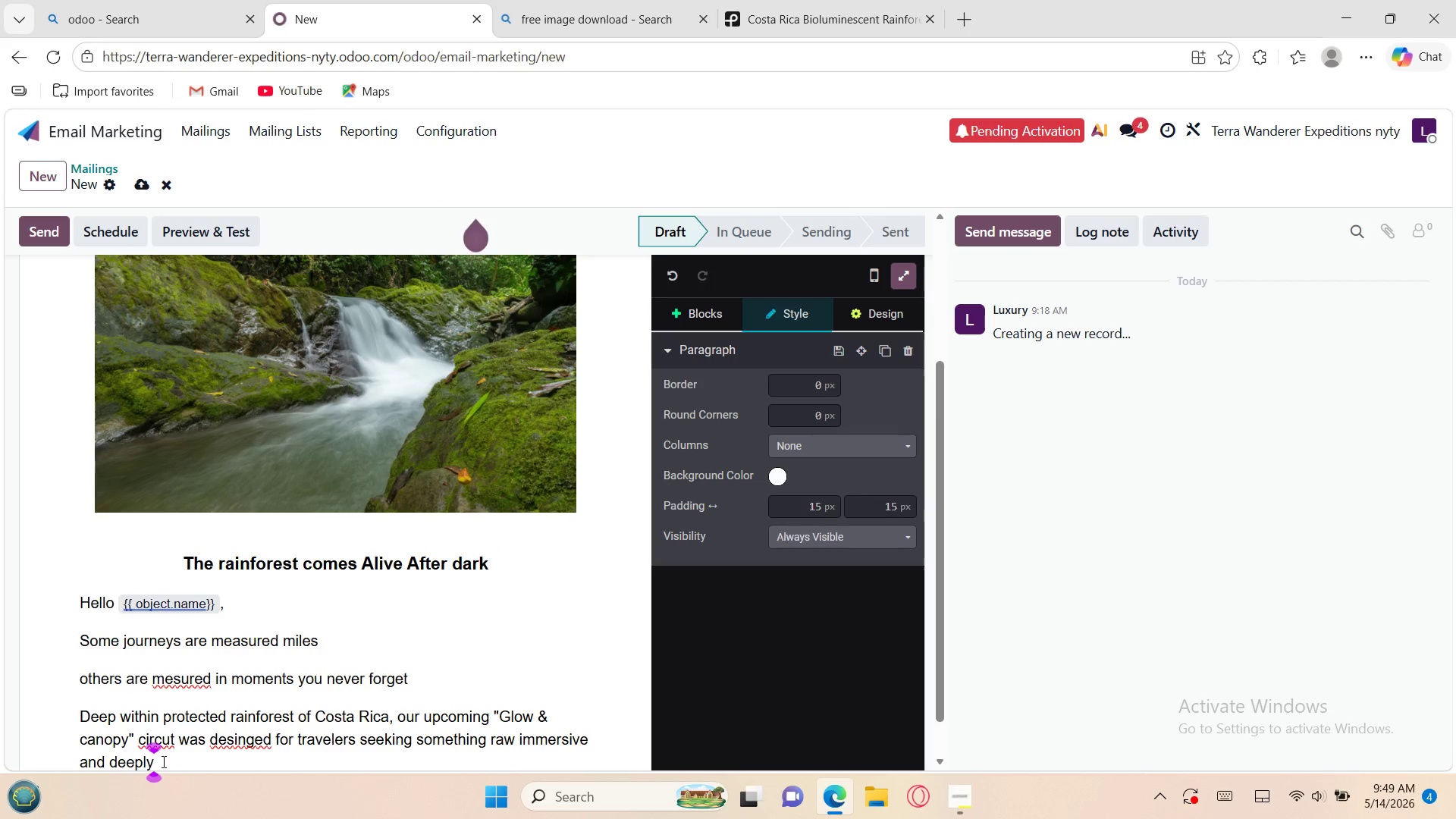 
left_click([162, 761])
 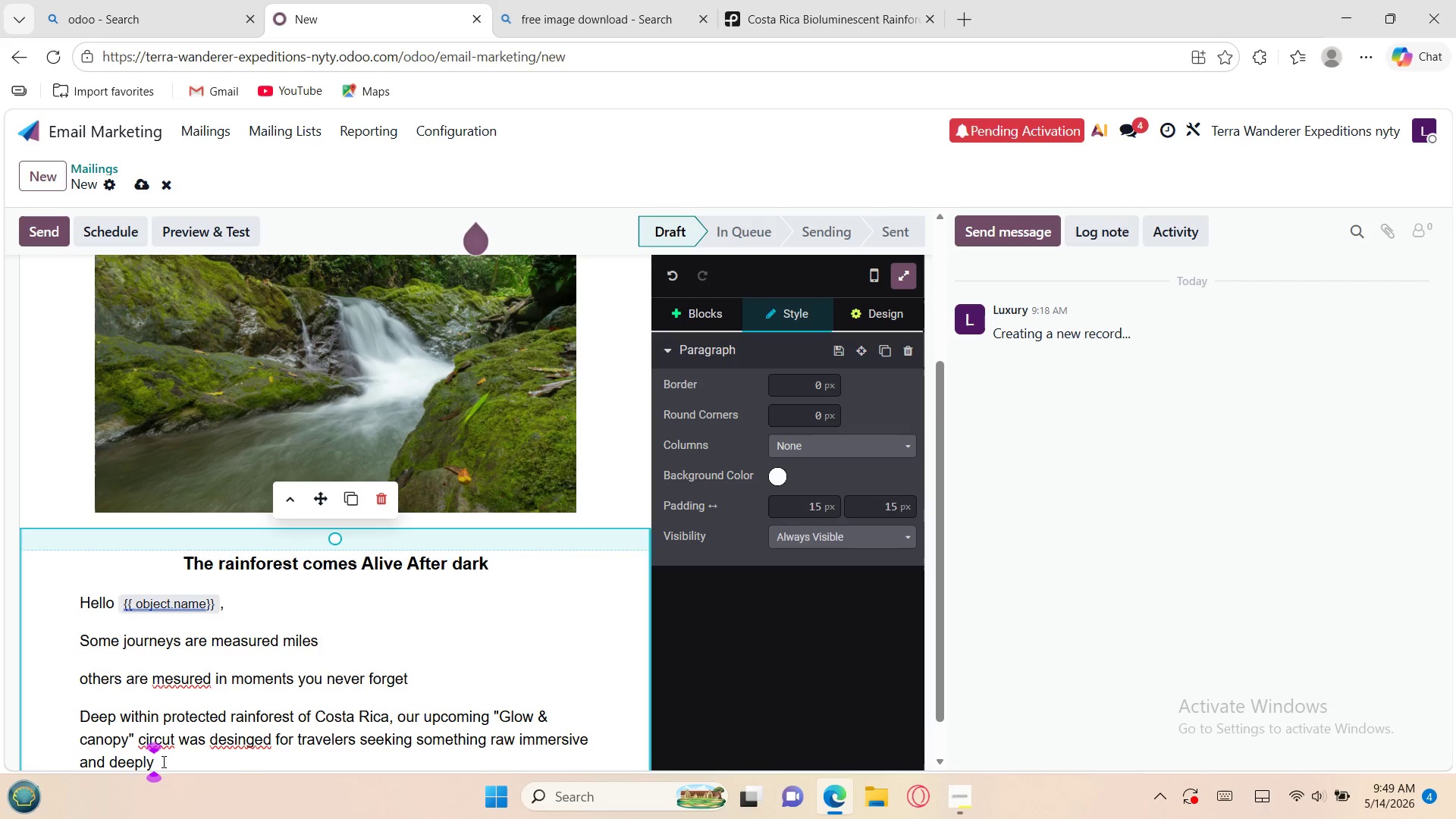 
type( conectr)
key(Backspace)
type(ed)
 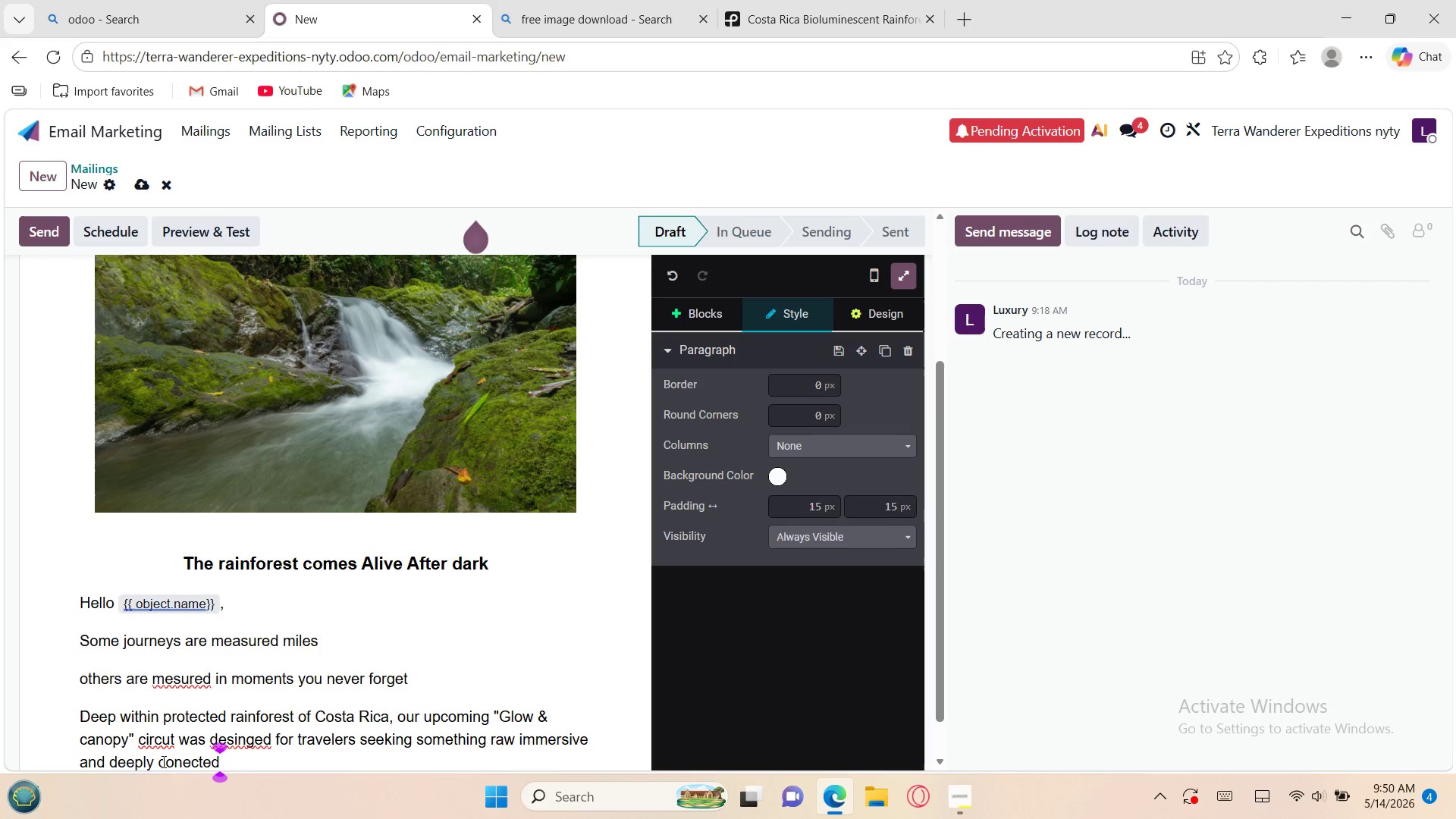 
wait(5.23)
 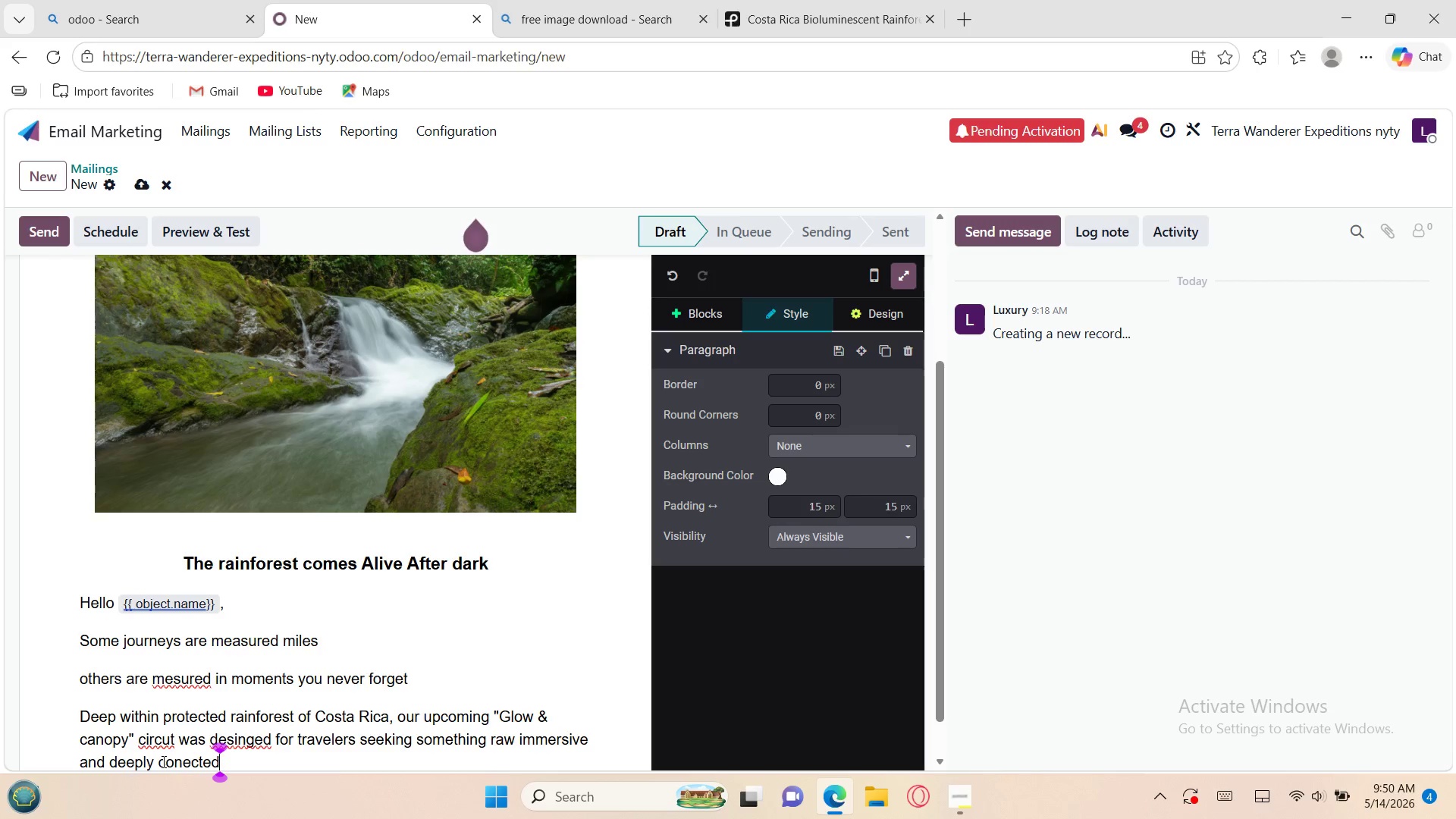 
type( nature)
 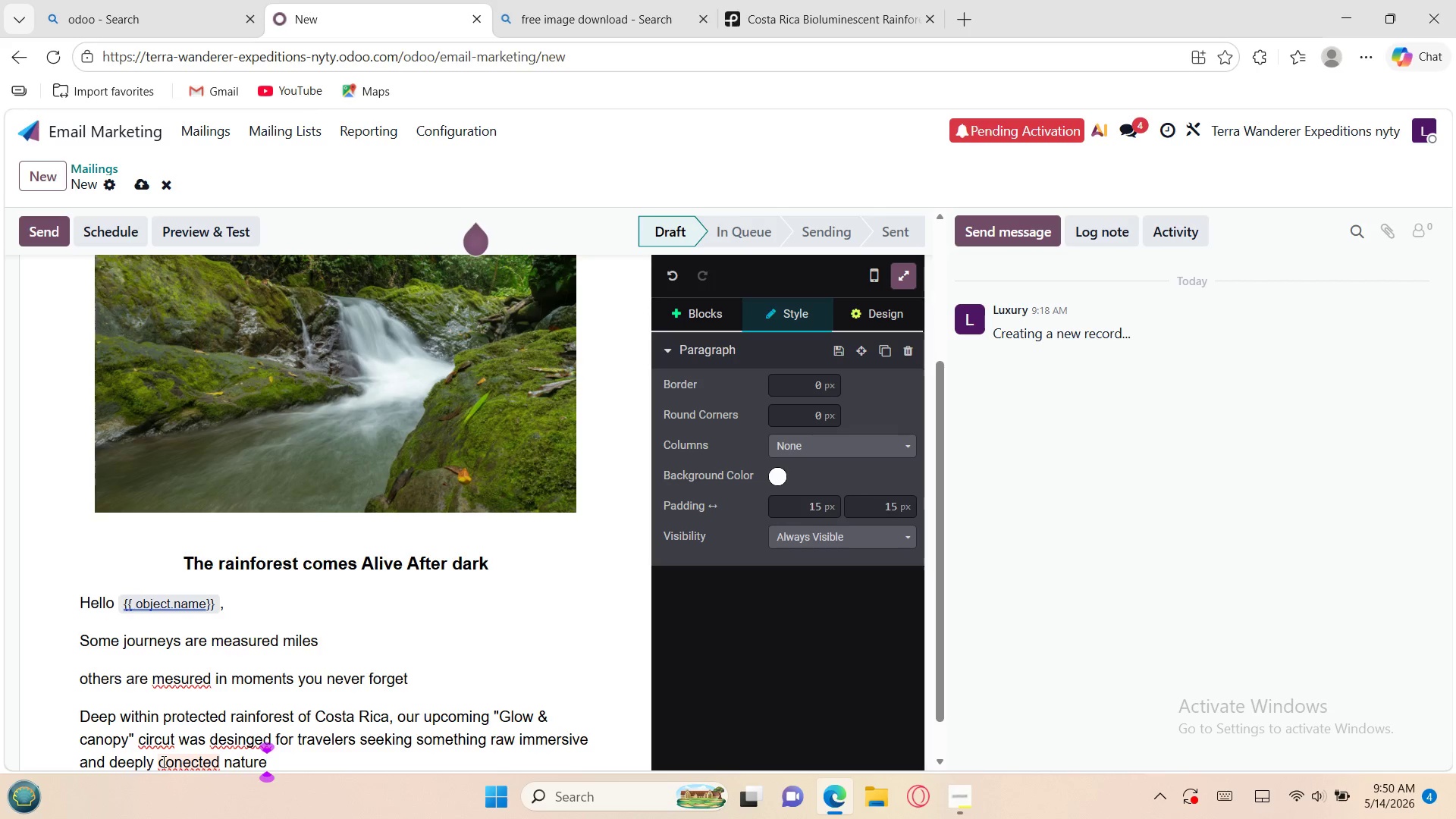 
wait(16.81)
 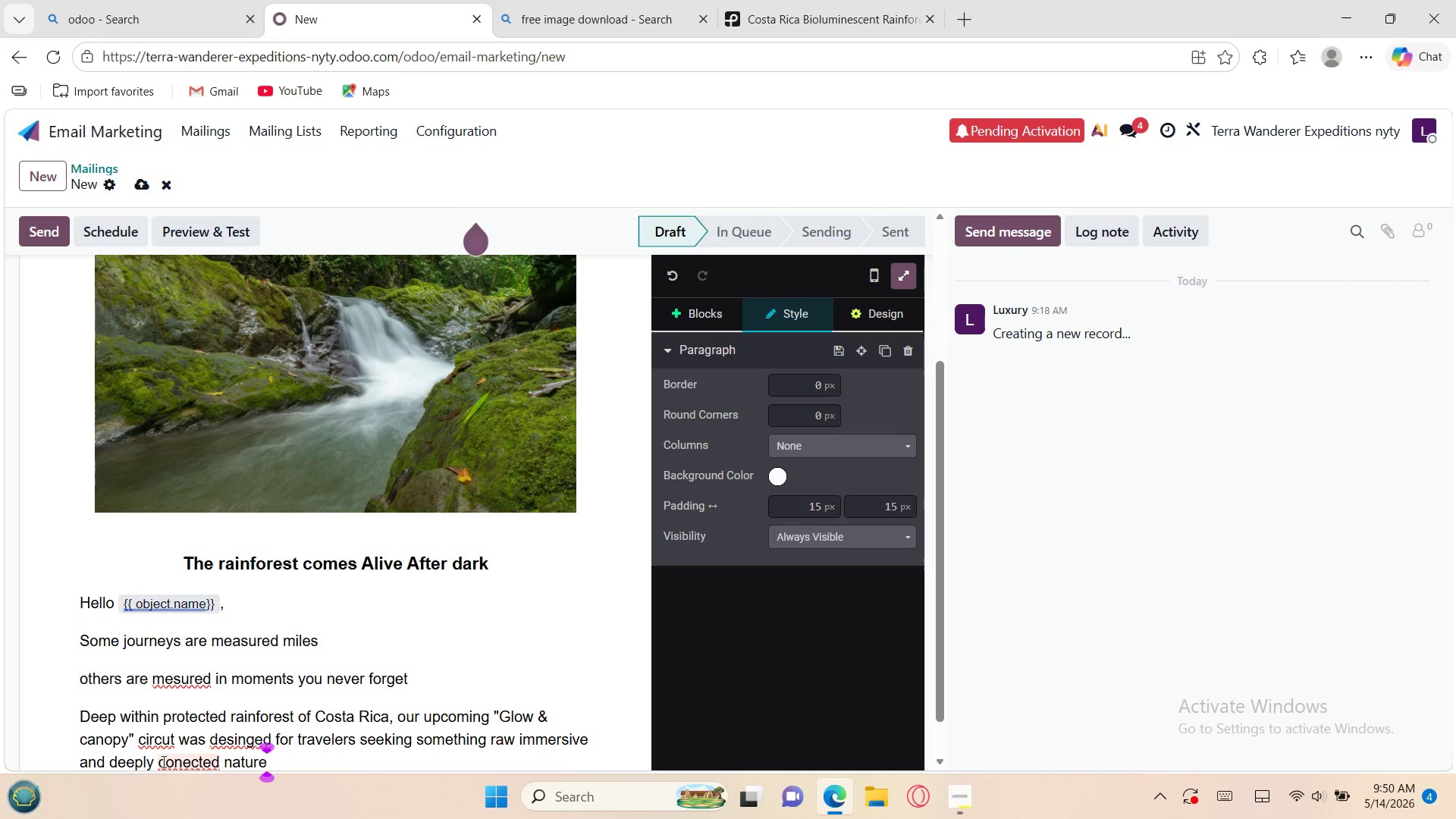 
key(Enter)
 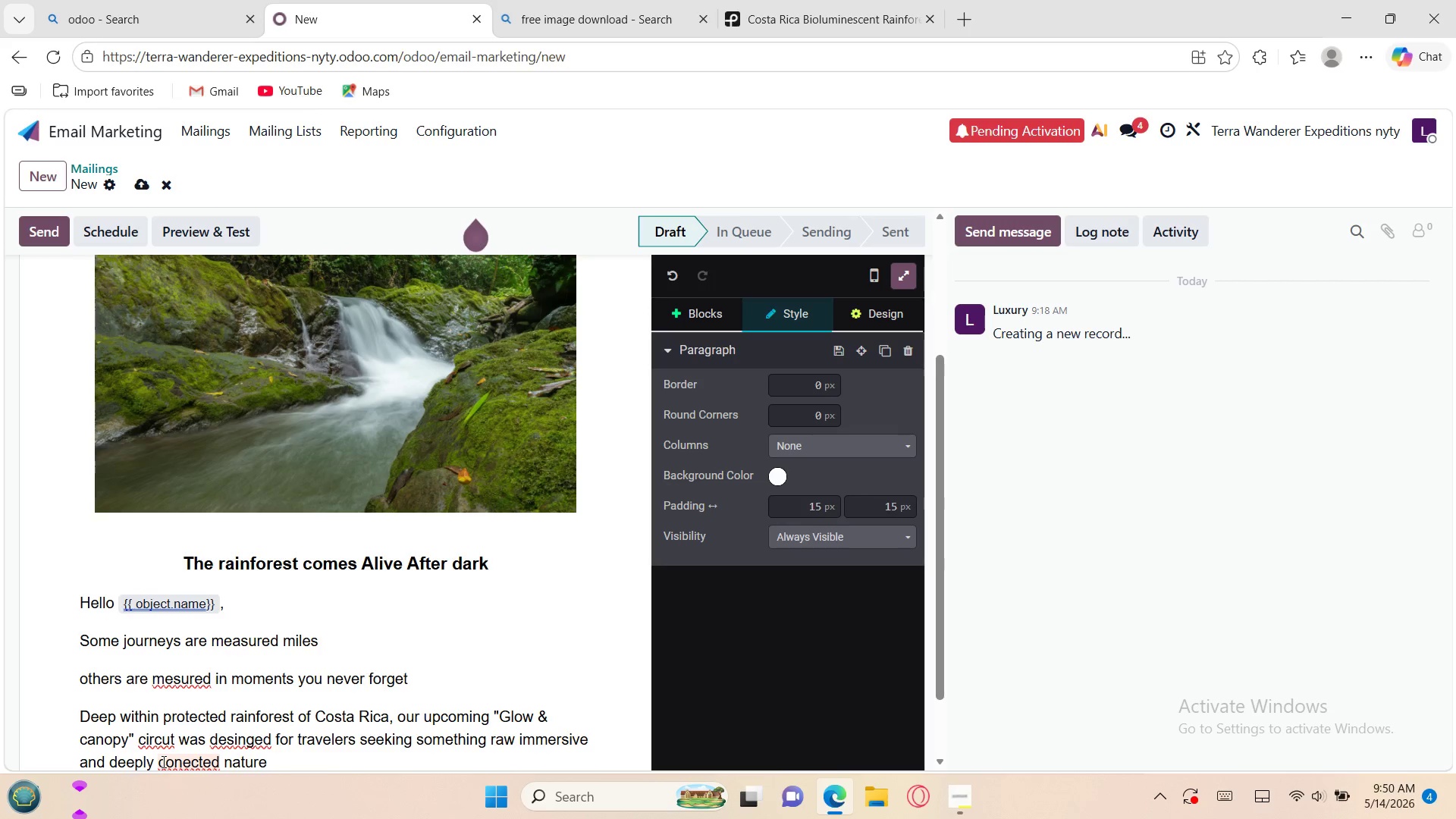 
key(Enter)
 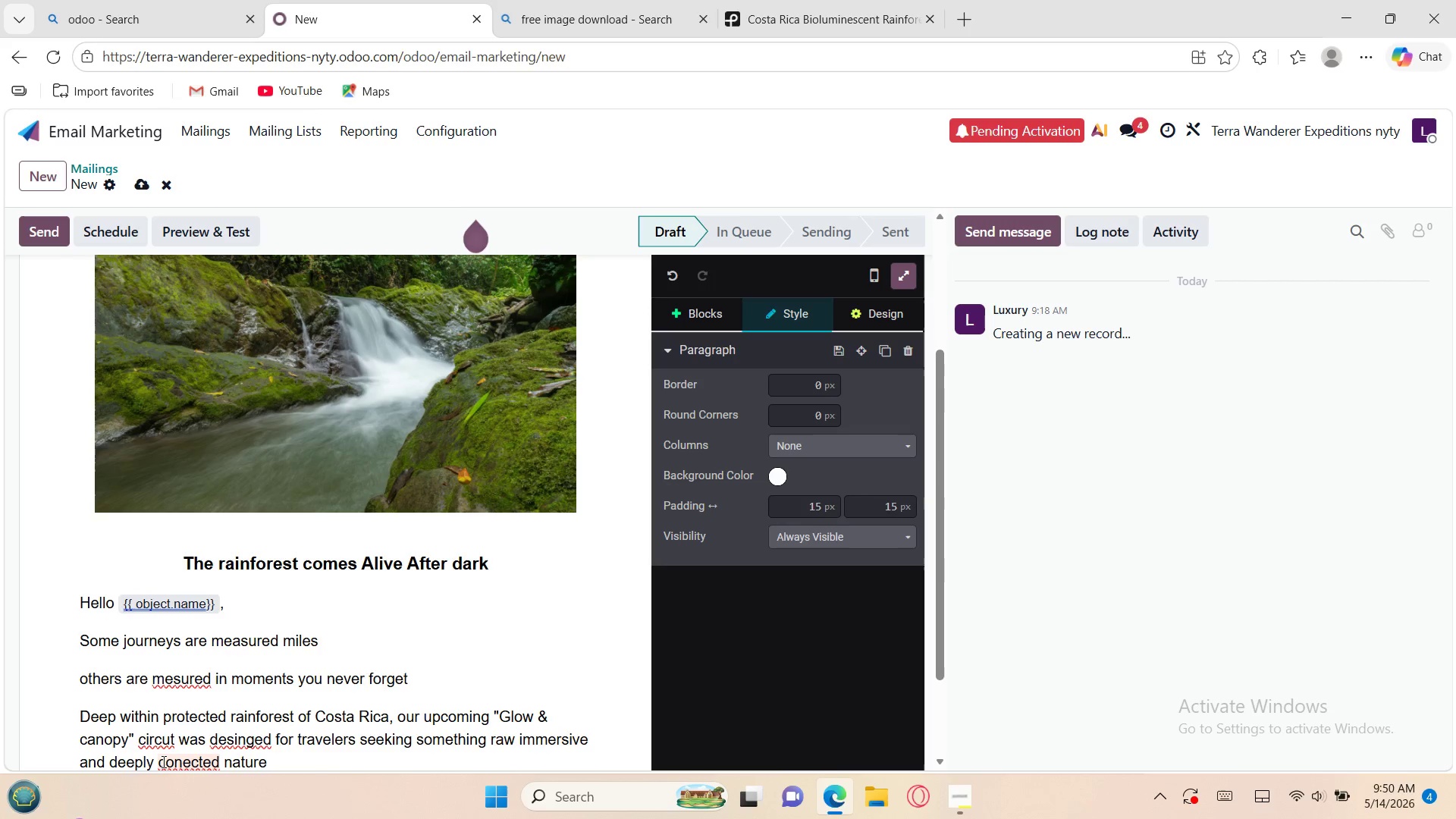 
key(Enter)
 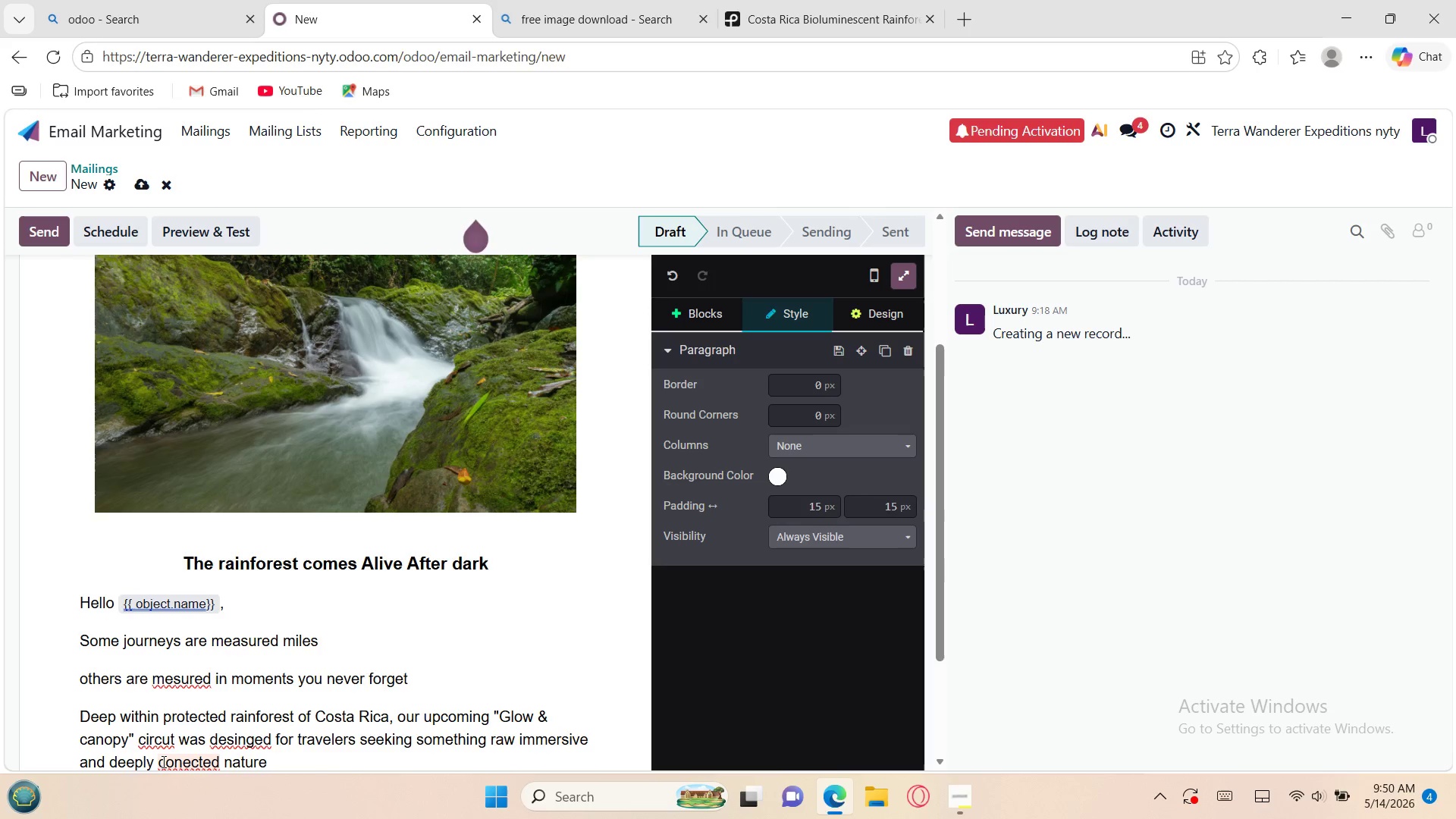 
hold_key(key=Enter, duration=0.62)
 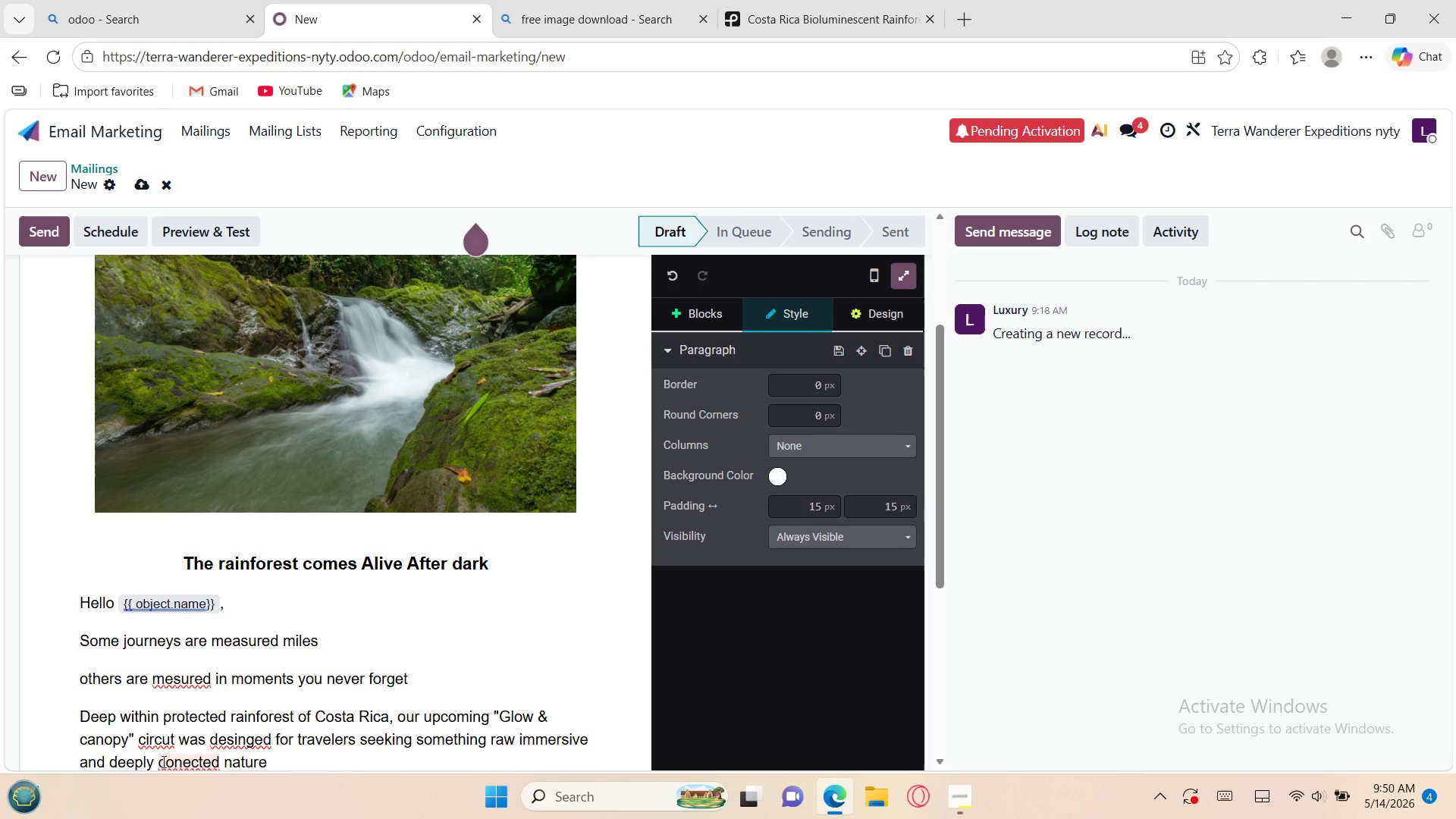 
wait(11.78)
 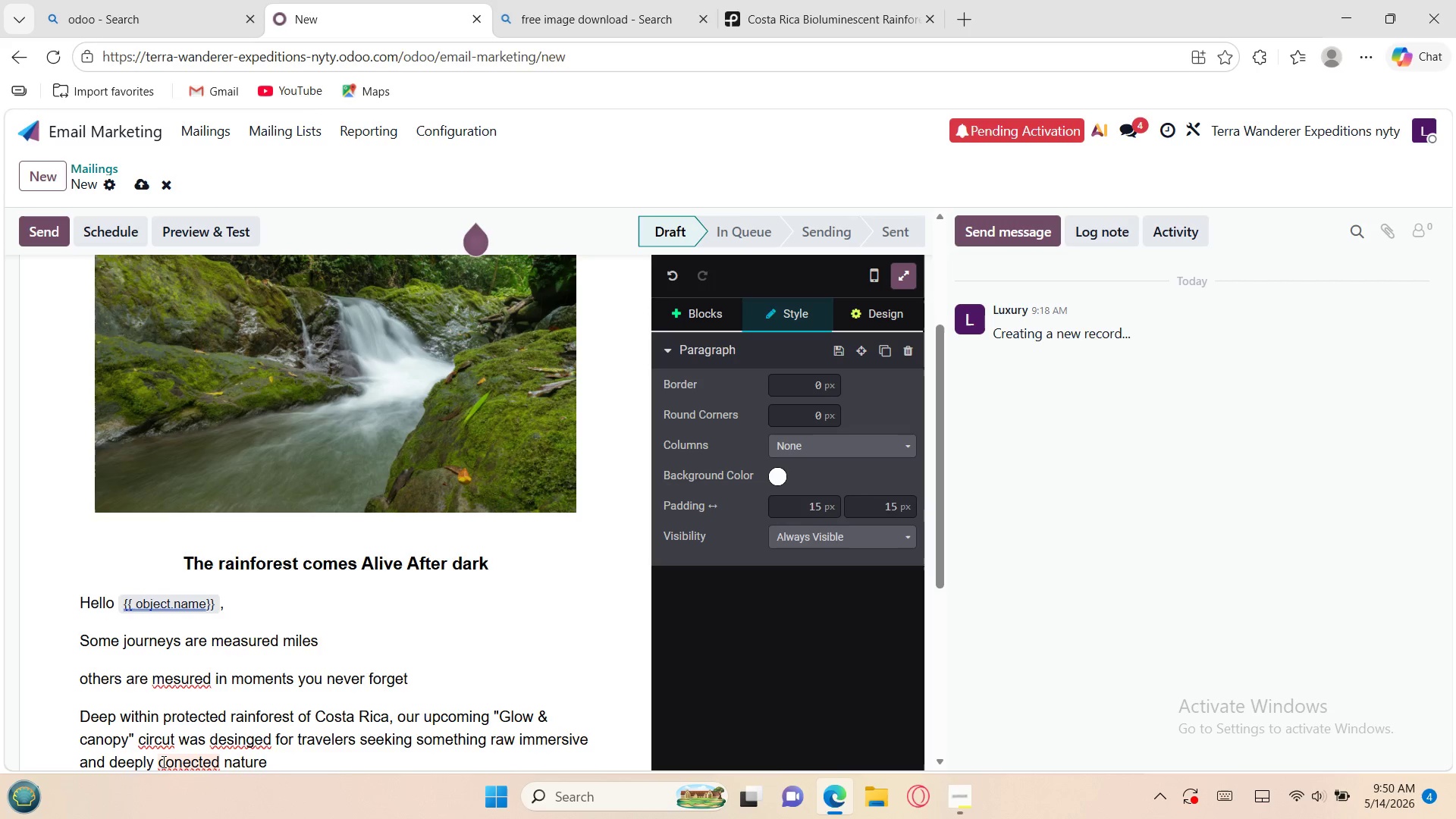 
left_click([269, 763])
 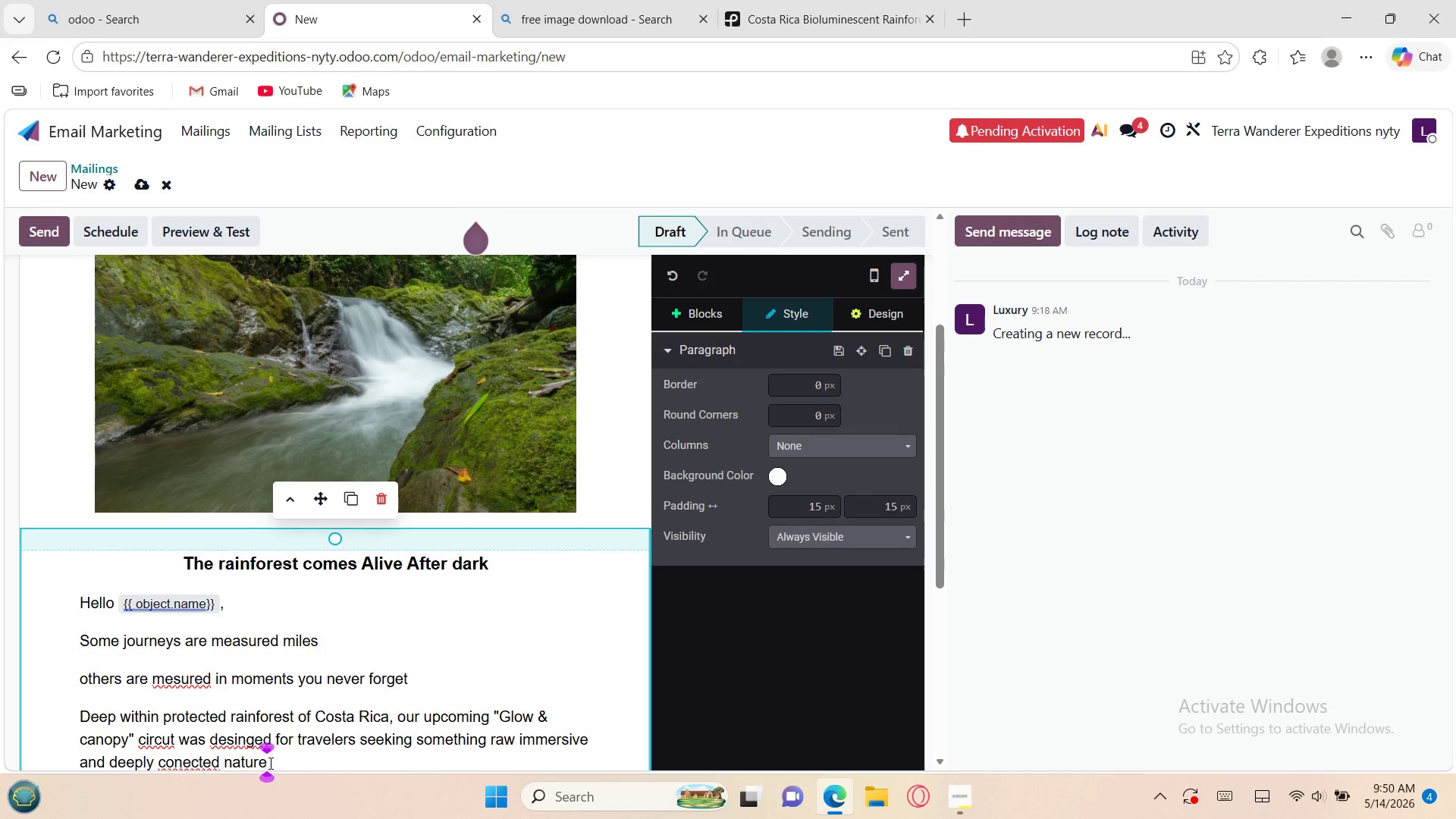 
key(Enter)
 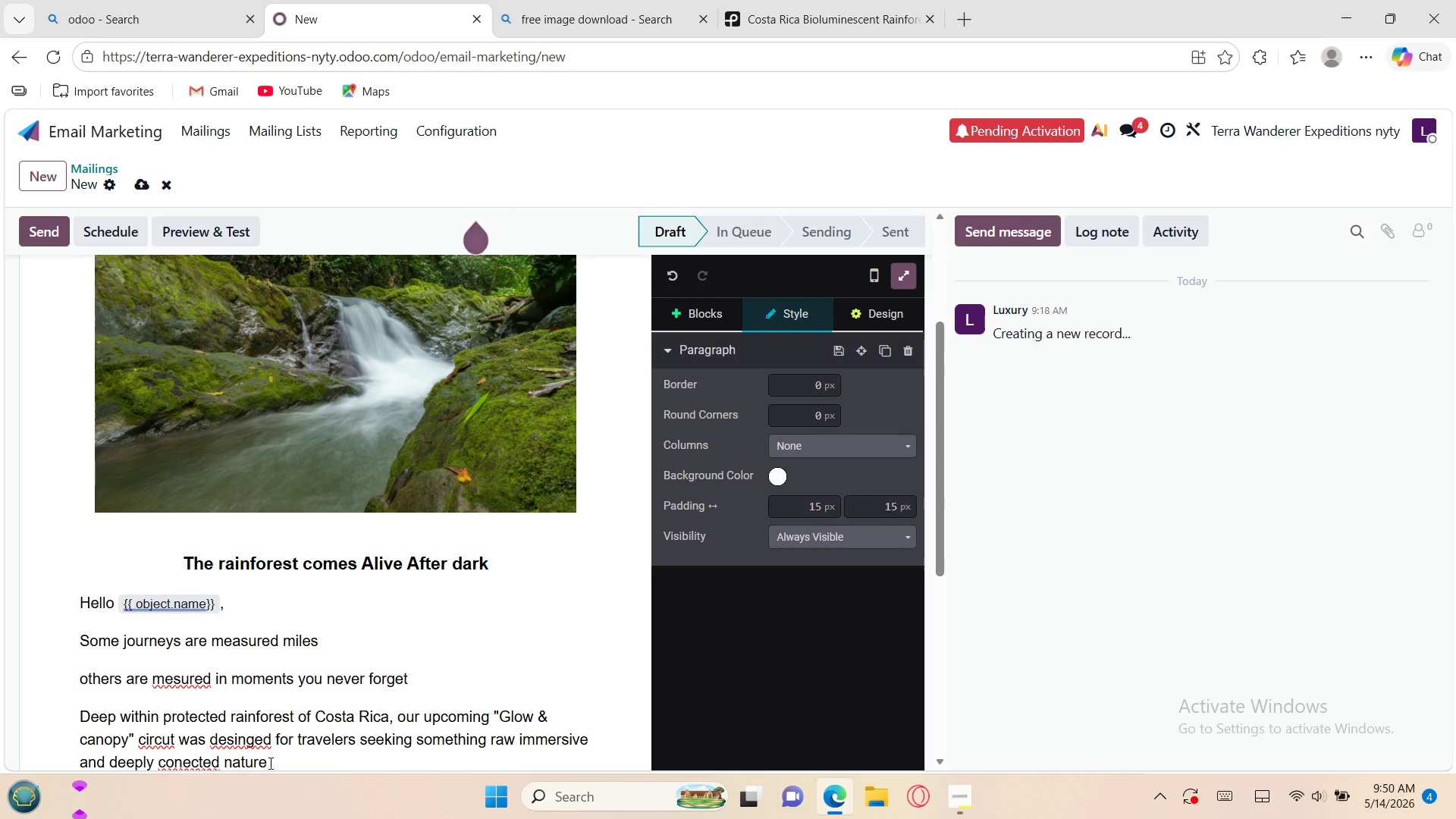 
wait(9.45)
 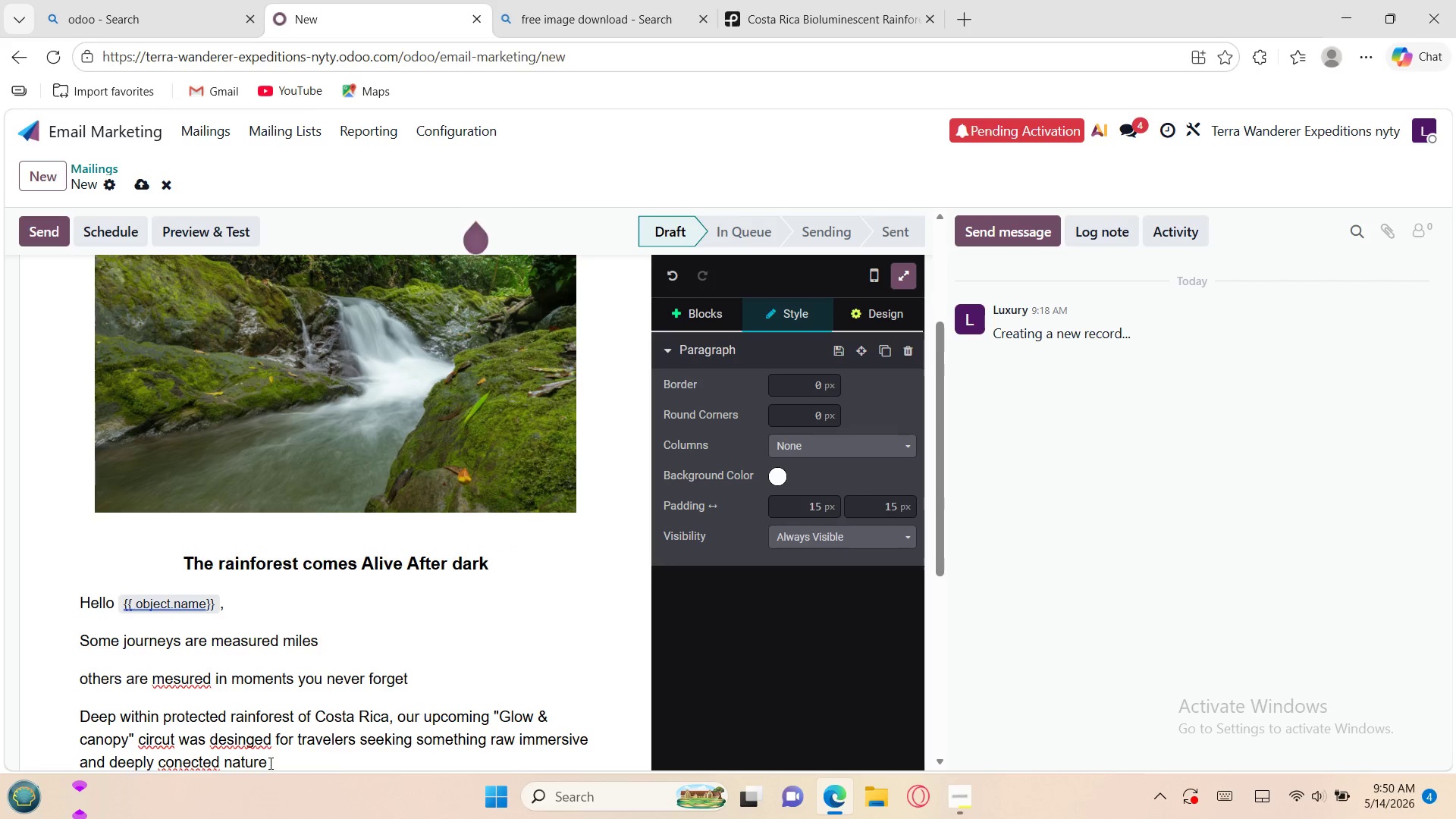 
type(over)
 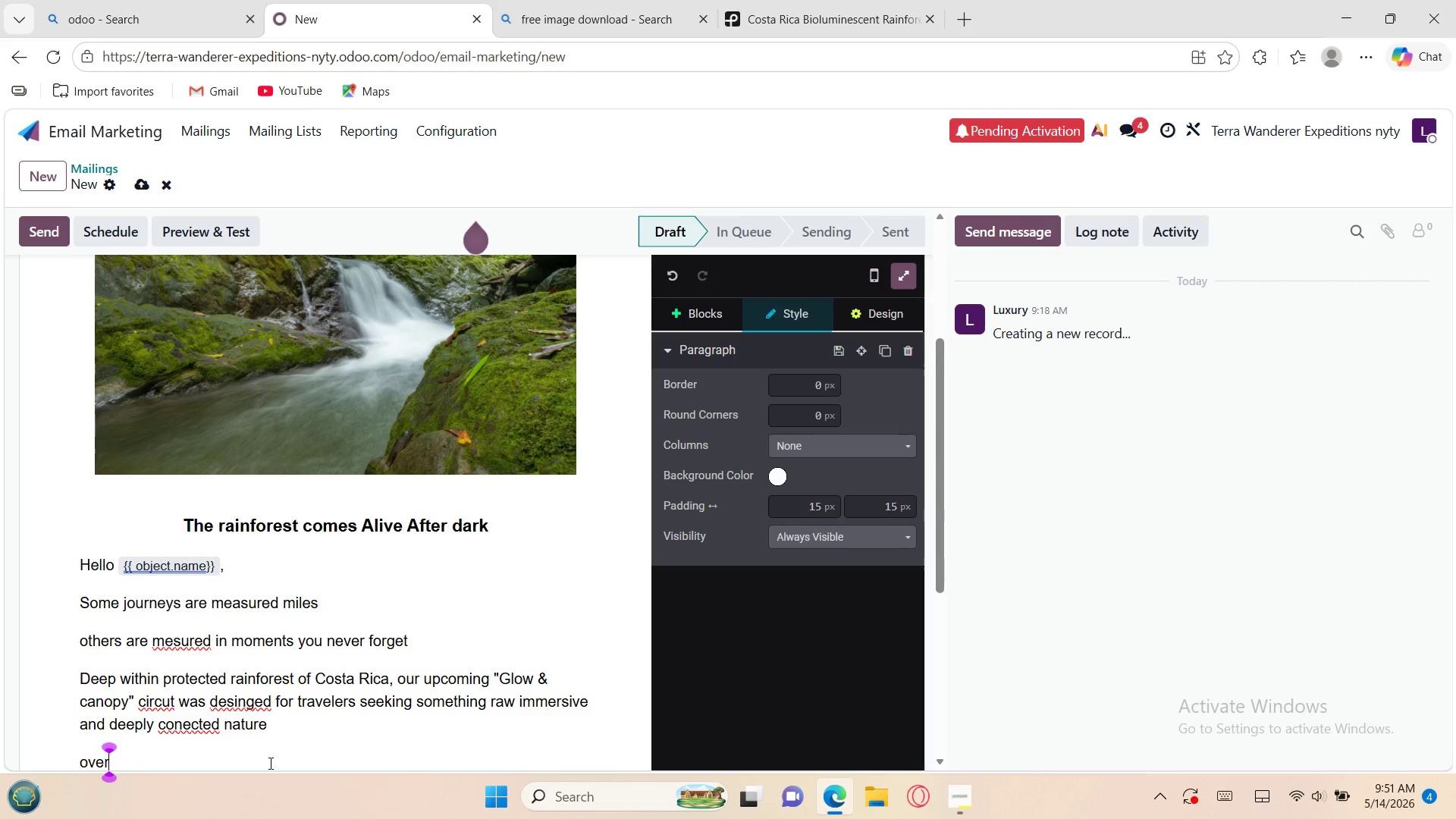 
type( the course of)
 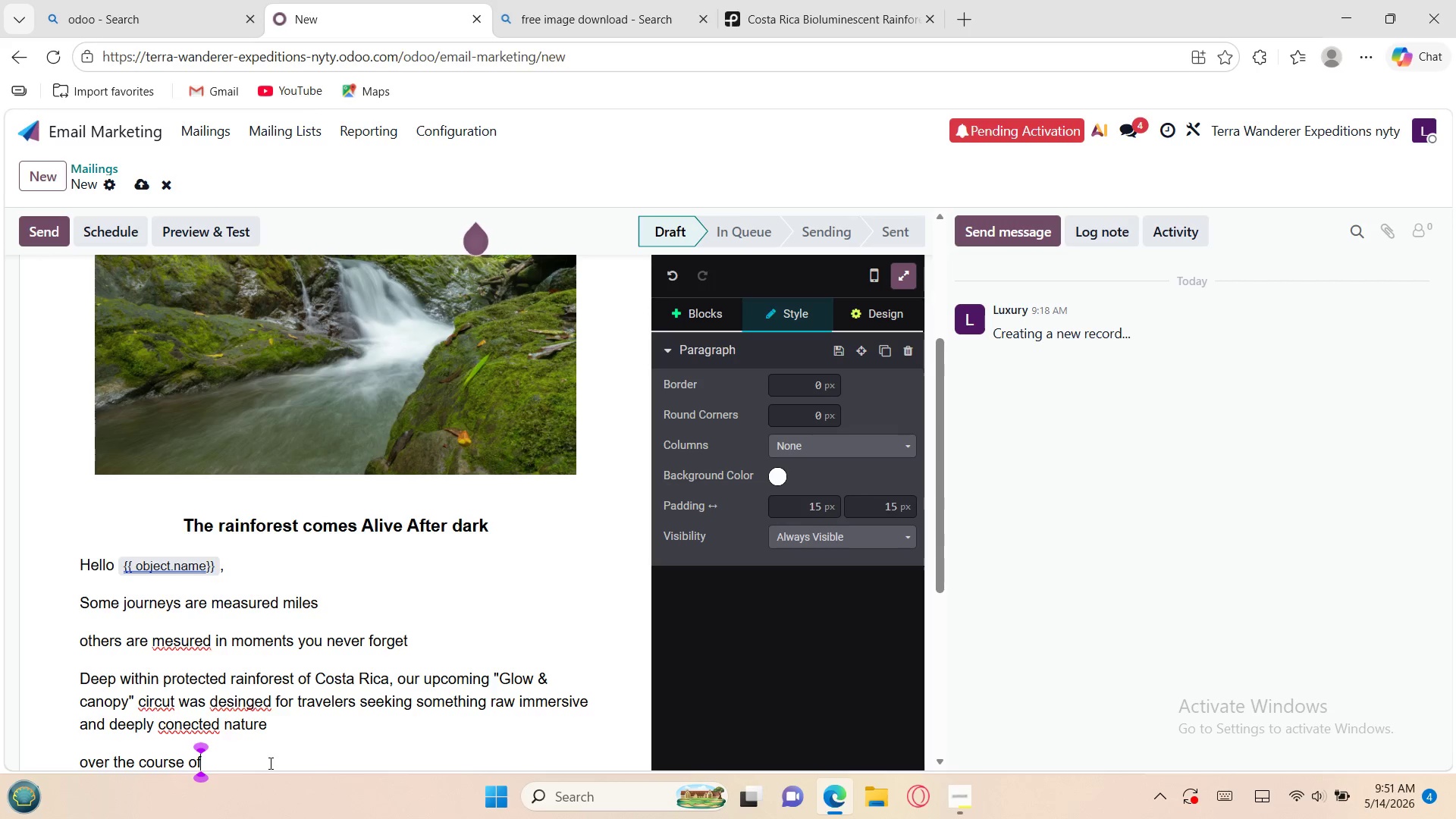 
type( this)
 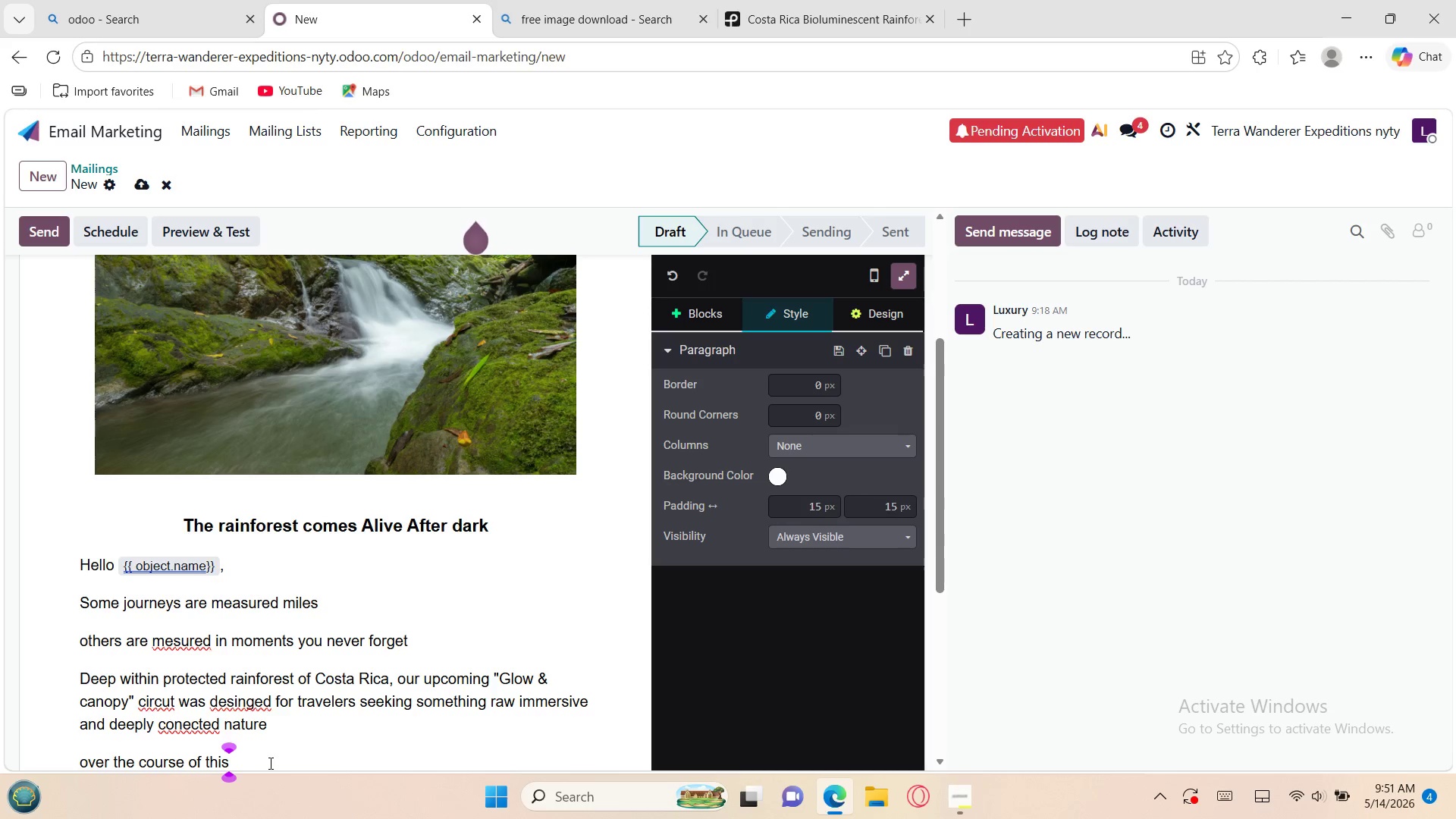 
type(gui)
key(Backspace)
key(Backspace)
key(Backspace)
type( gu)
 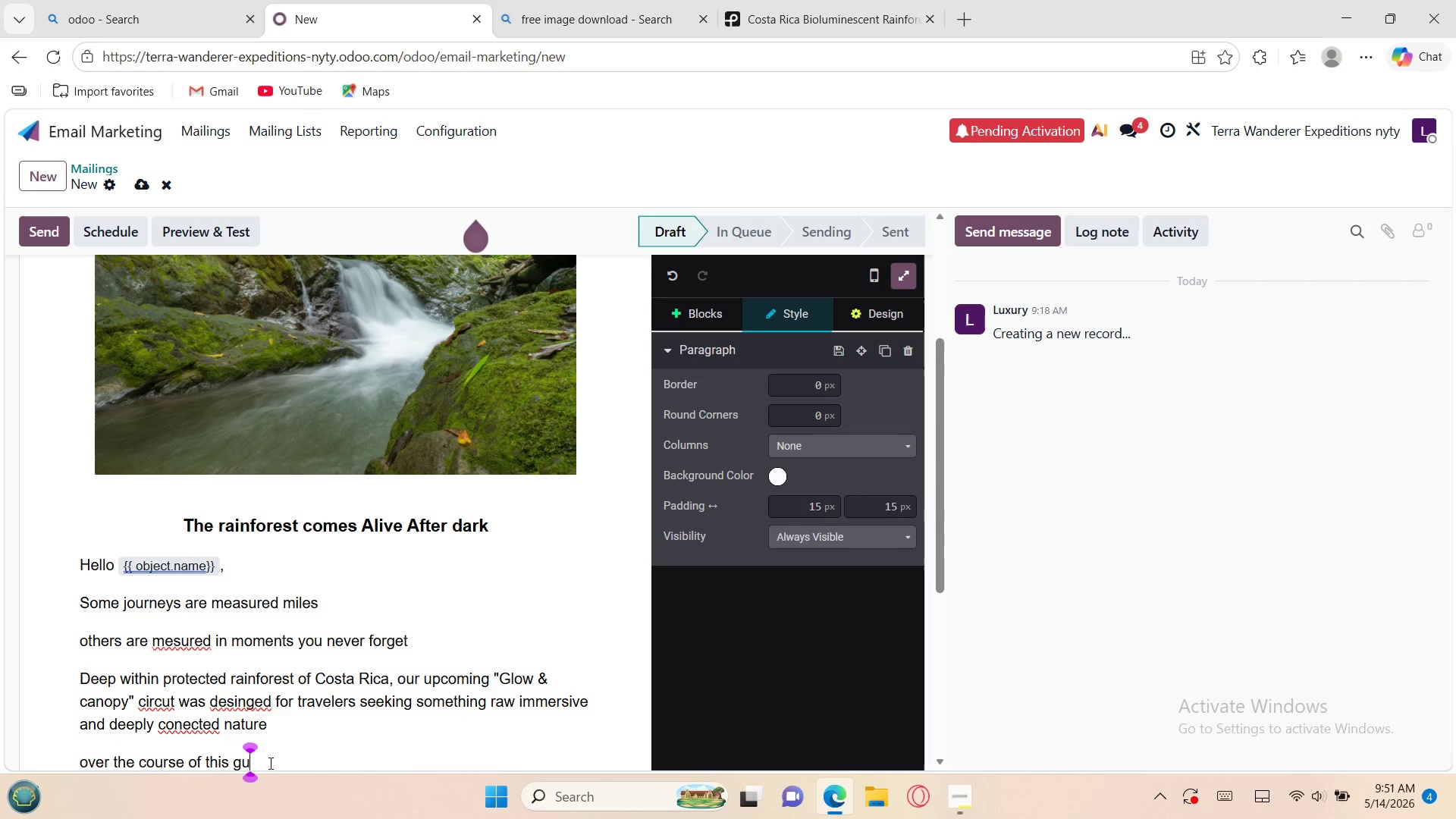 
type(ied)
 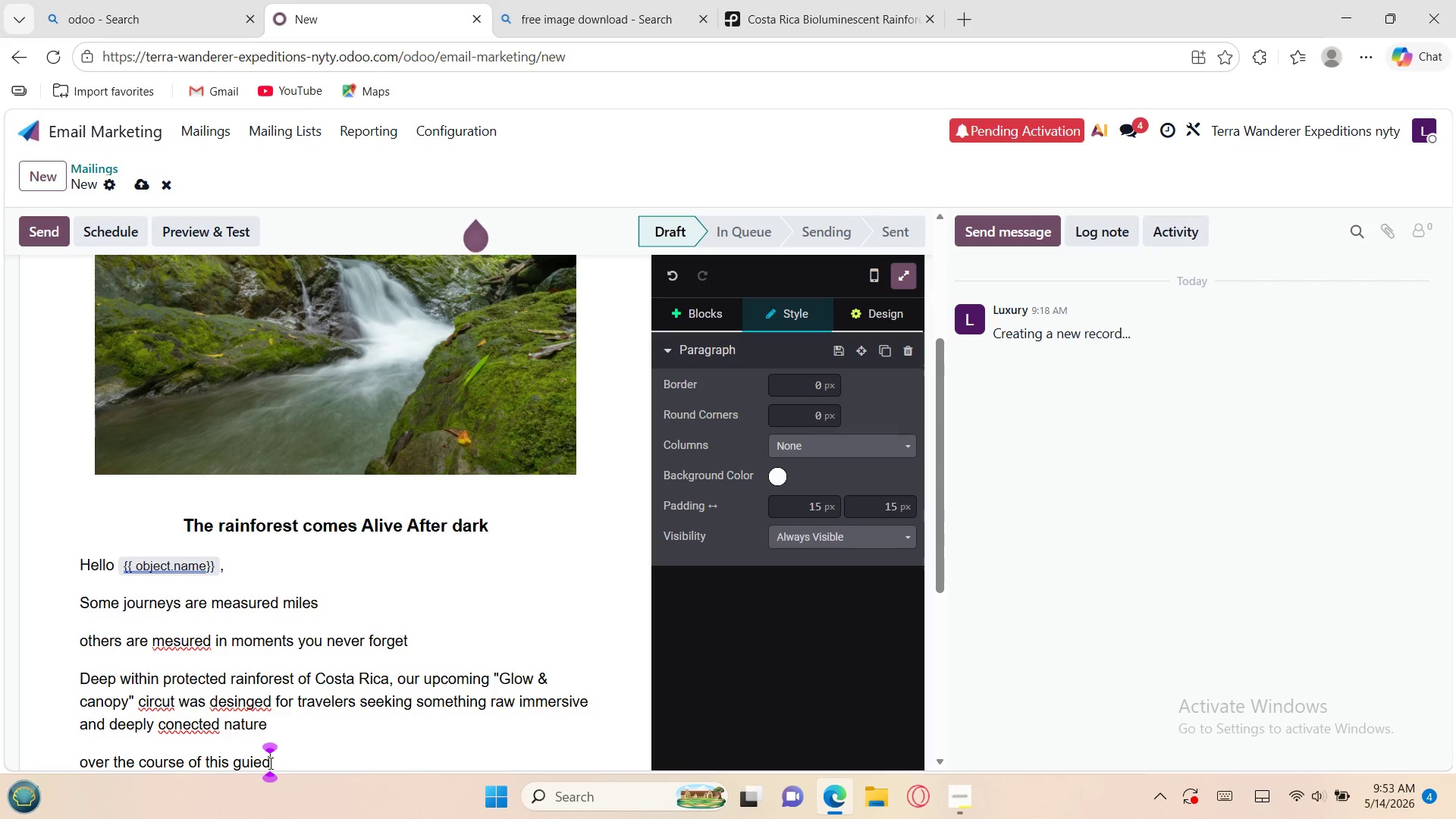 
wait(82.64)
 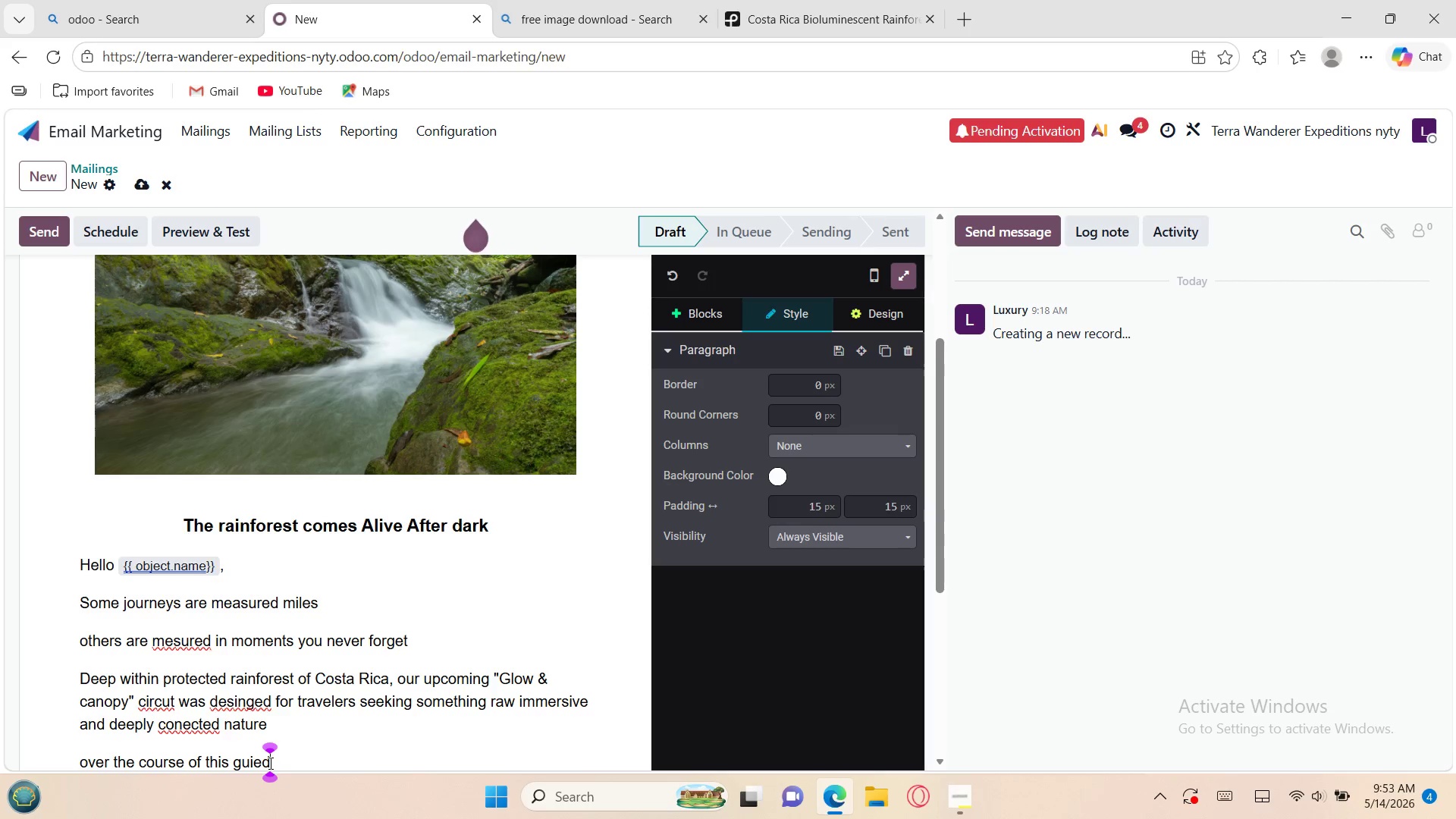 
left_click([167, 632])
 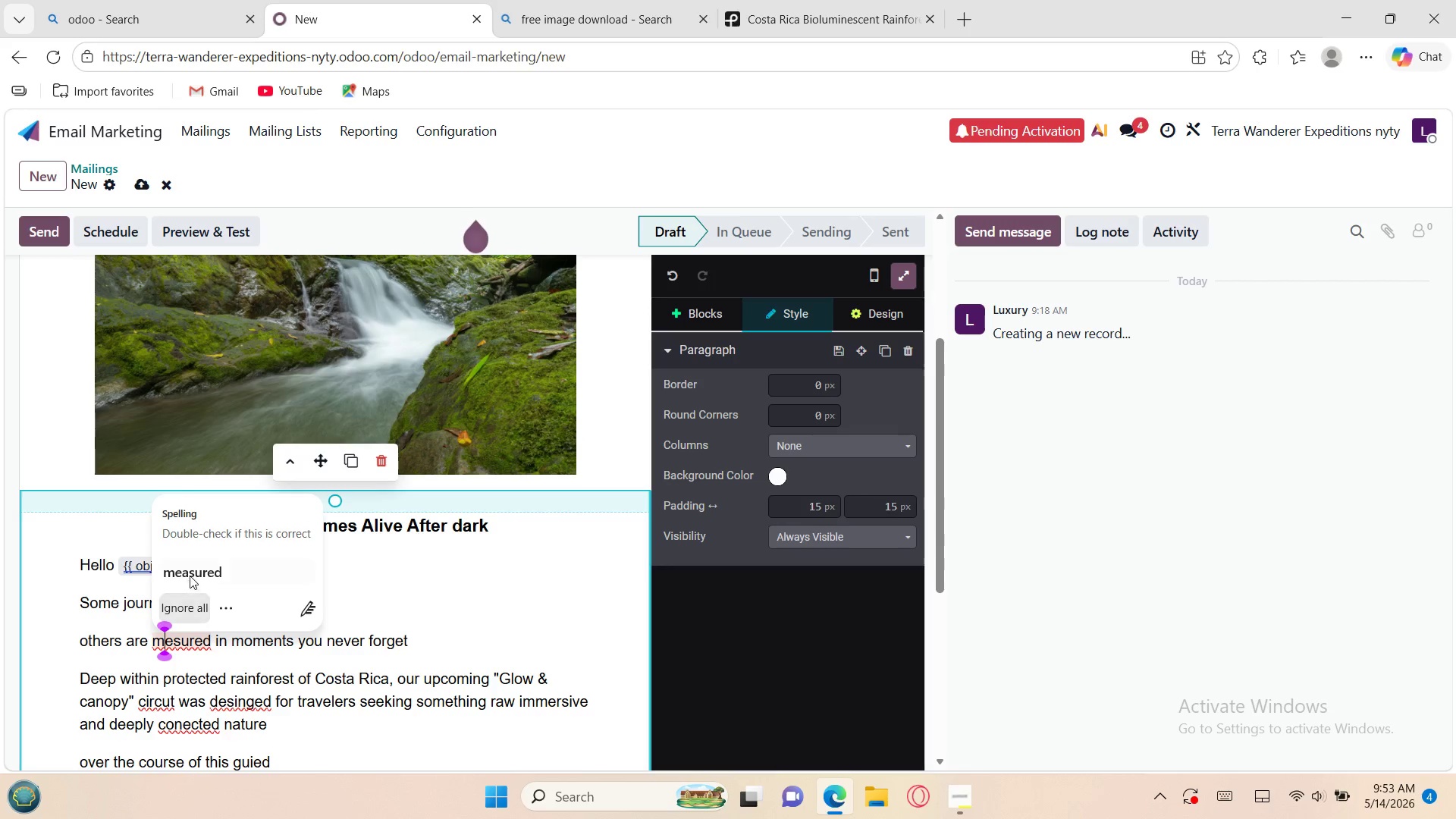 
left_click([193, 571])
 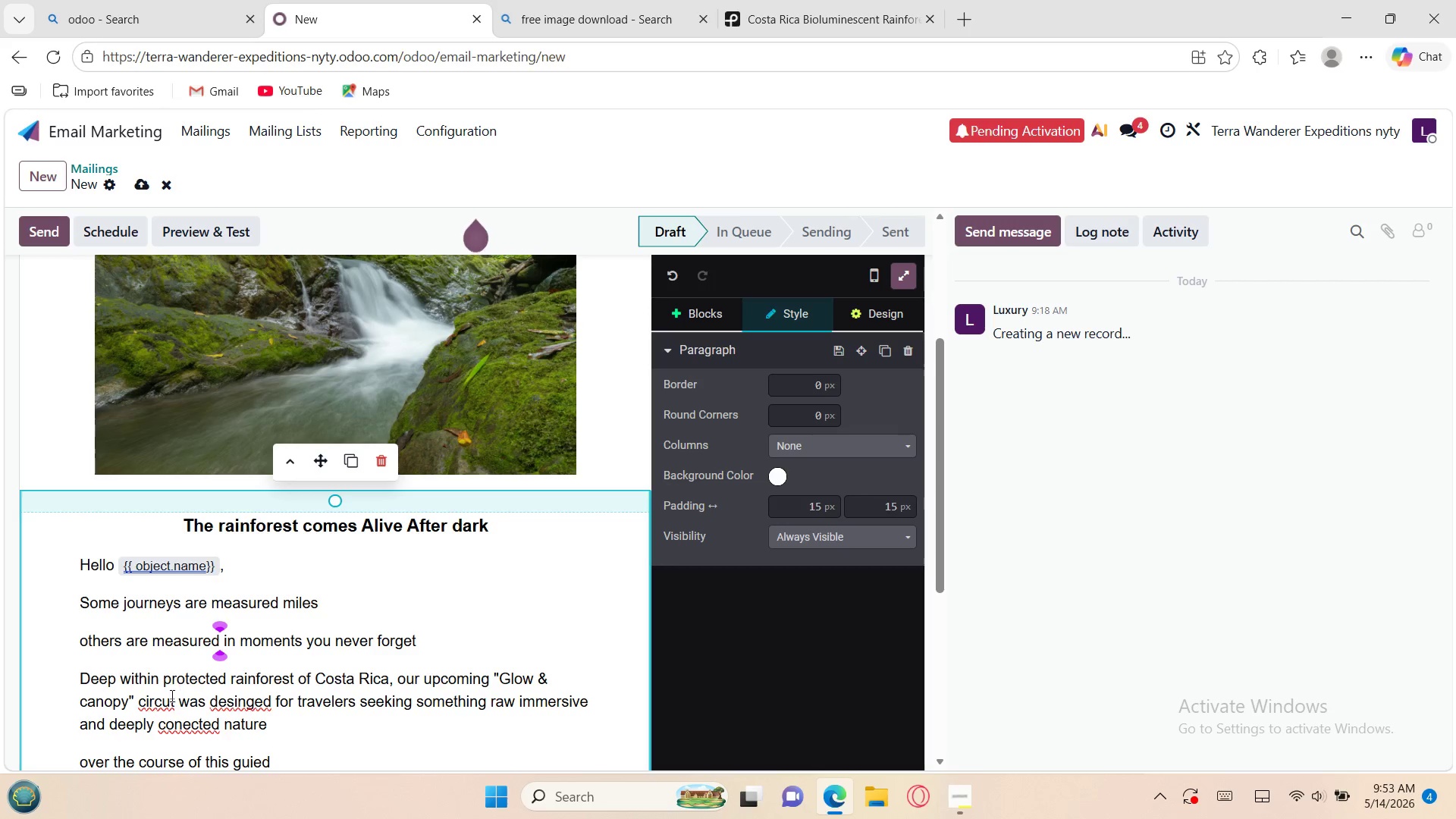 
left_click([157, 701])
 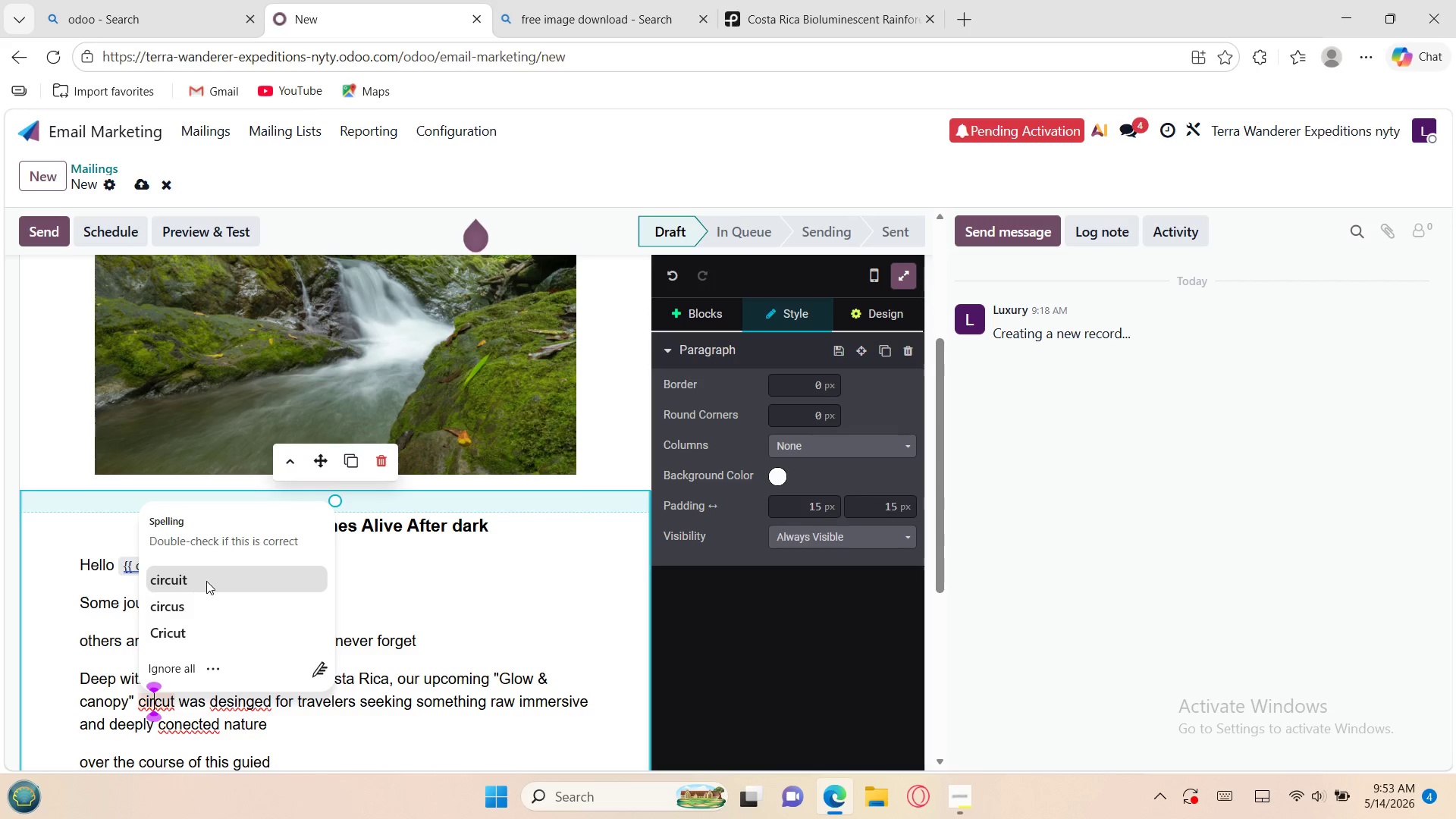 
left_click([206, 581])
 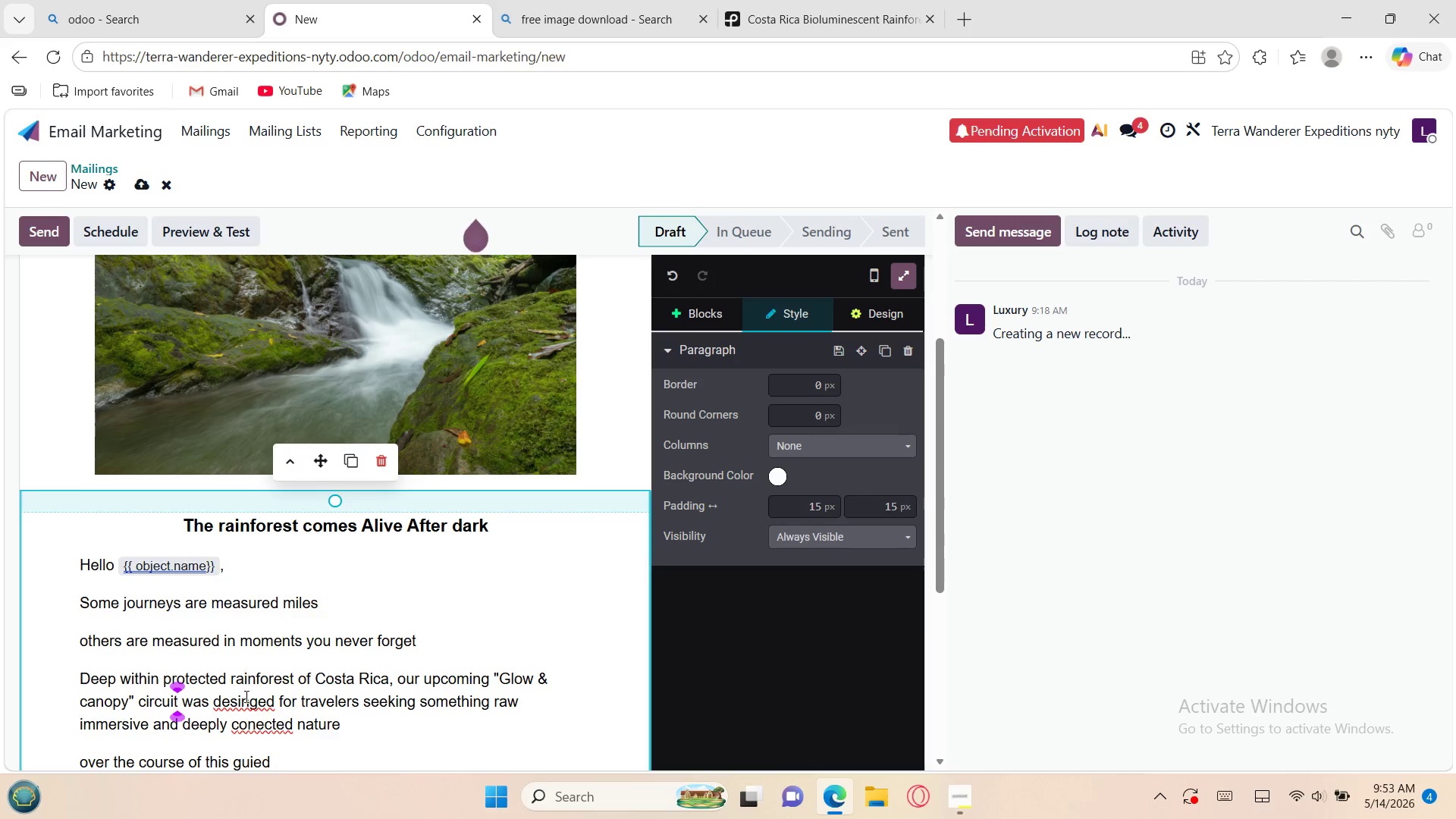 
left_click([245, 699])
 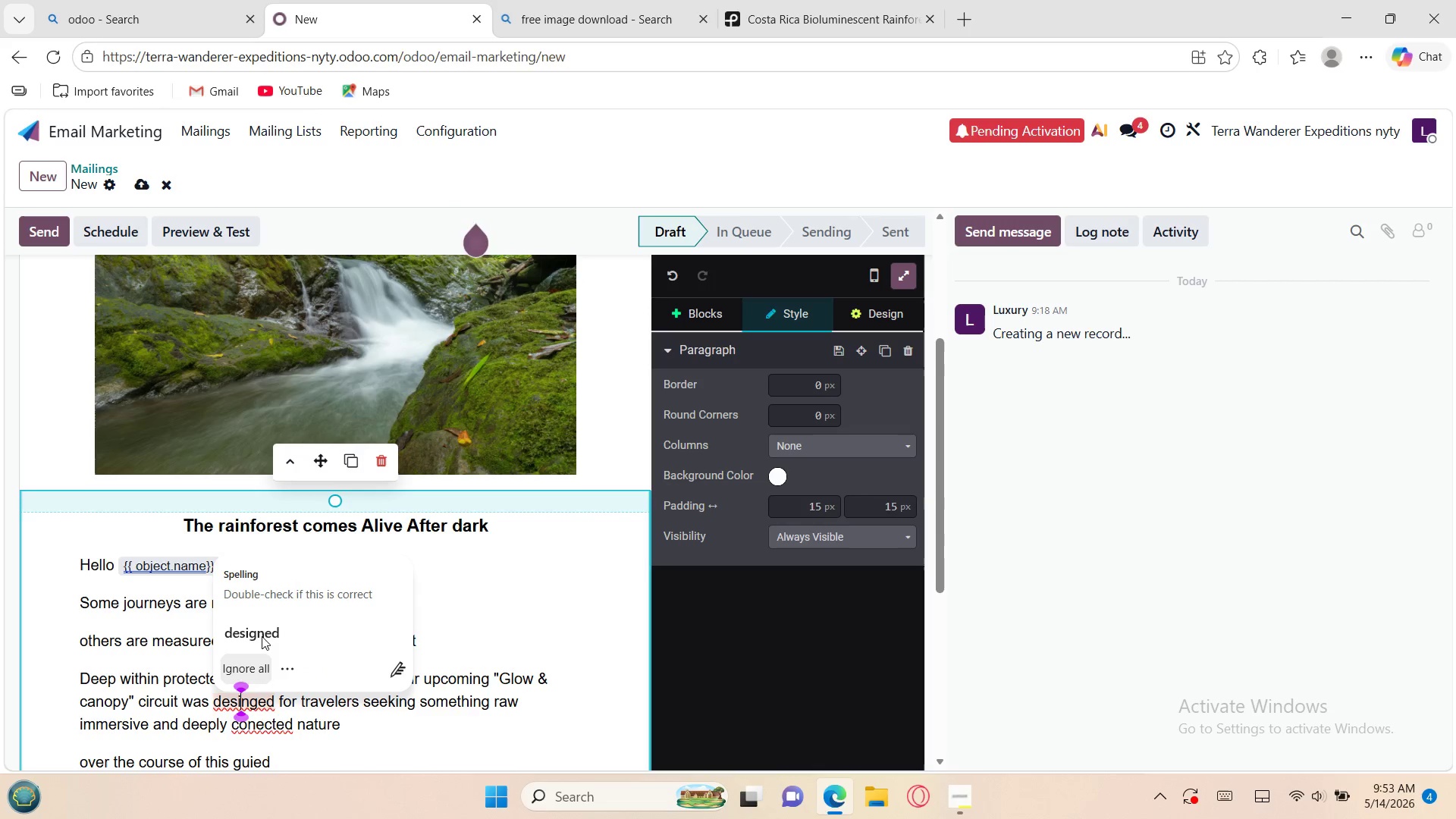 
left_click([263, 633])
 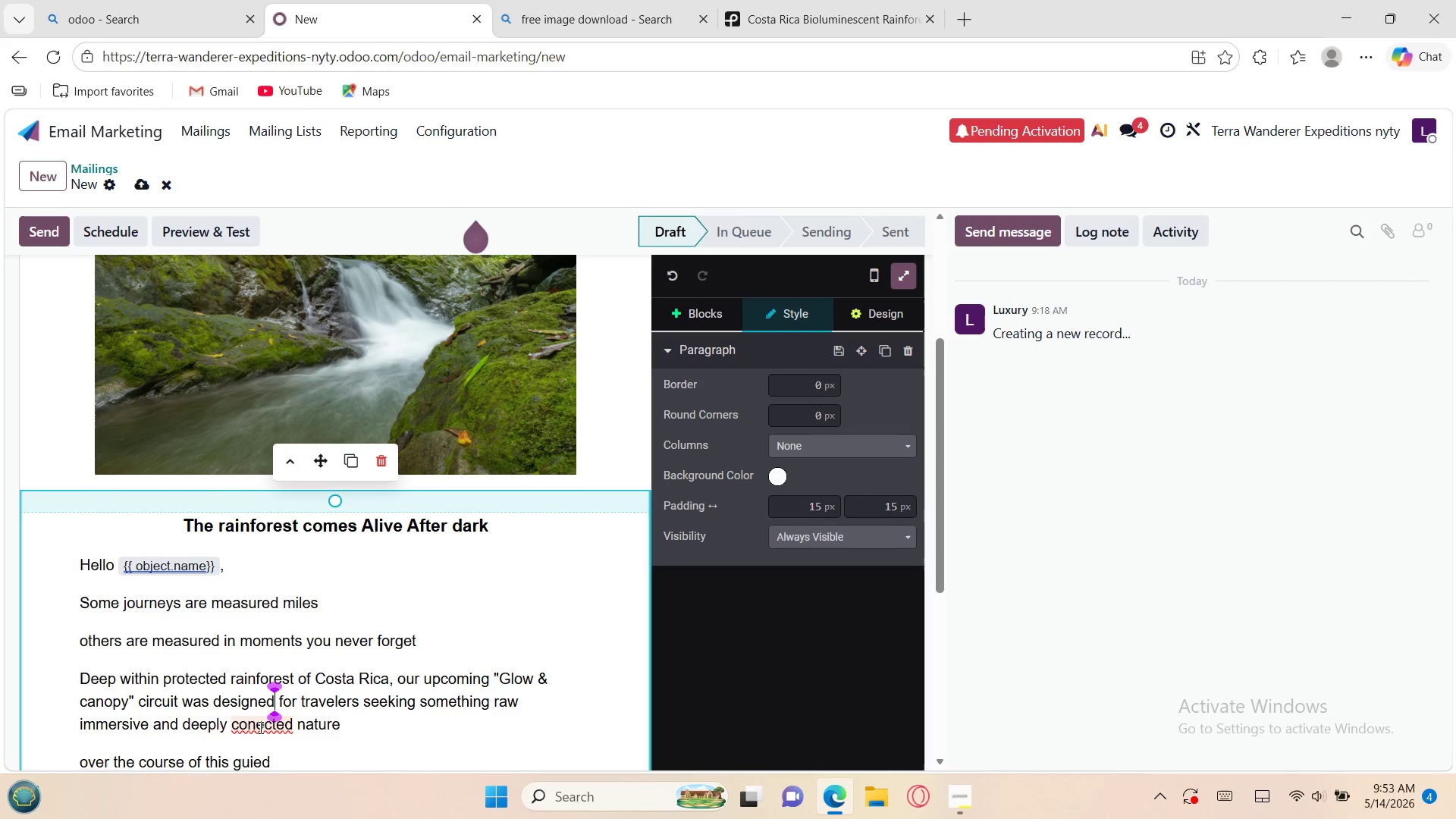 
left_click([260, 726])
 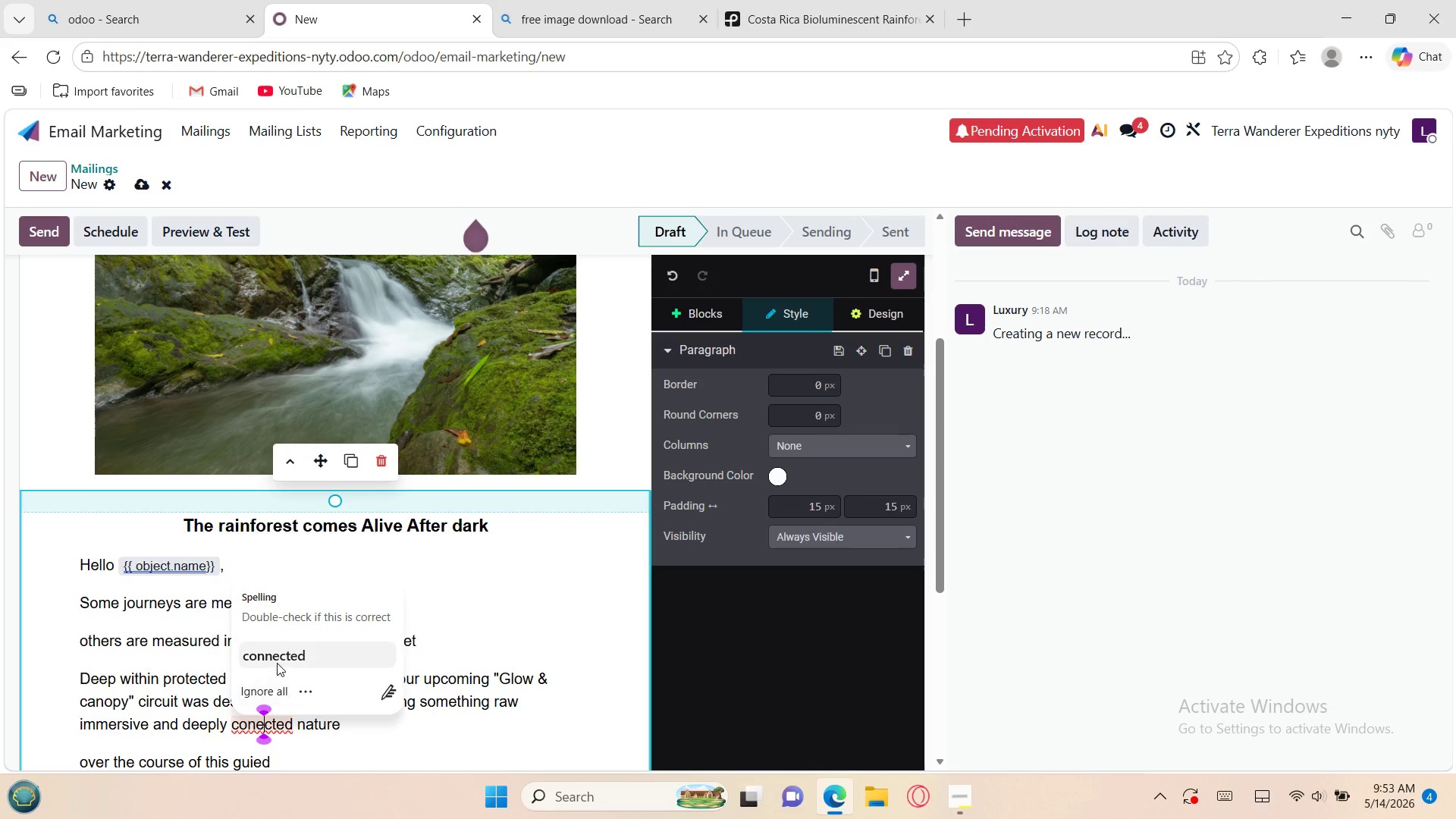 
left_click([278, 661])
 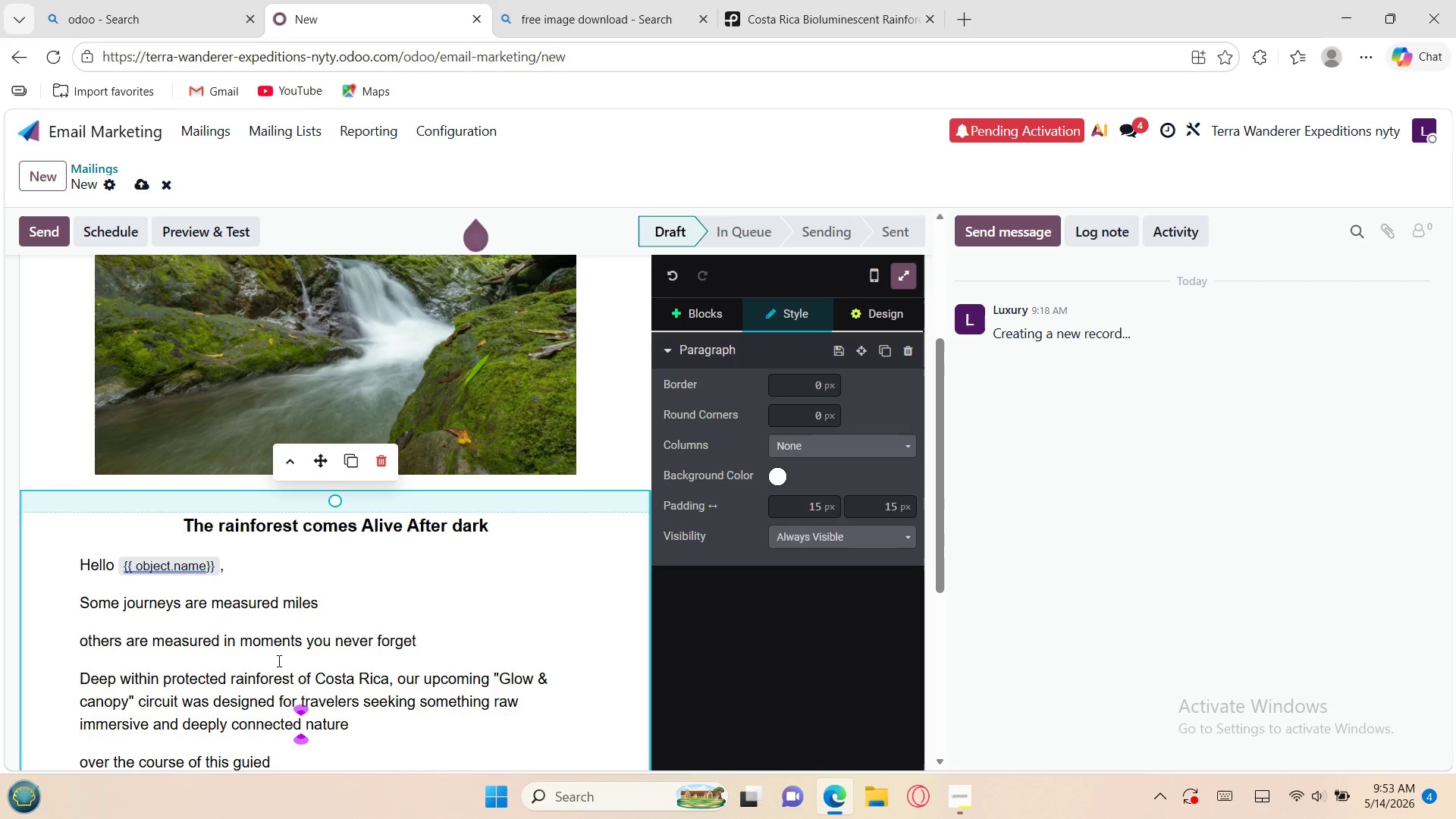 
wait(10.59)
 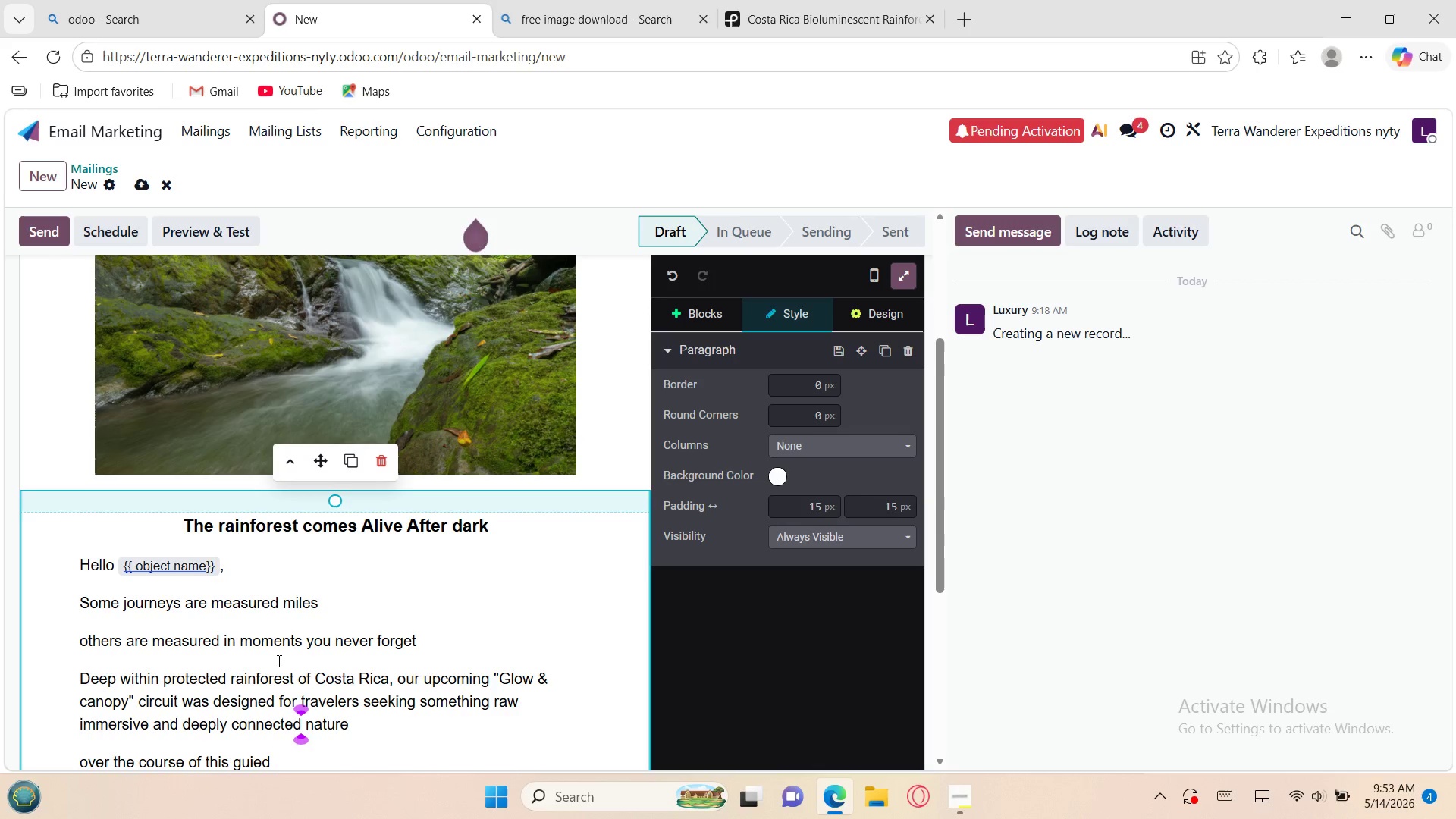 
left_click([957, 792])